 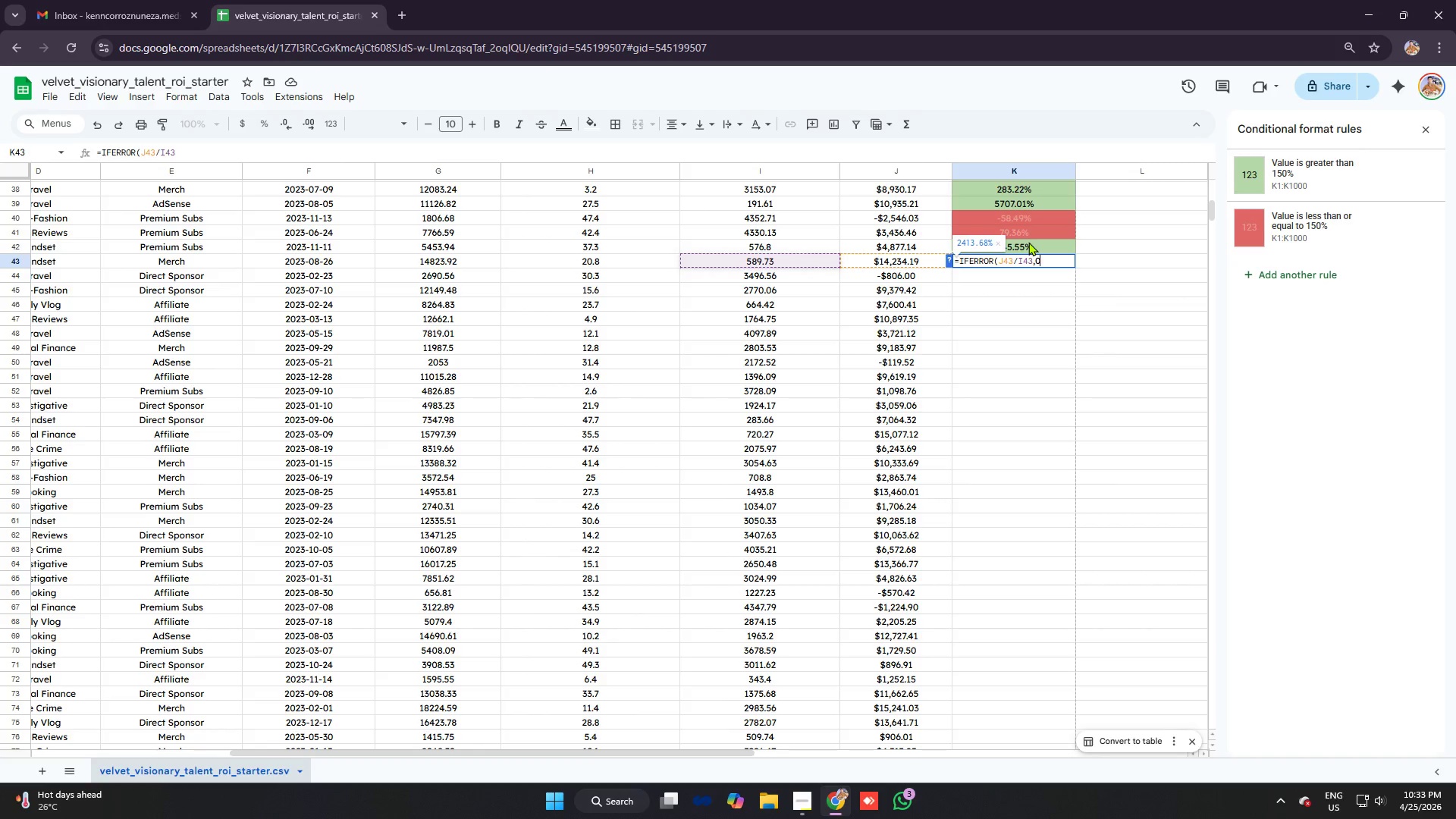 
key(Control+V)
 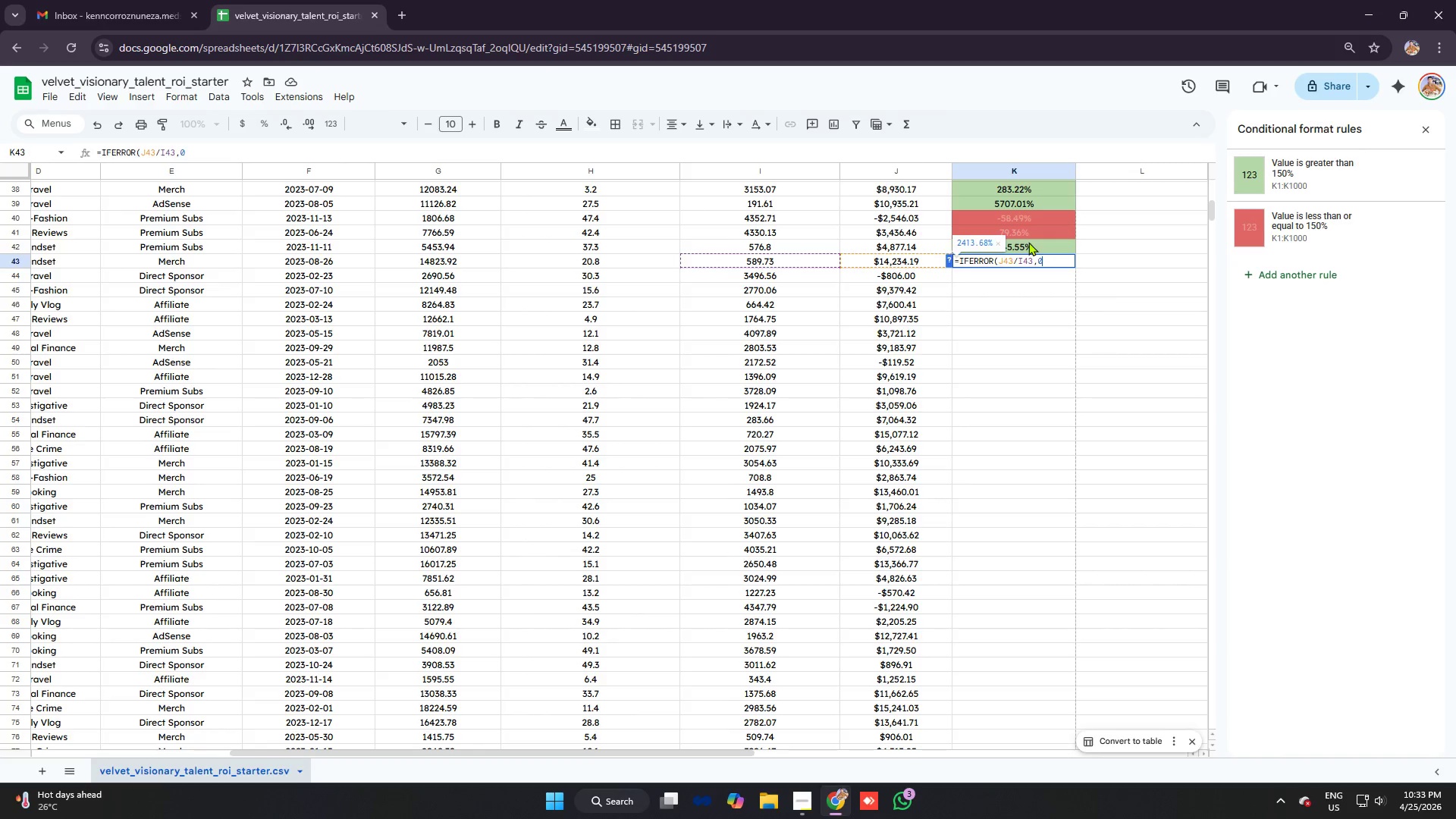 
key(Enter)
 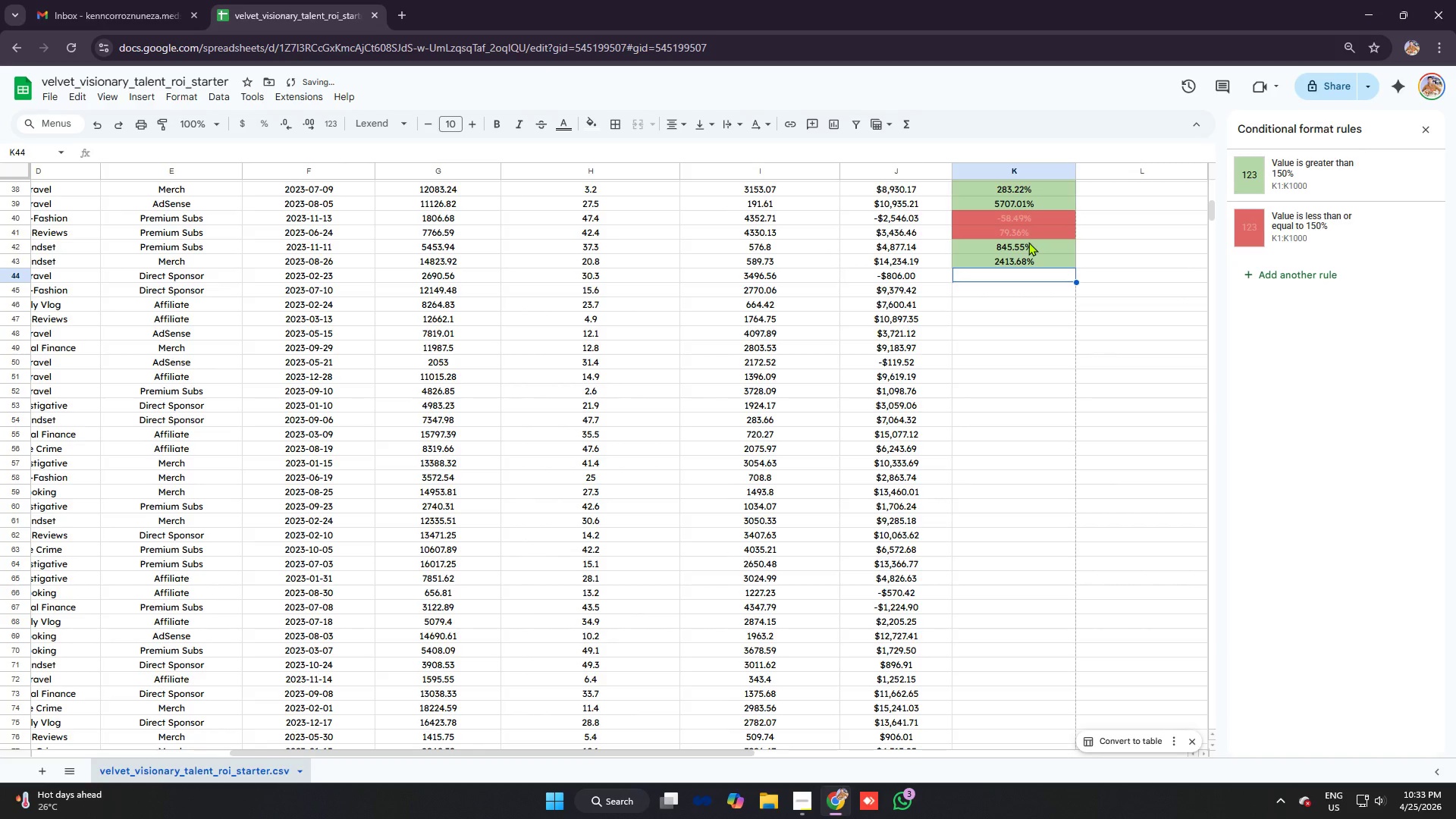 
type(=ifer)
key(Tab)
type(j44/i44)
 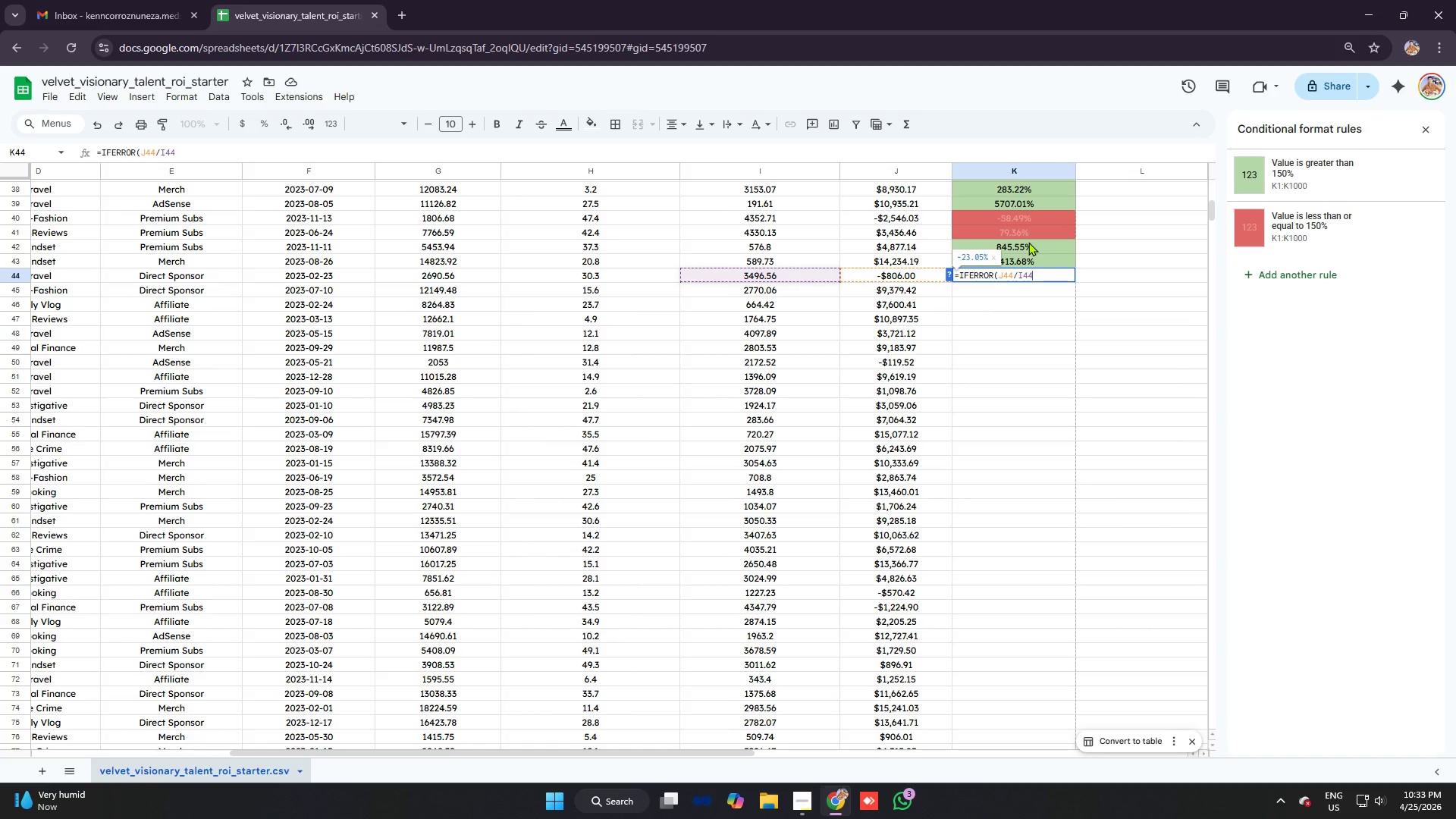 
key(Control+ControlLeft)
 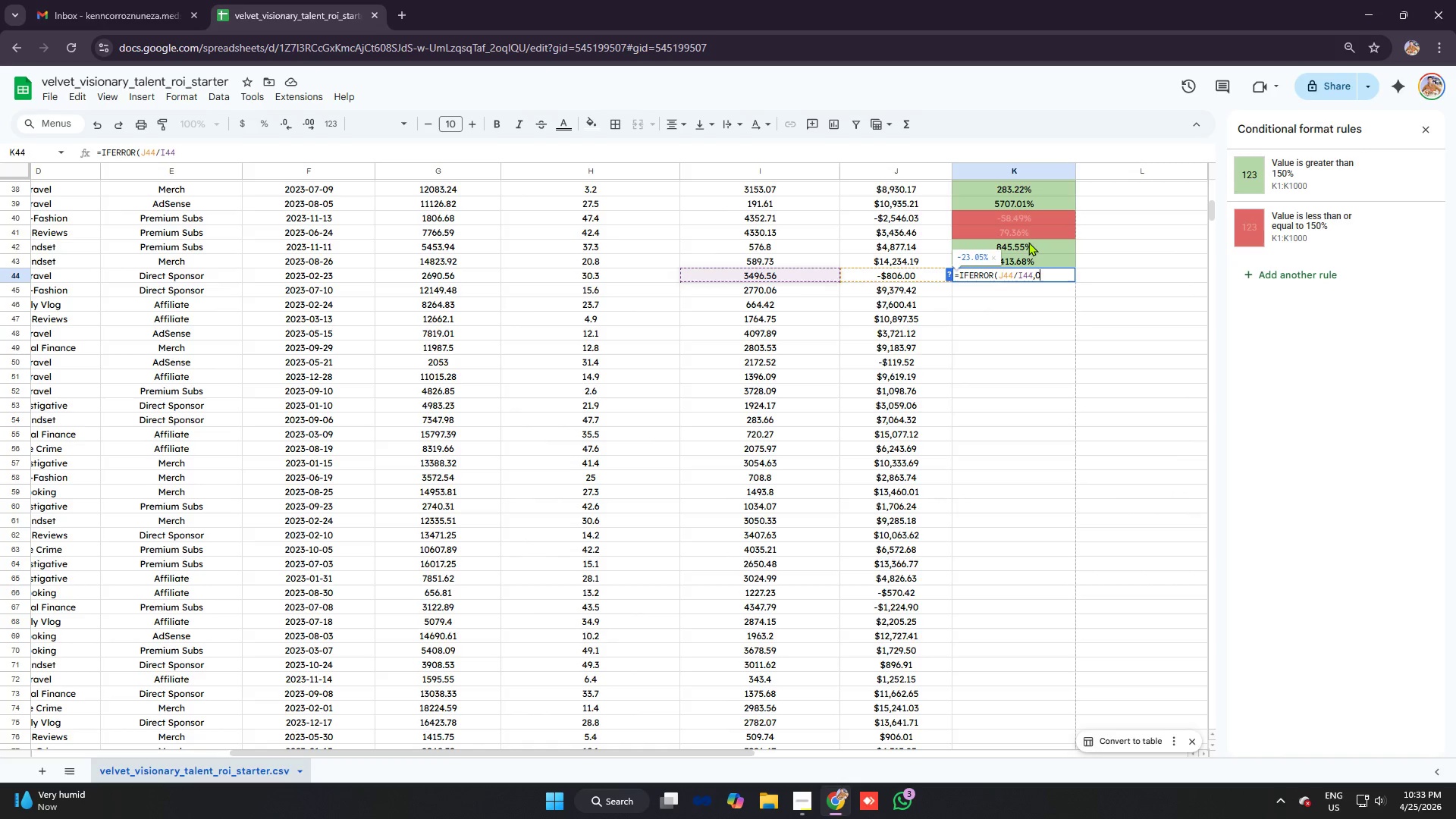 
key(Control+V)
 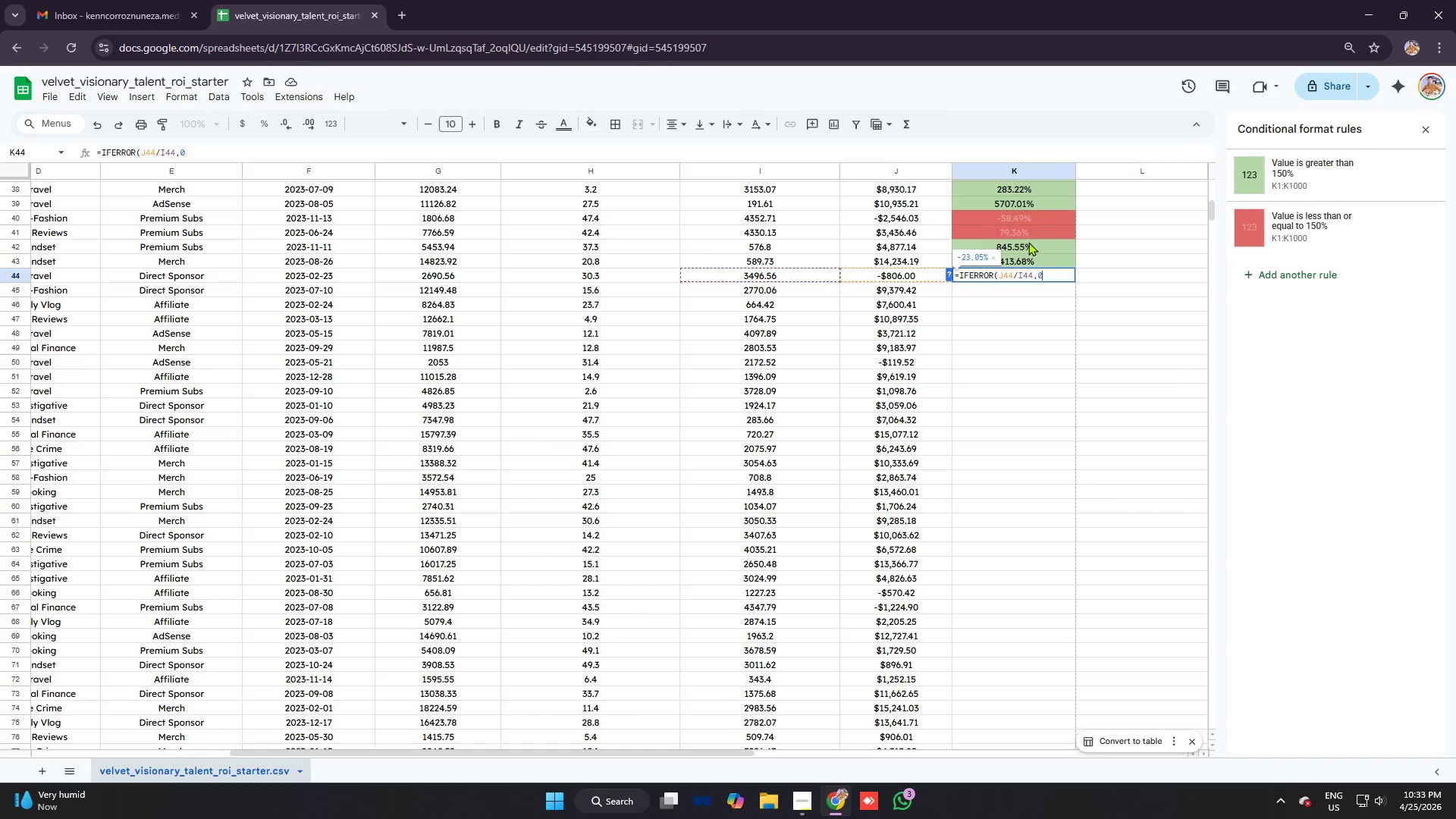 
key(Enter)
 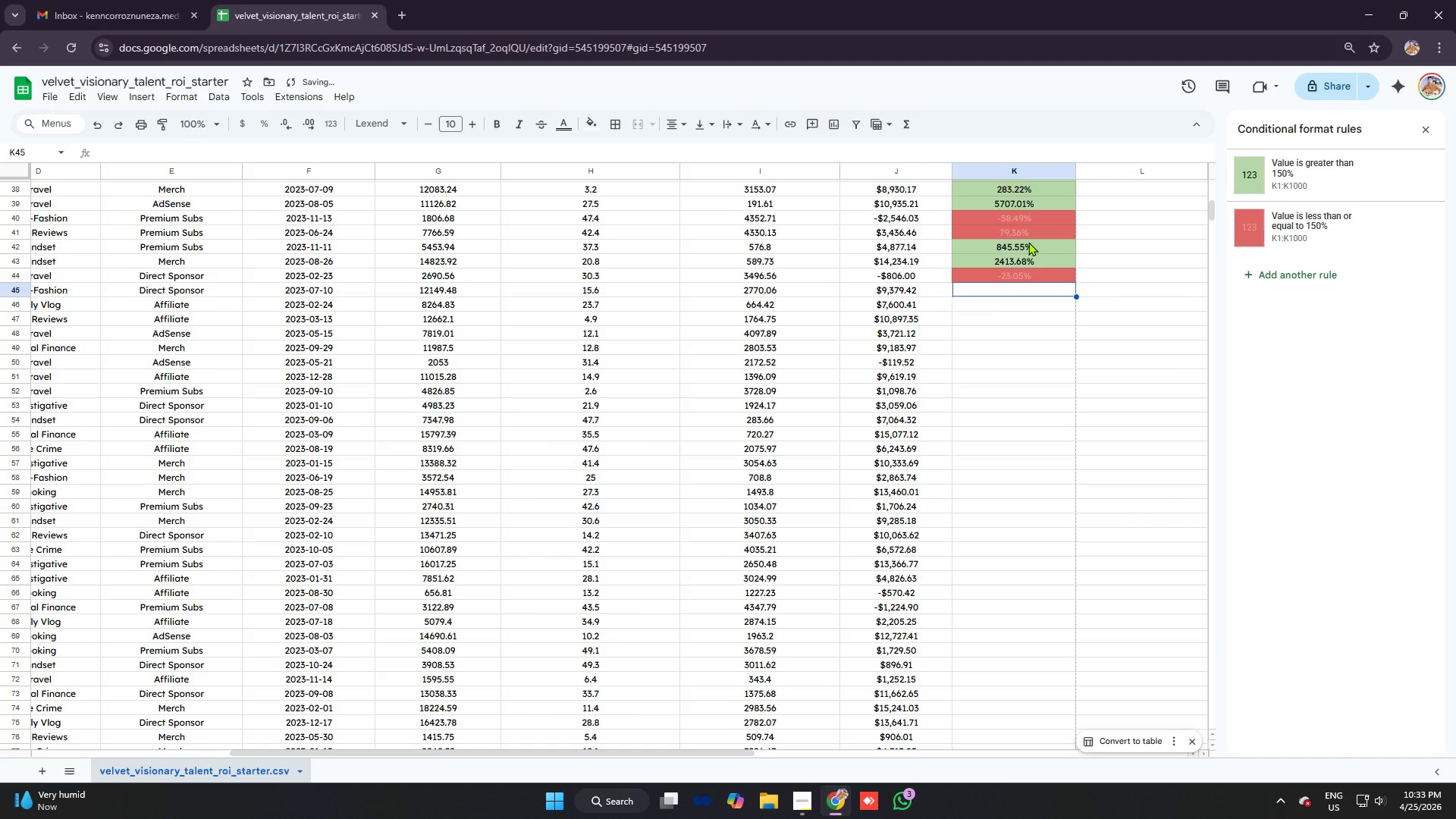 
type(=ifer)
key(Tab)
type(j45/i45)
 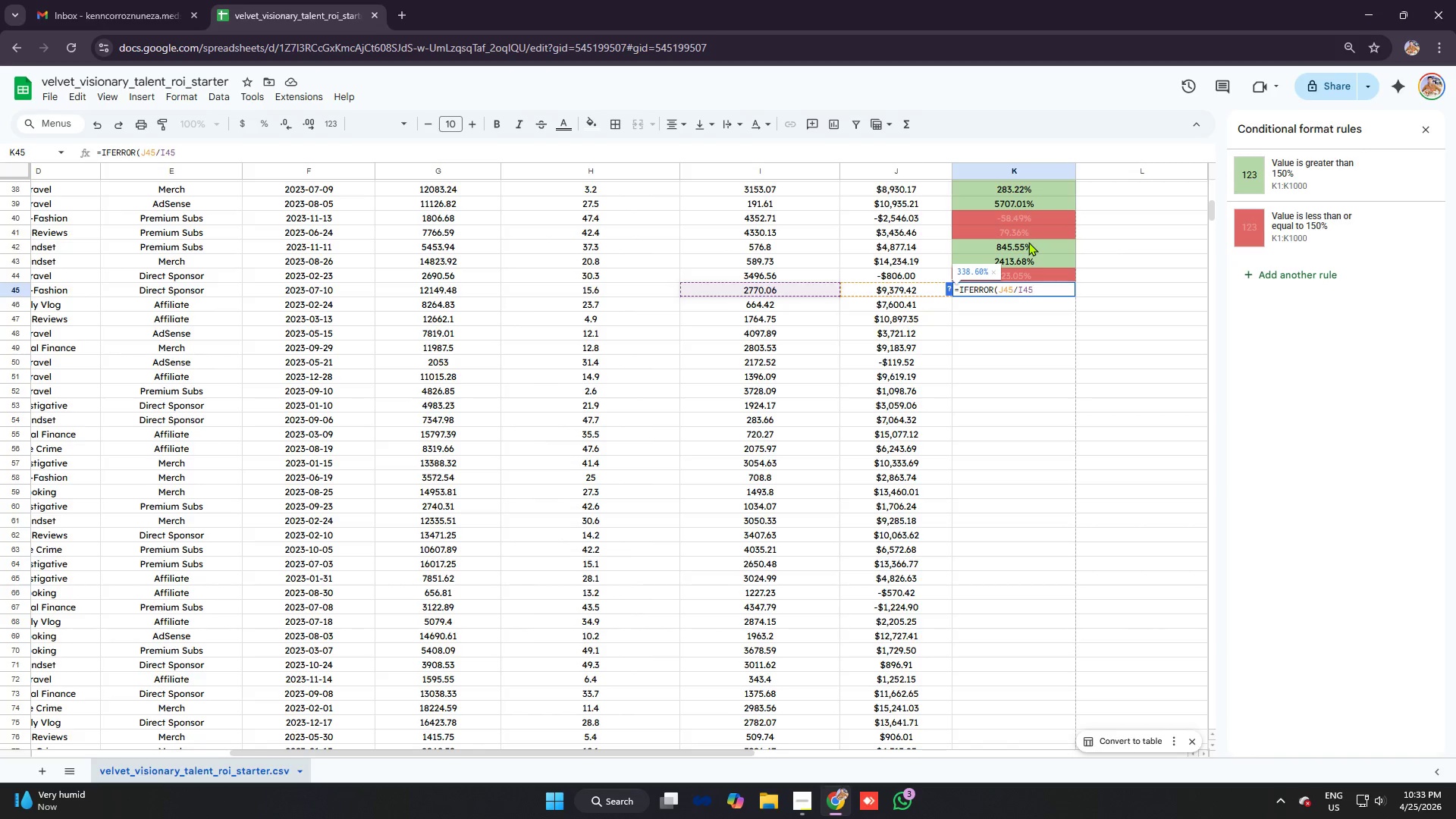 
key(Control+ControlLeft)
 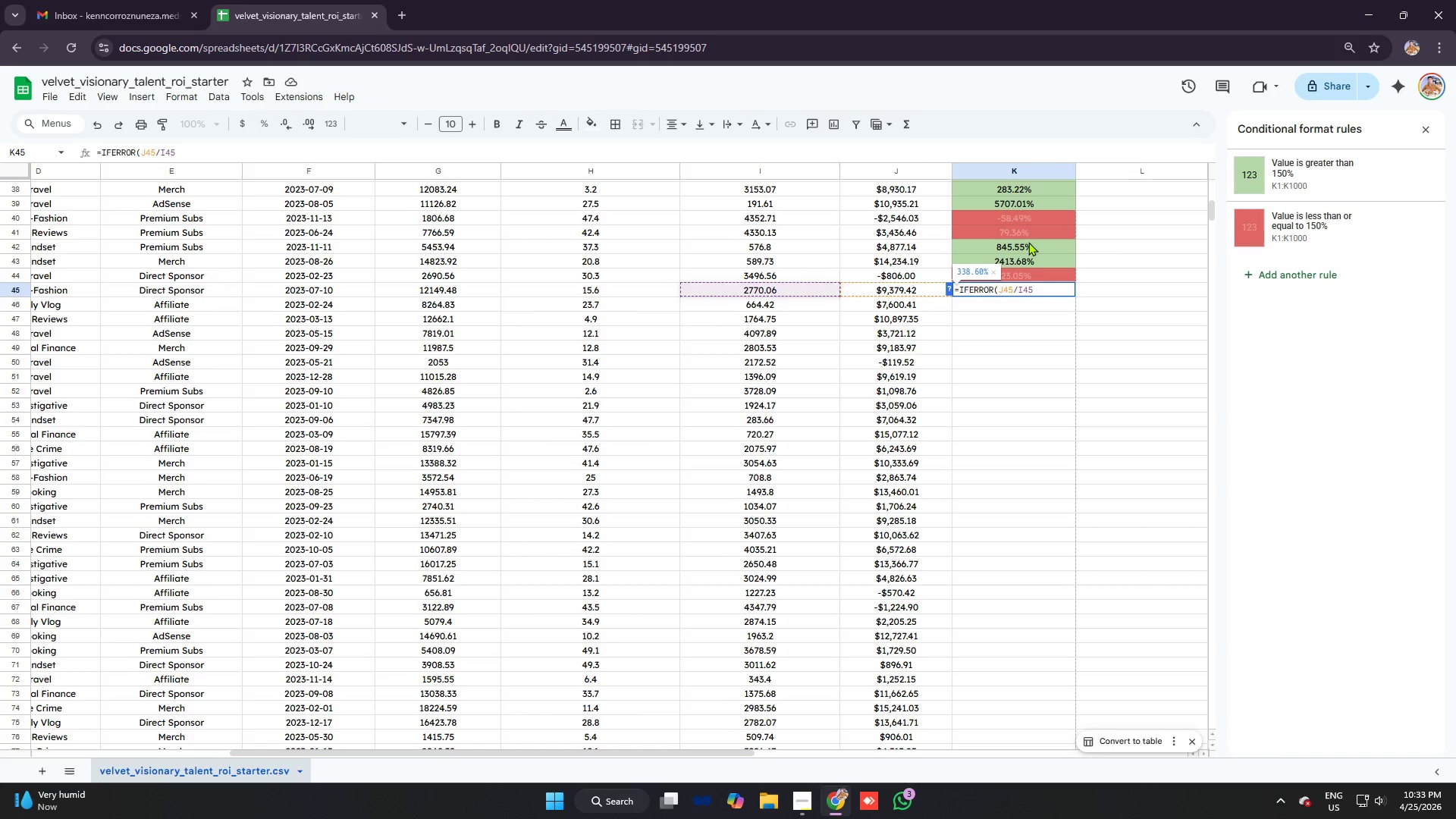 
key(Control+V)
 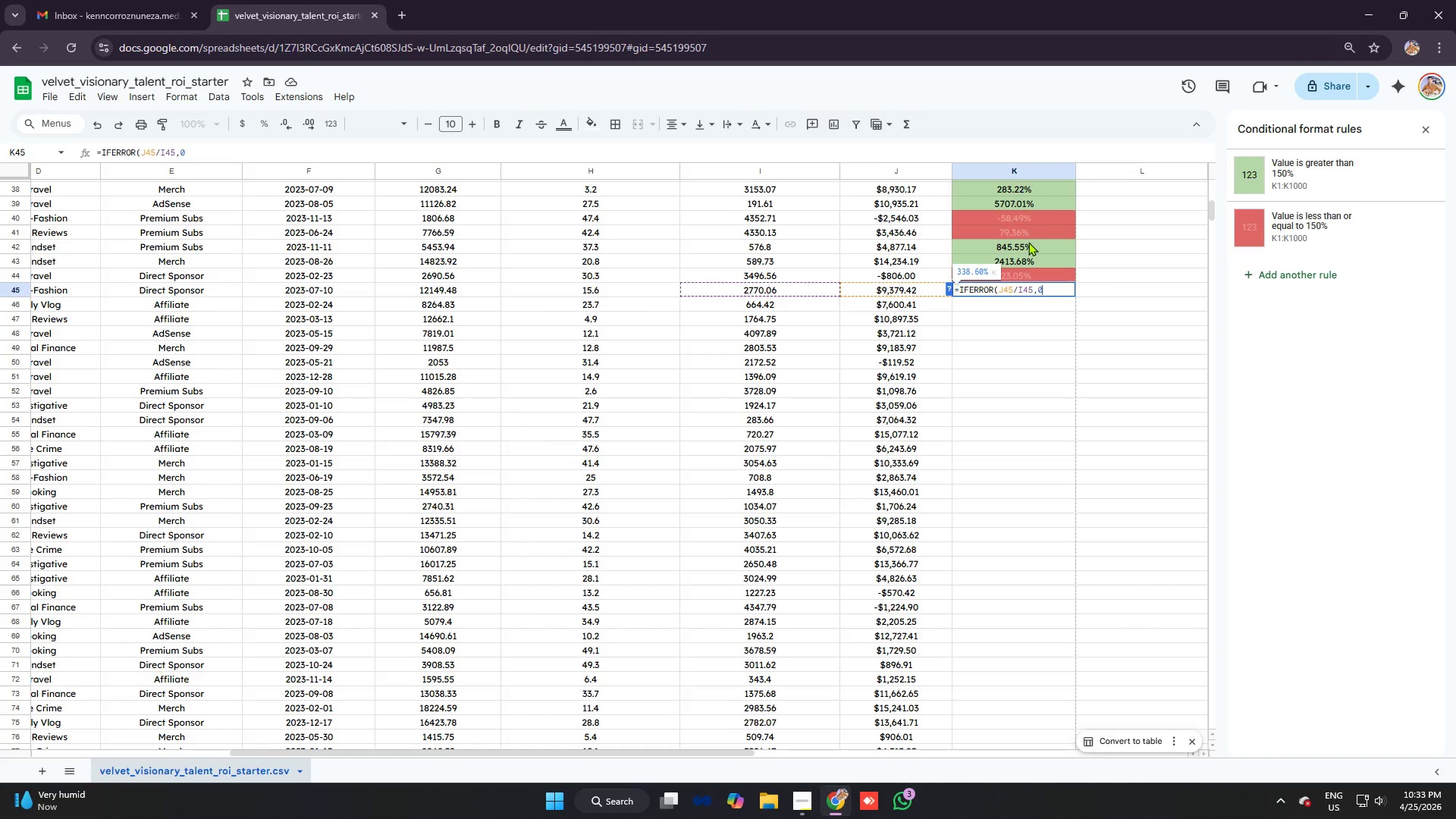 
key(Enter)
 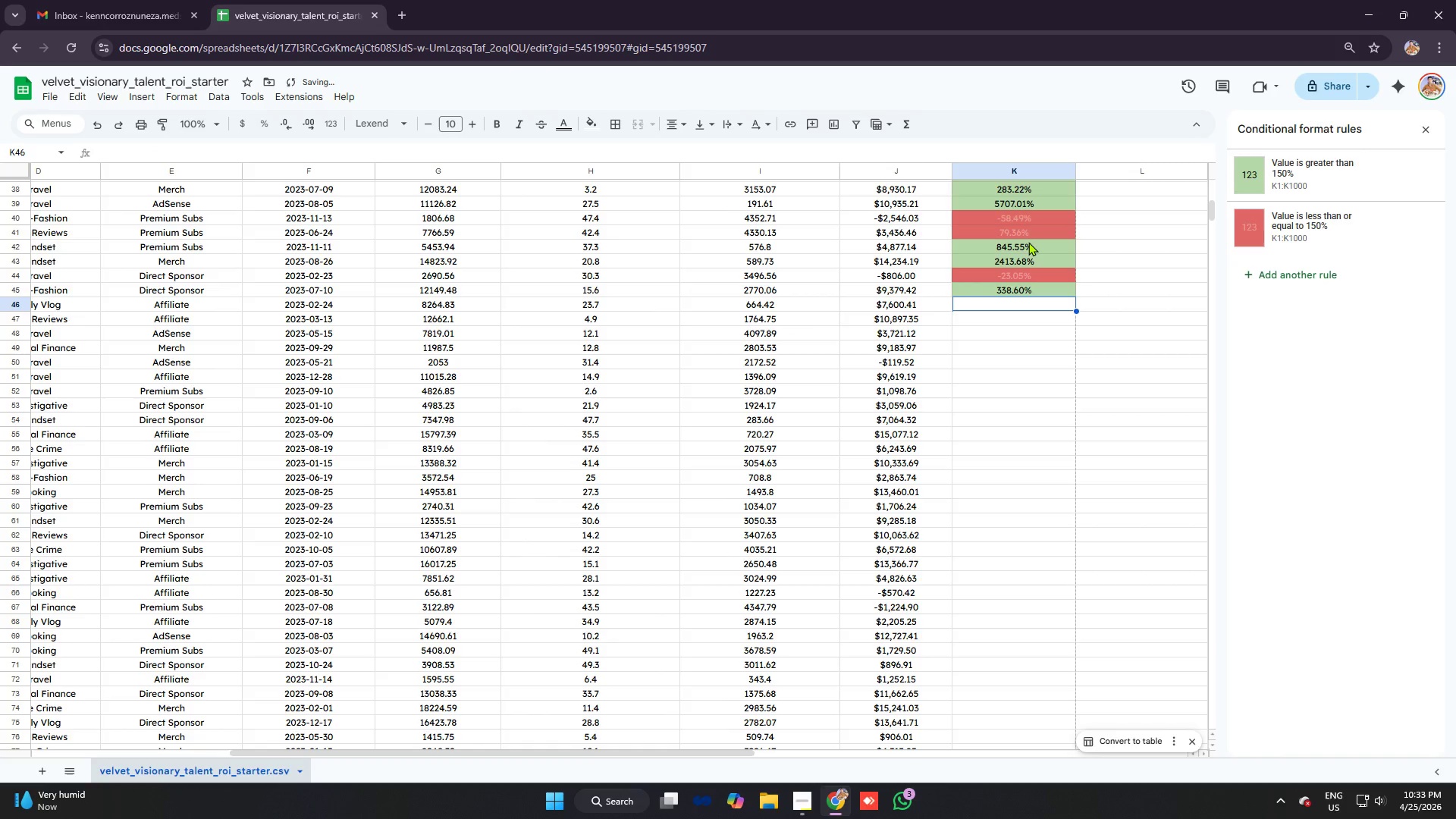 
type(=ifer)
key(Tab)
type(j46/i46)
 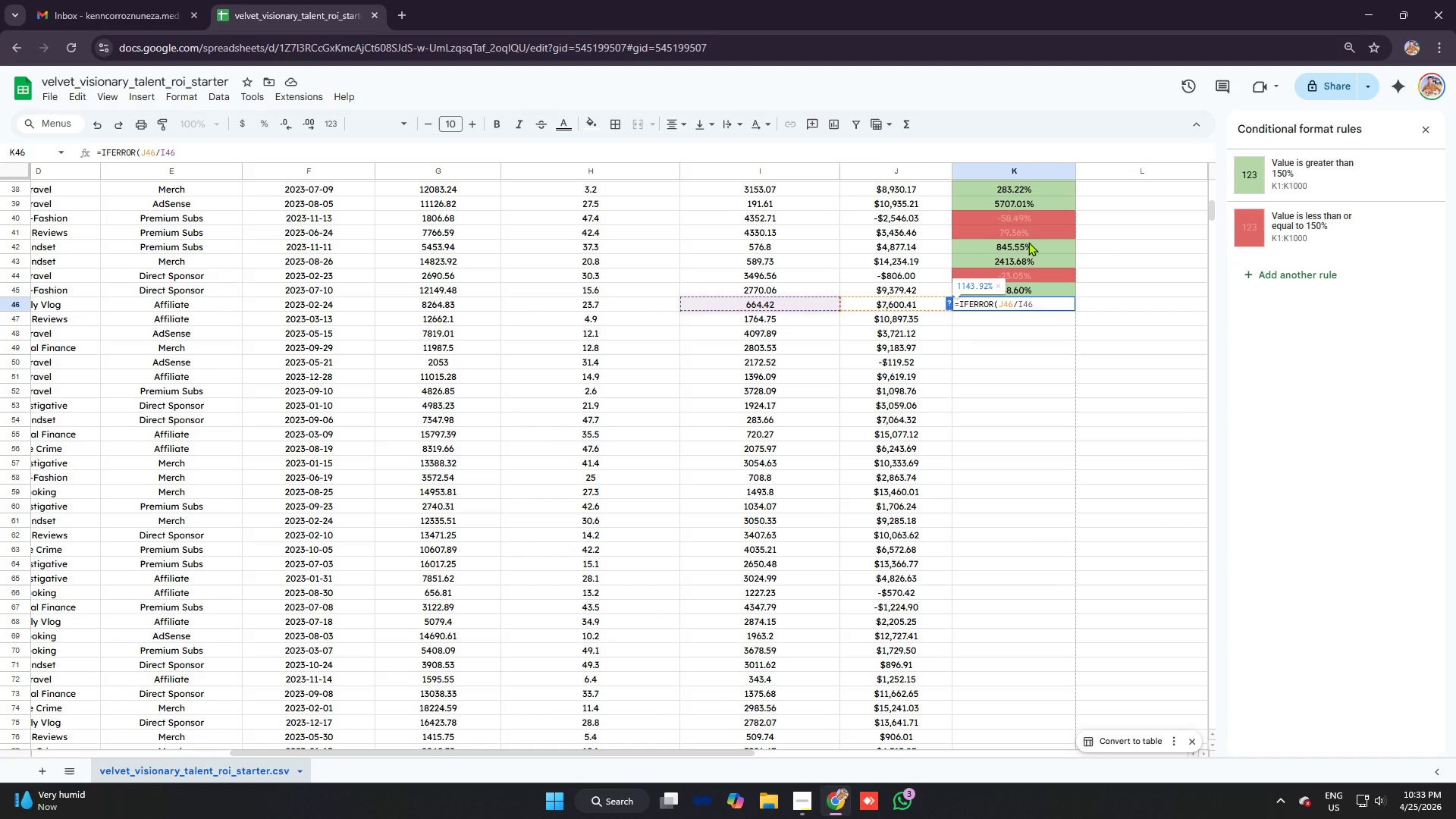 
key(Control+ControlLeft)
 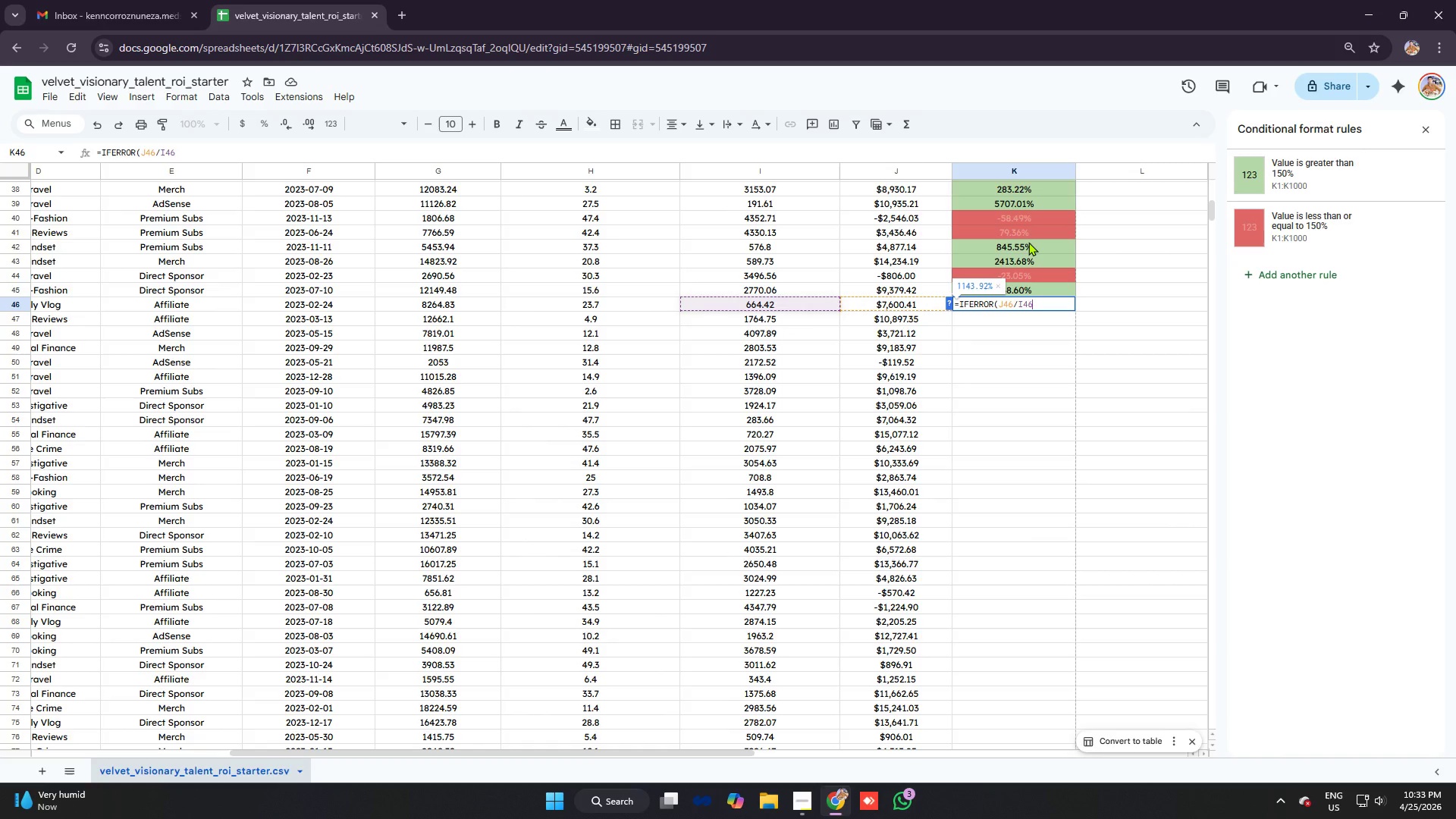 
key(Control+V)
 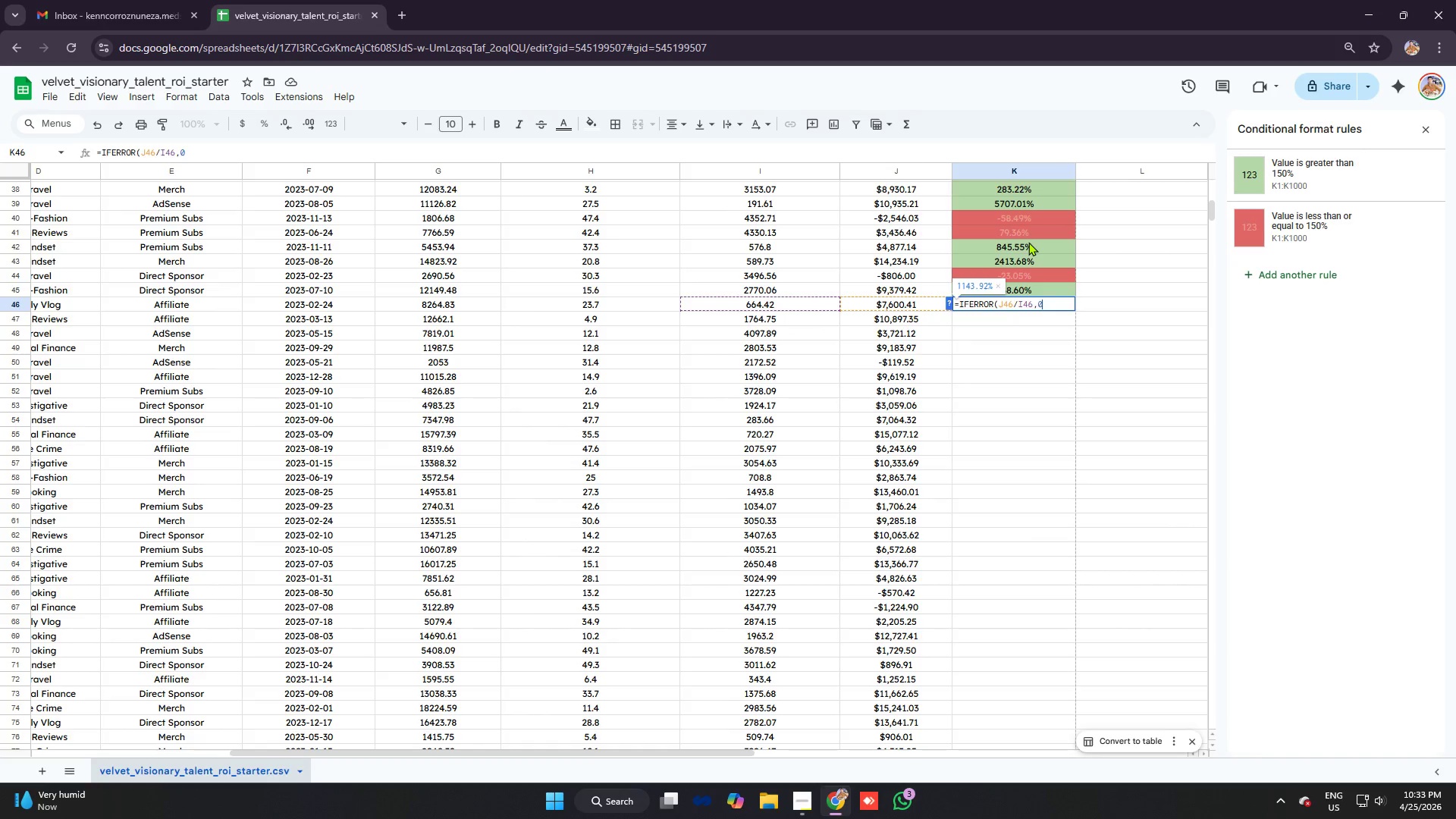 
key(Enter)
 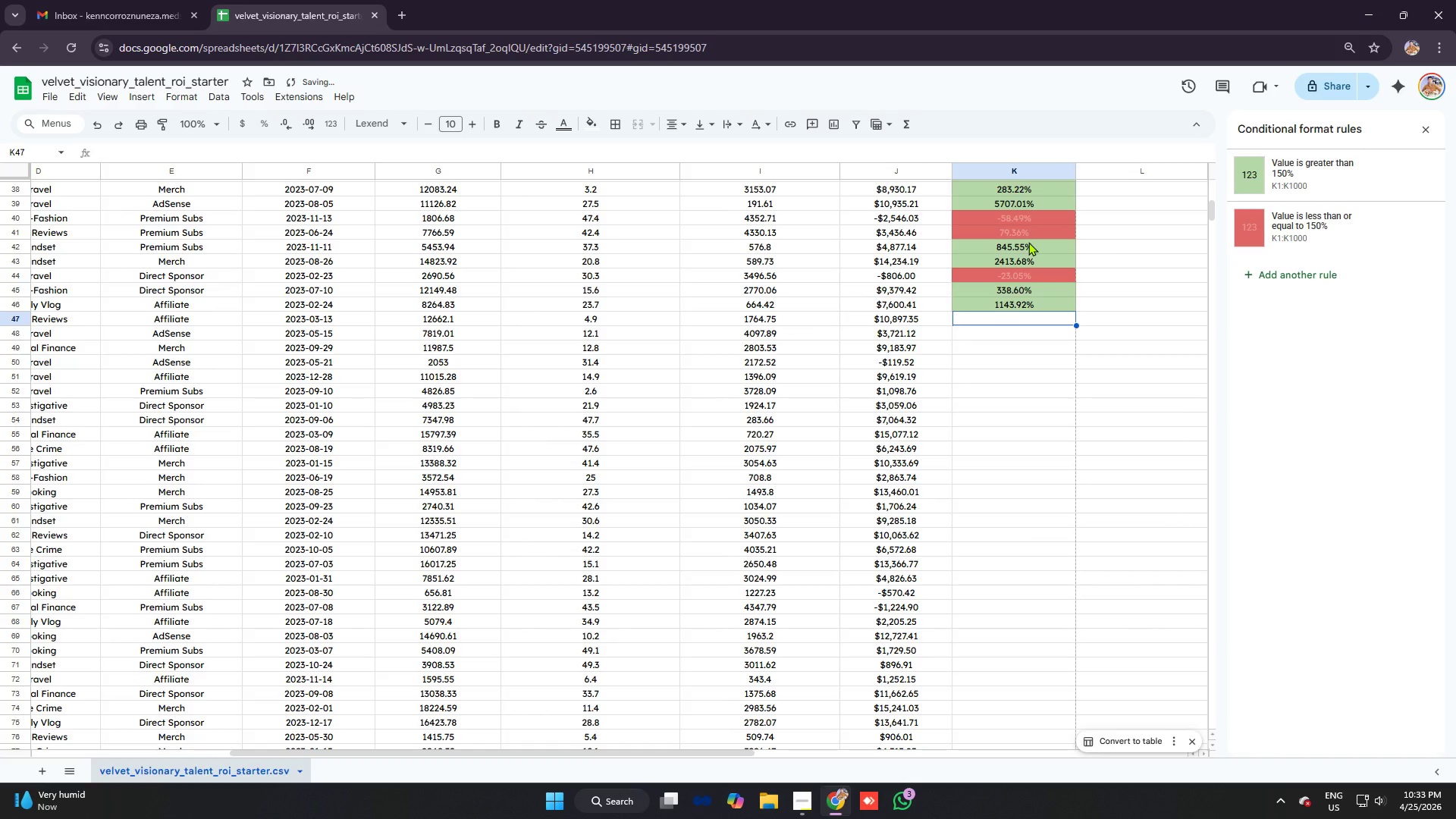 
type(=fer)
key(Backspace)
key(Backspace)
key(Backspace)
type(ifer)
key(Tab)
type(j47/i47)
 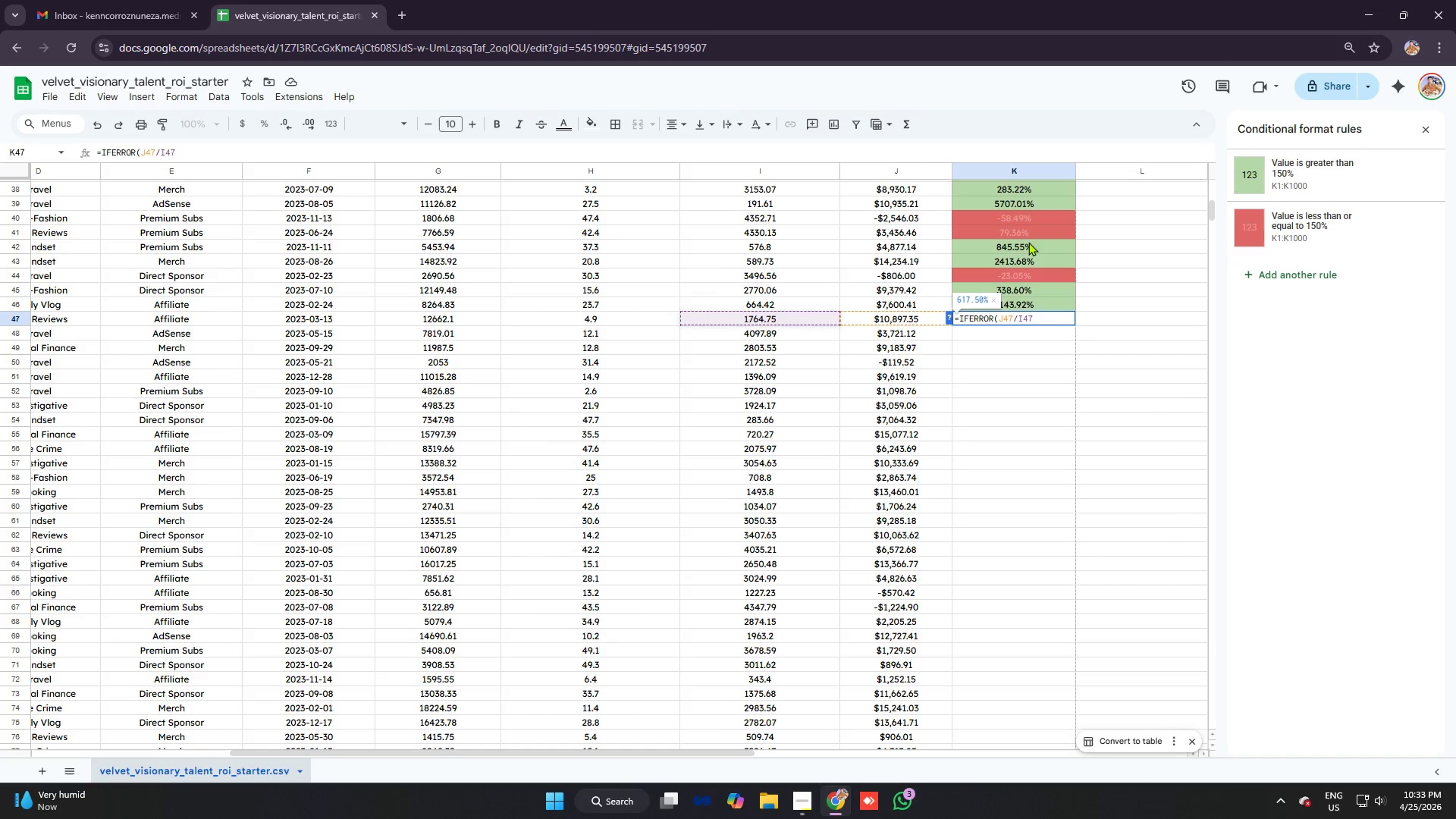 
key(Control+ControlLeft)
 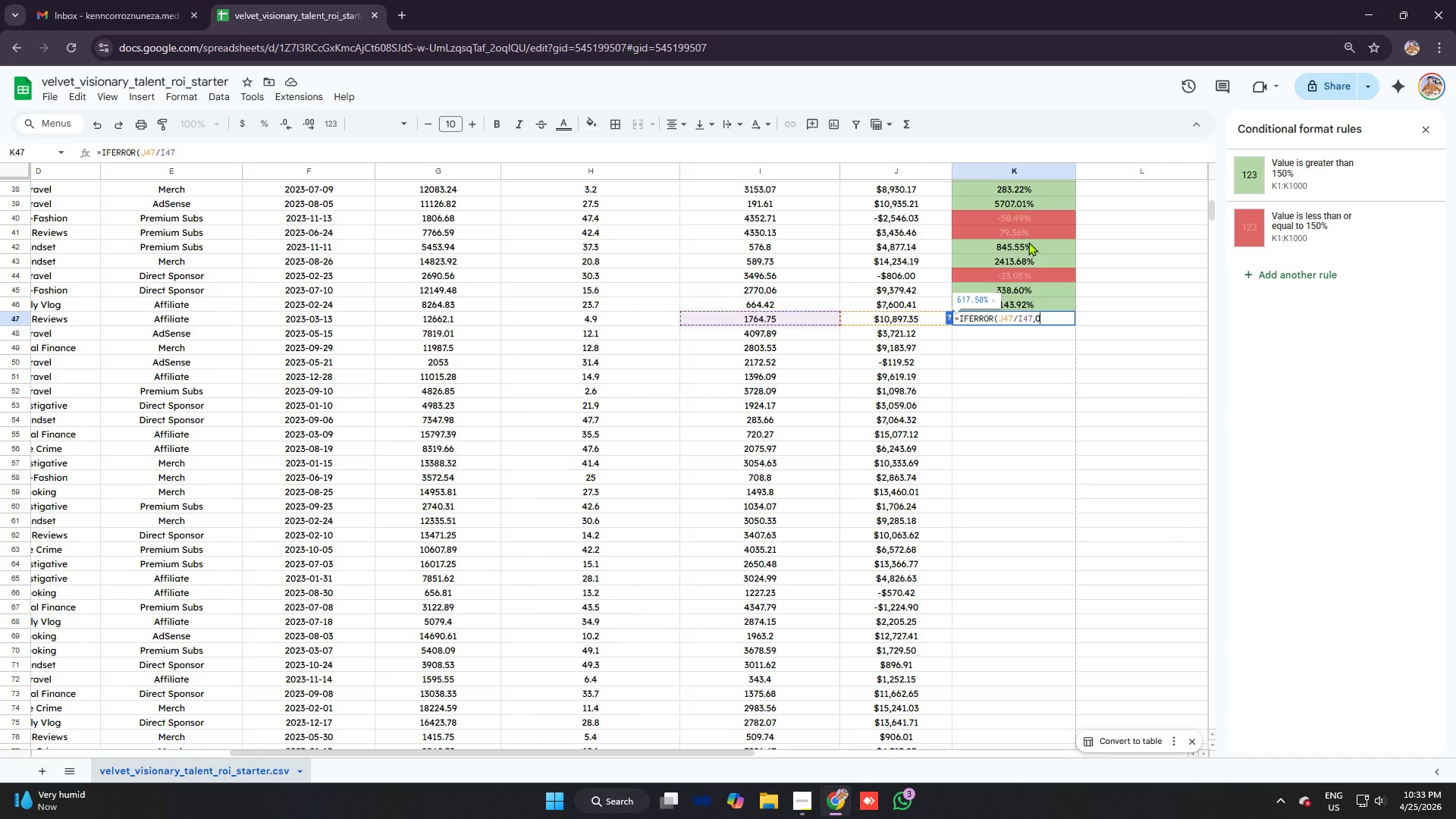 
key(Control+V)
 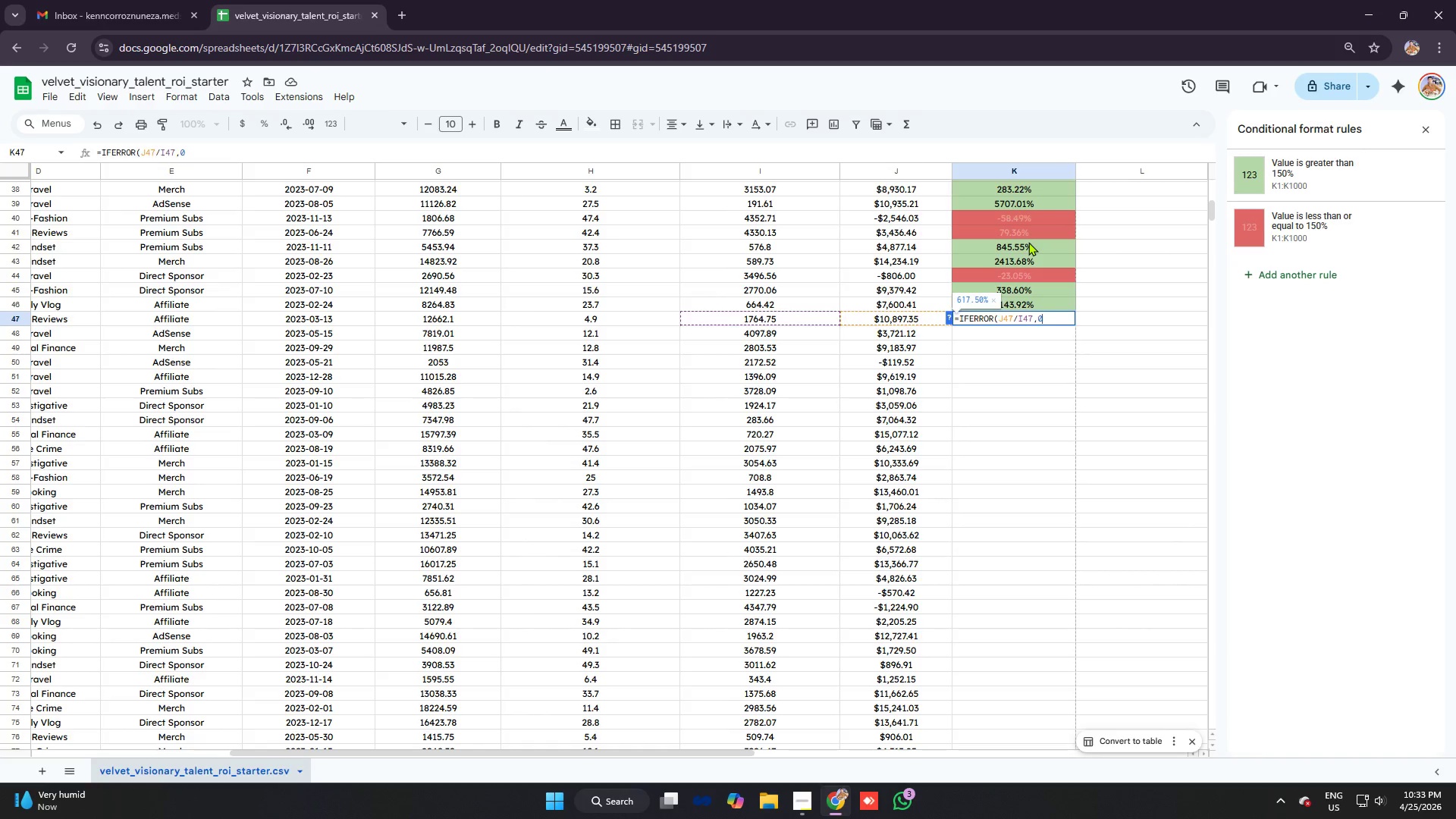 
key(Enter)
 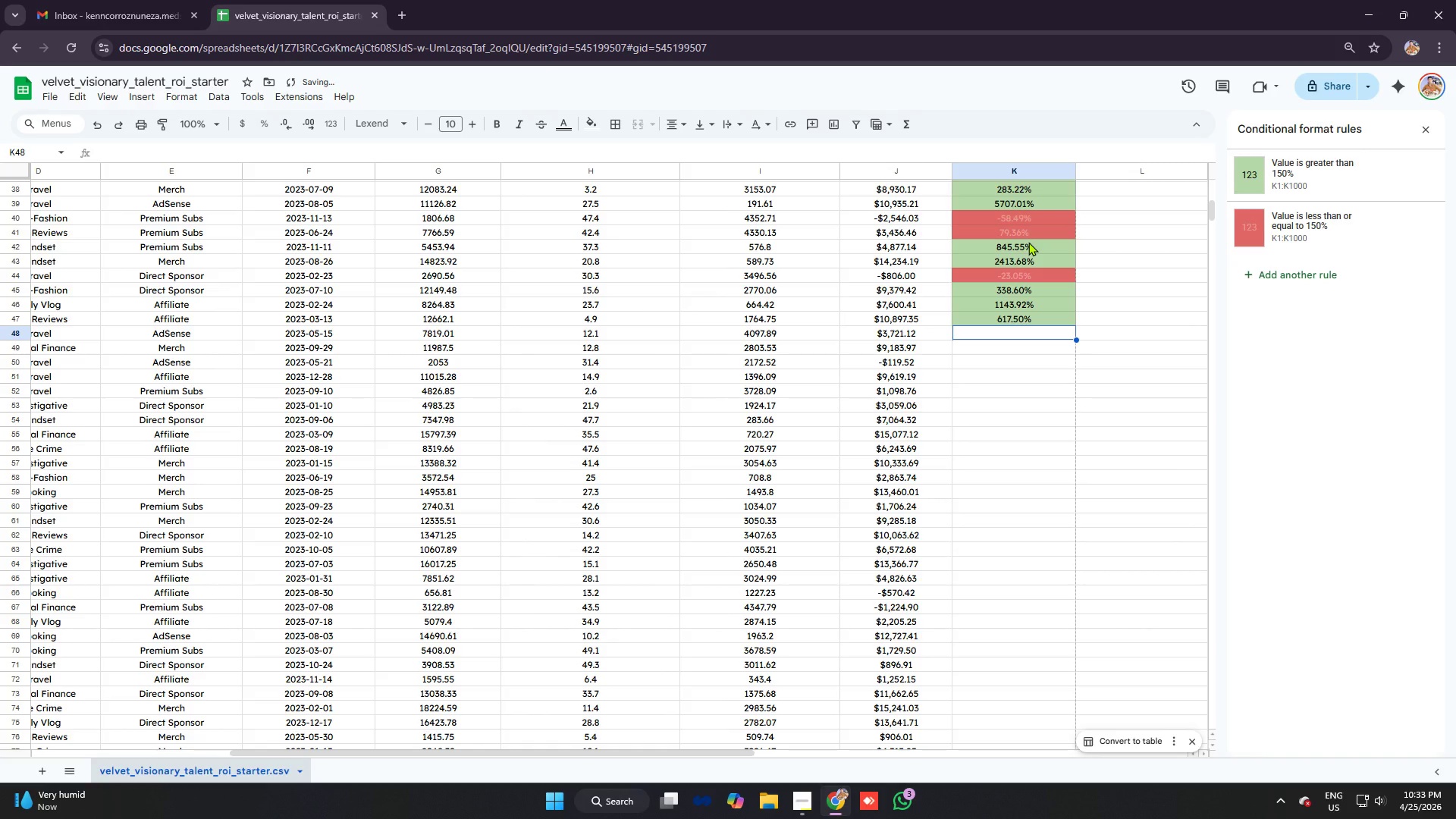 
type(=ifer)
key(Tab)
type(j48/i48)
 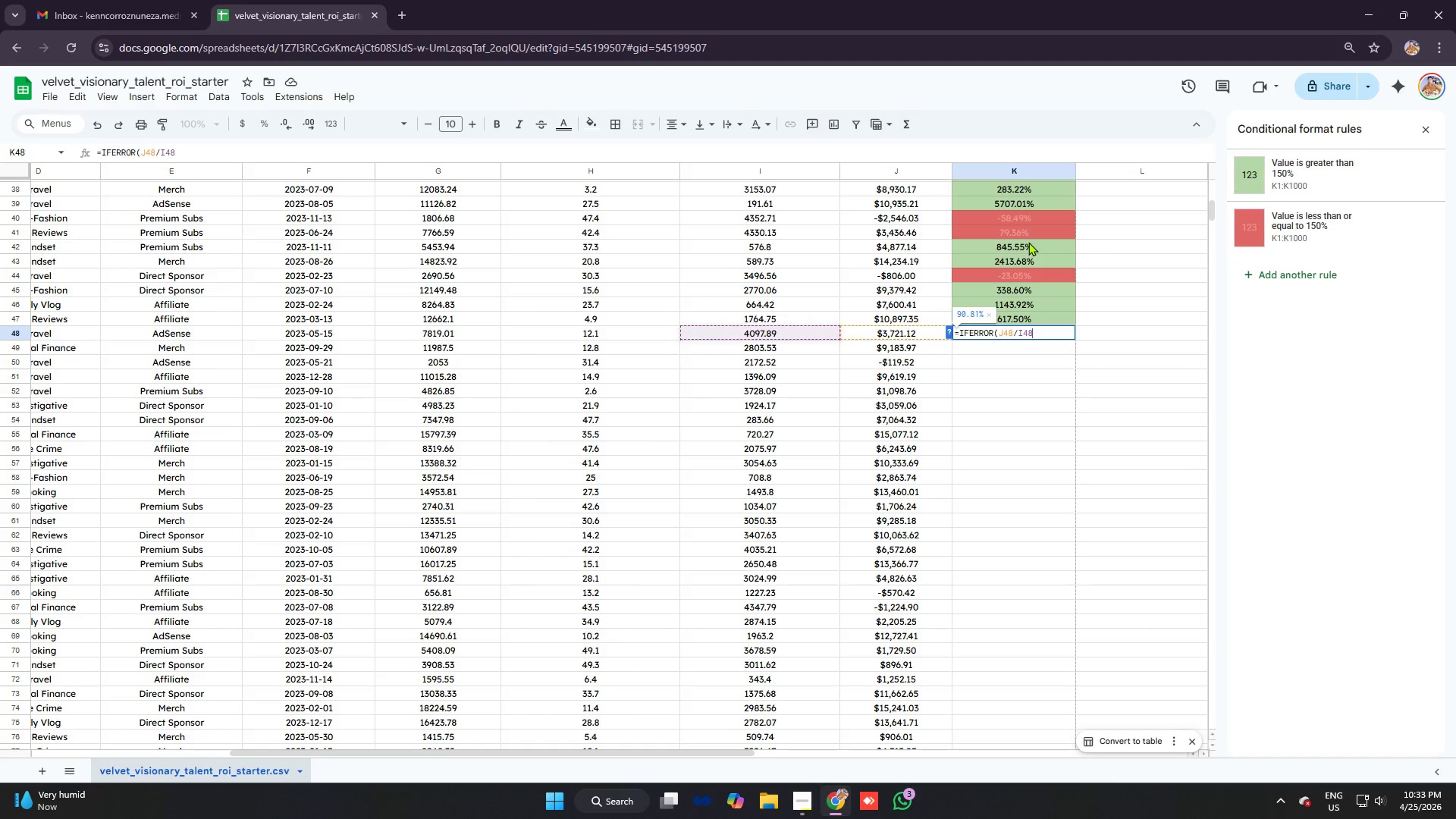 
key(Control+V)
 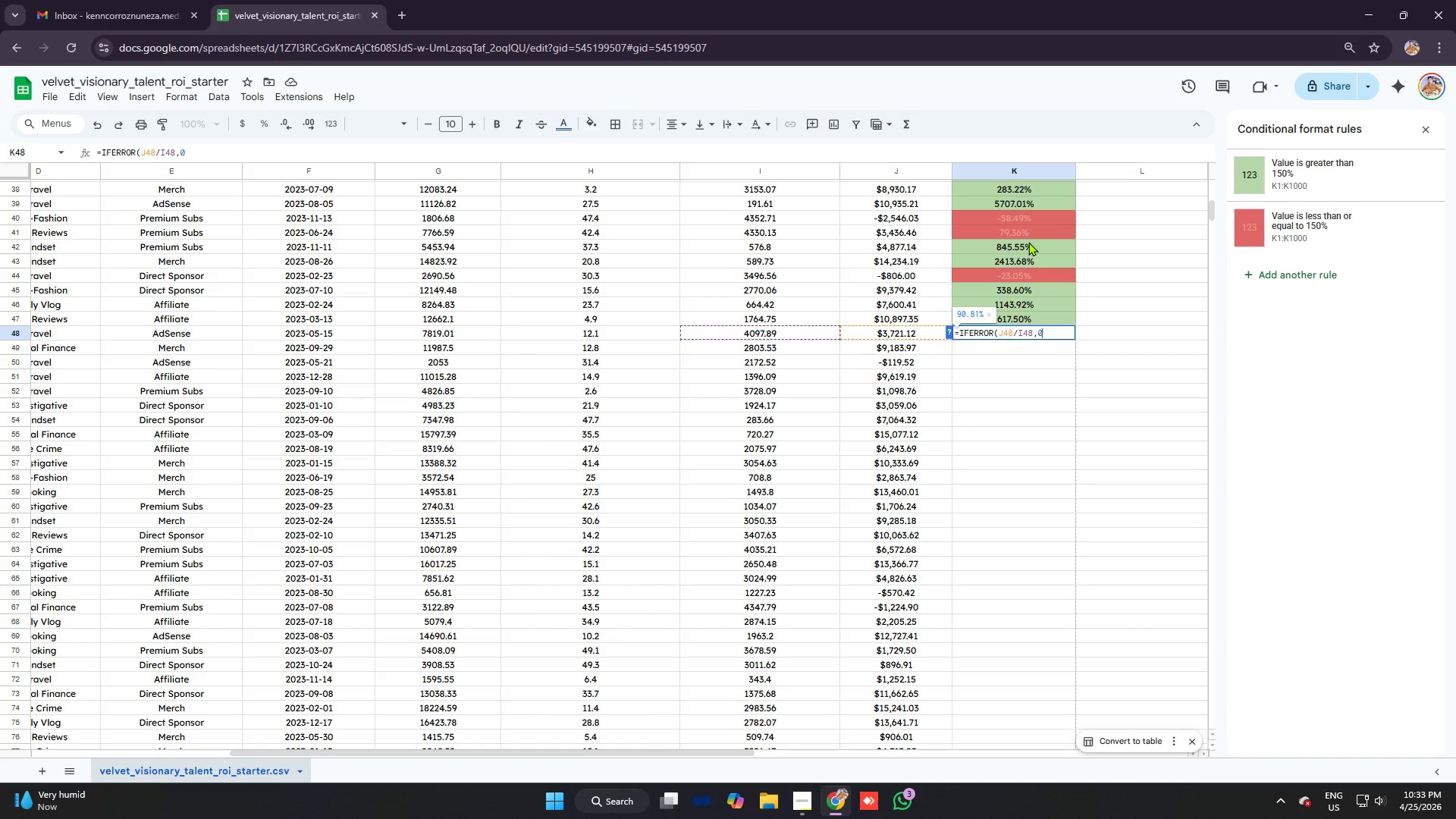 
key(Enter)
 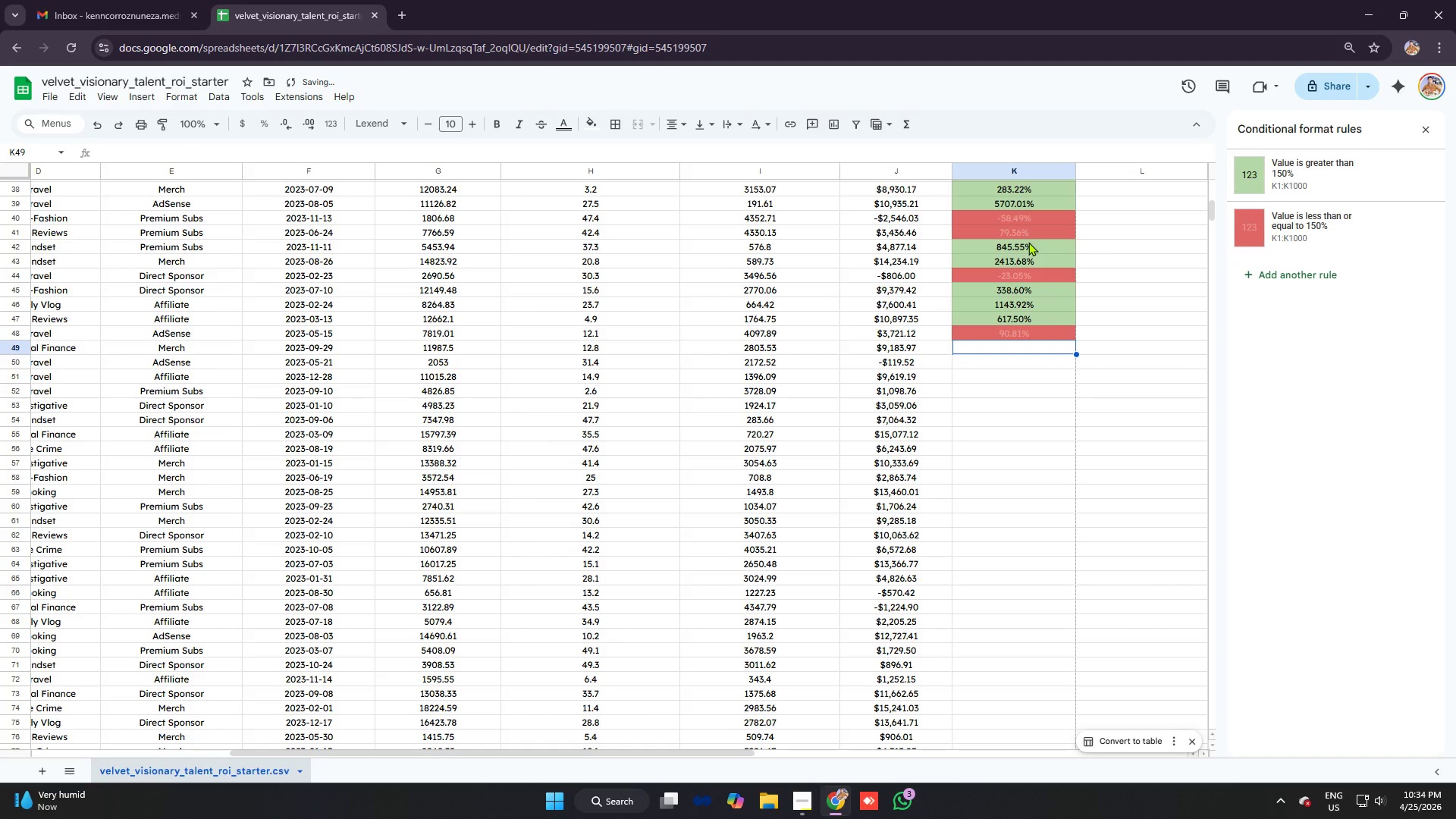 
type(=ifer)
key(Tab)
type(j50)
key(Backspace)
key(Backspace)
type(49/i49)
 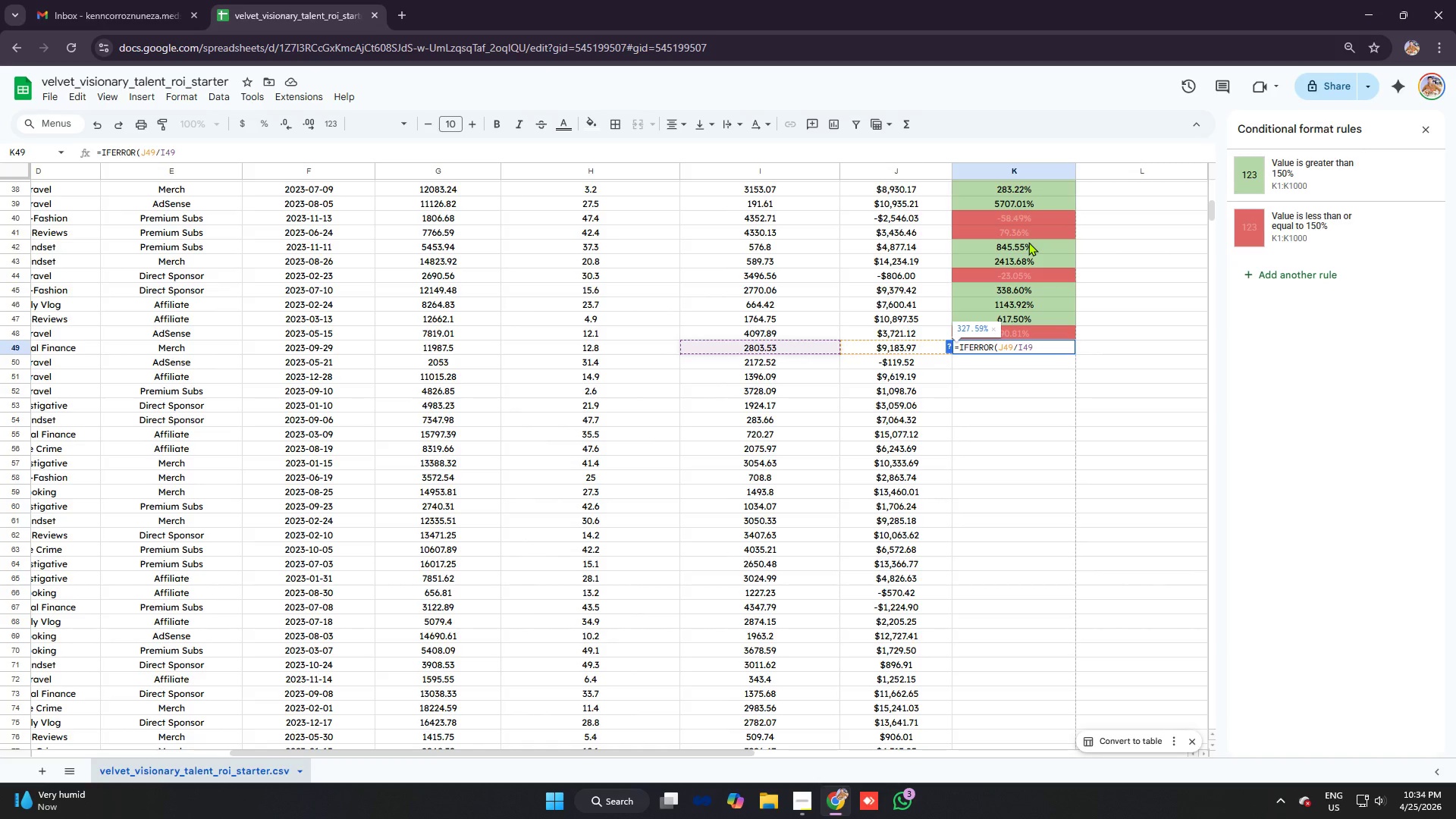 
key(Control+ControlLeft)
 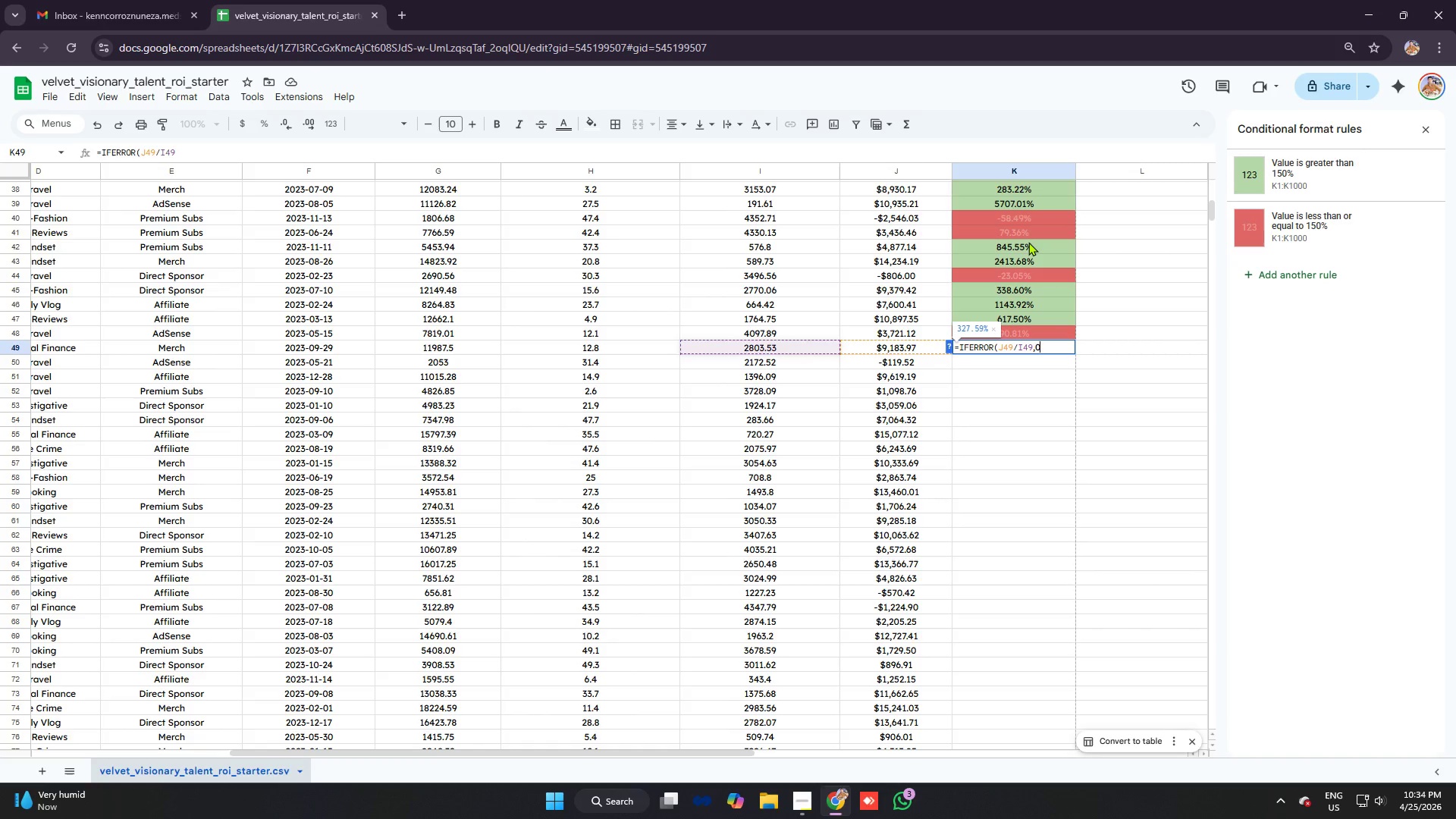 
key(Control+V)
 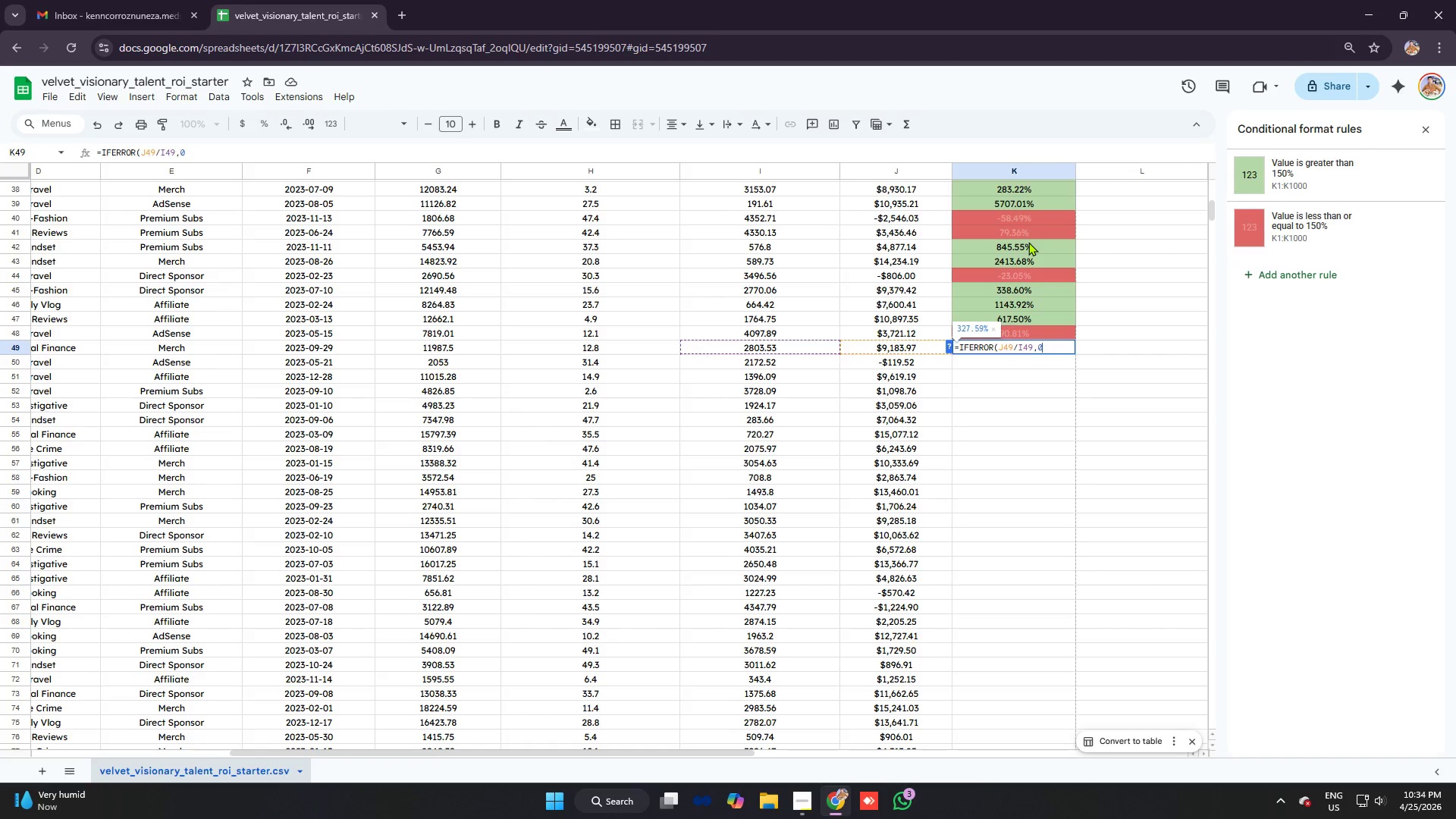 
key(Enter)
 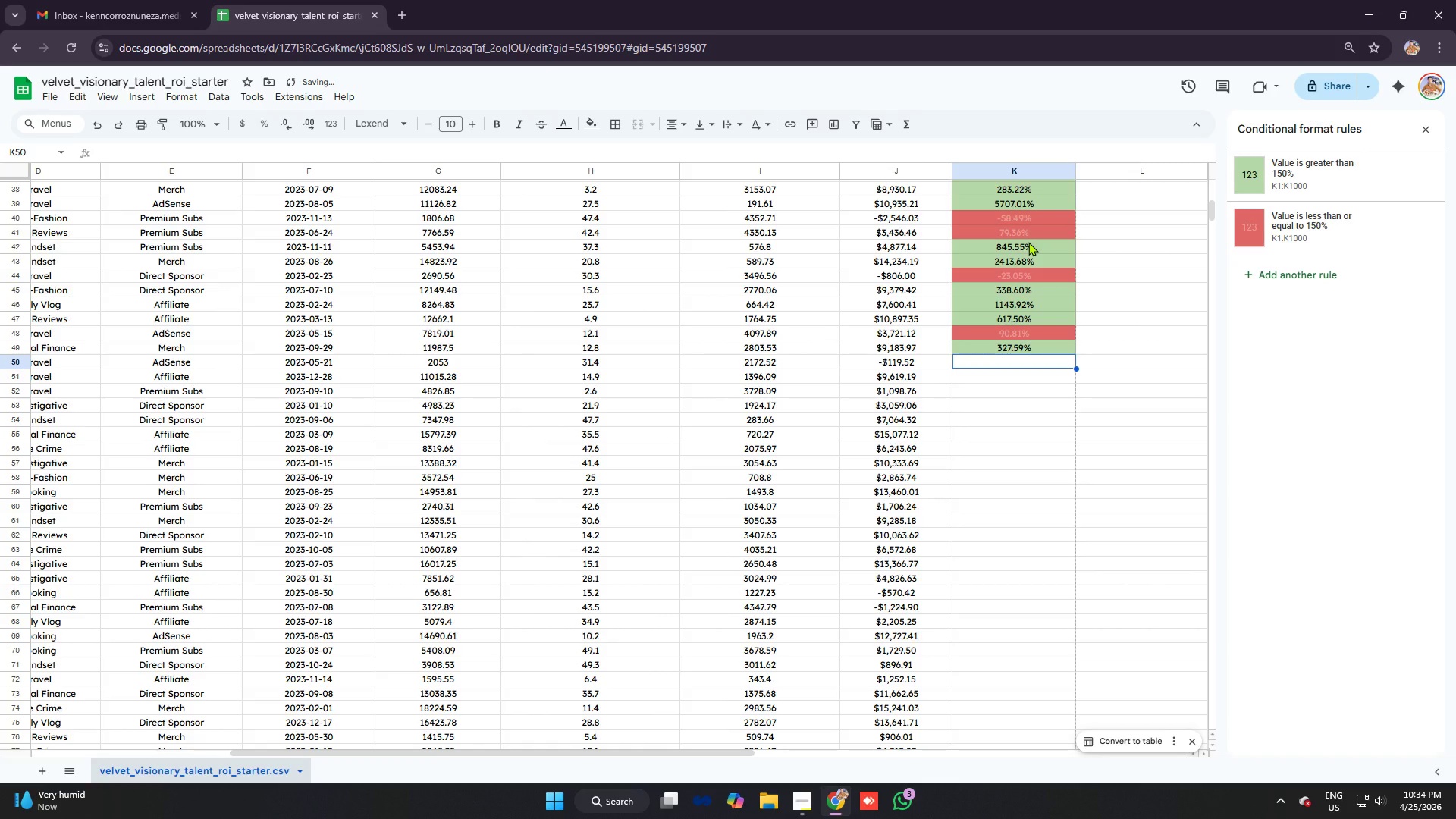 
key(ArrowUp)
 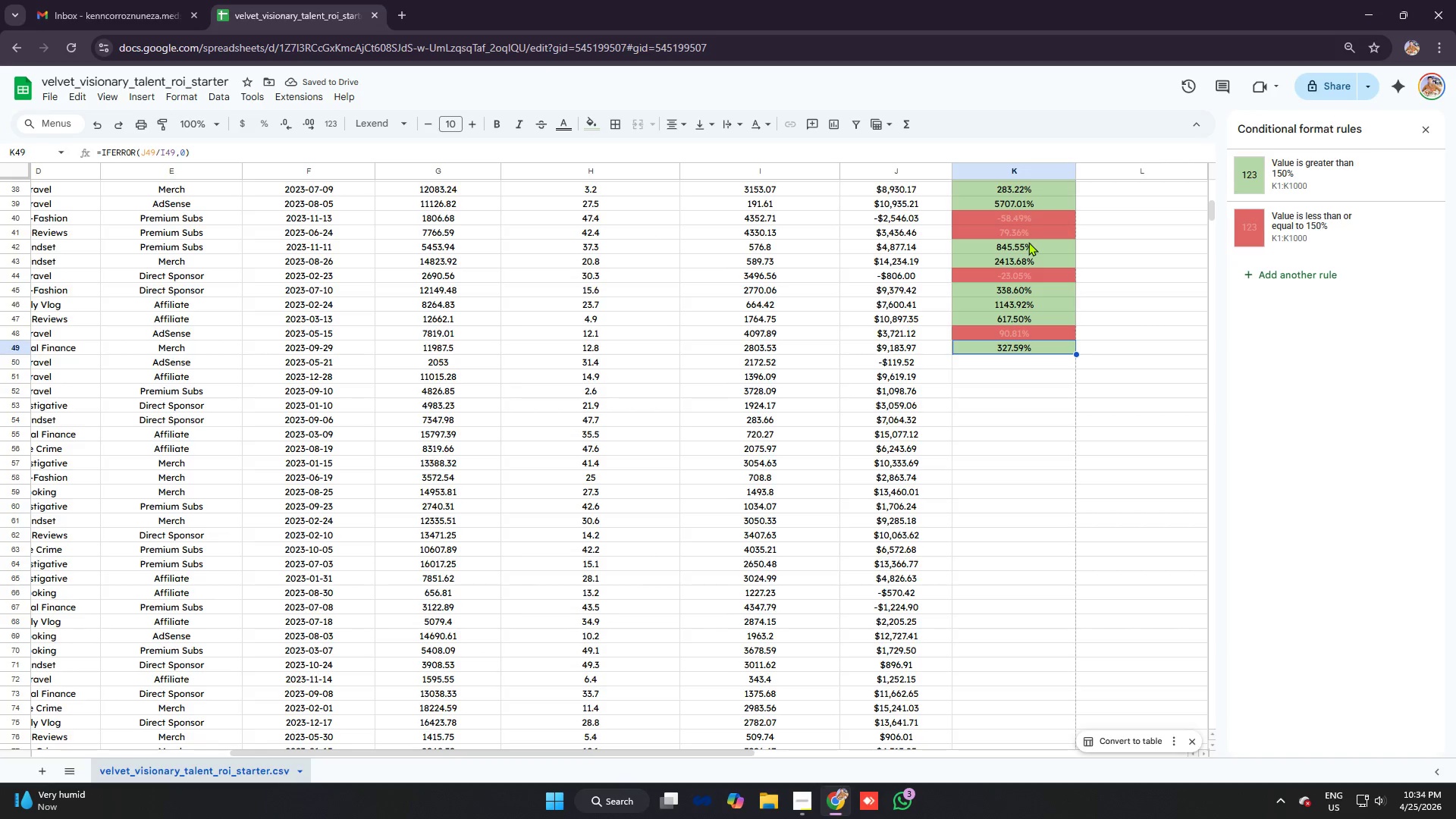 
key(ArrowUp)
 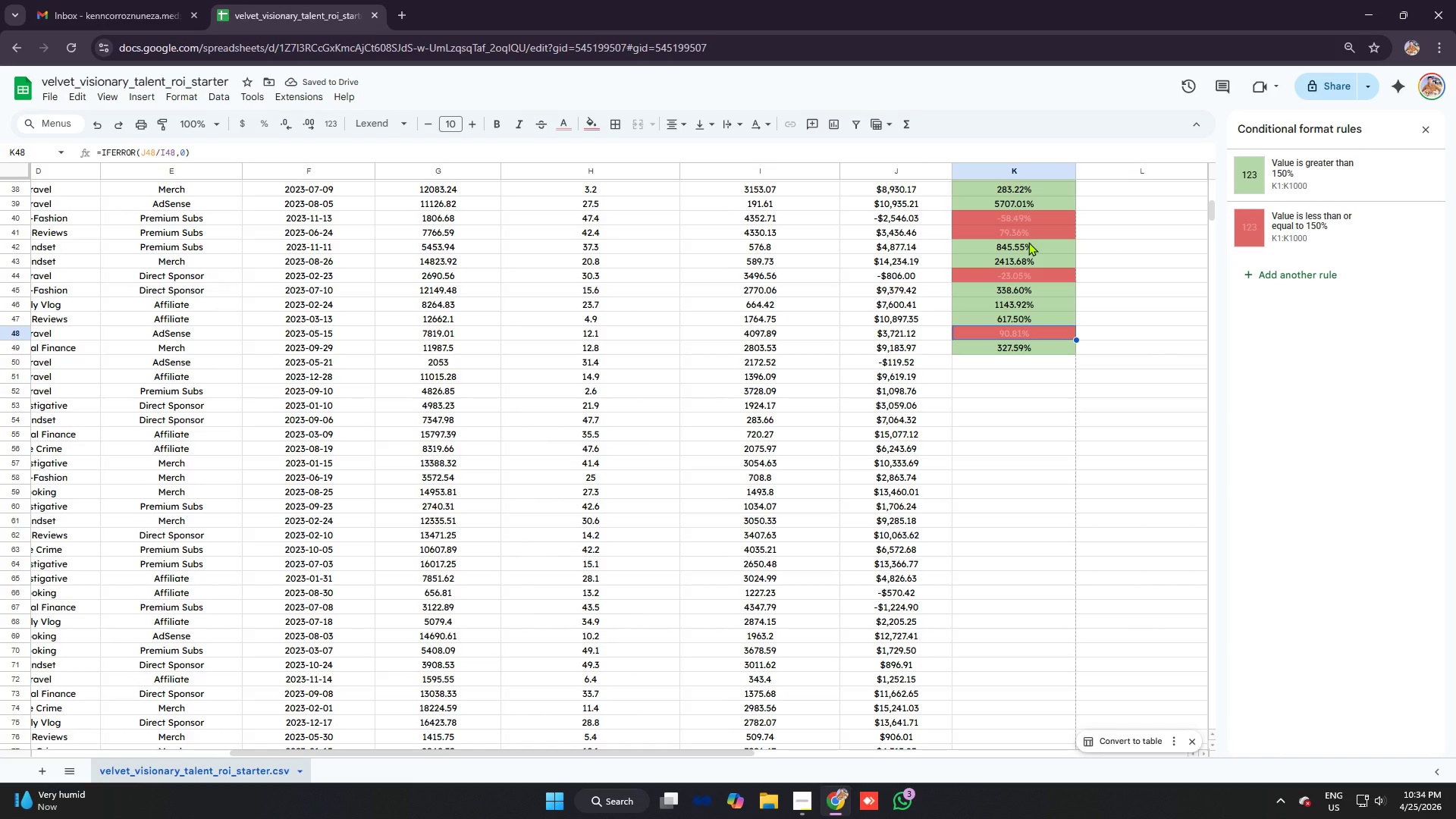 
key(ArrowDown)
 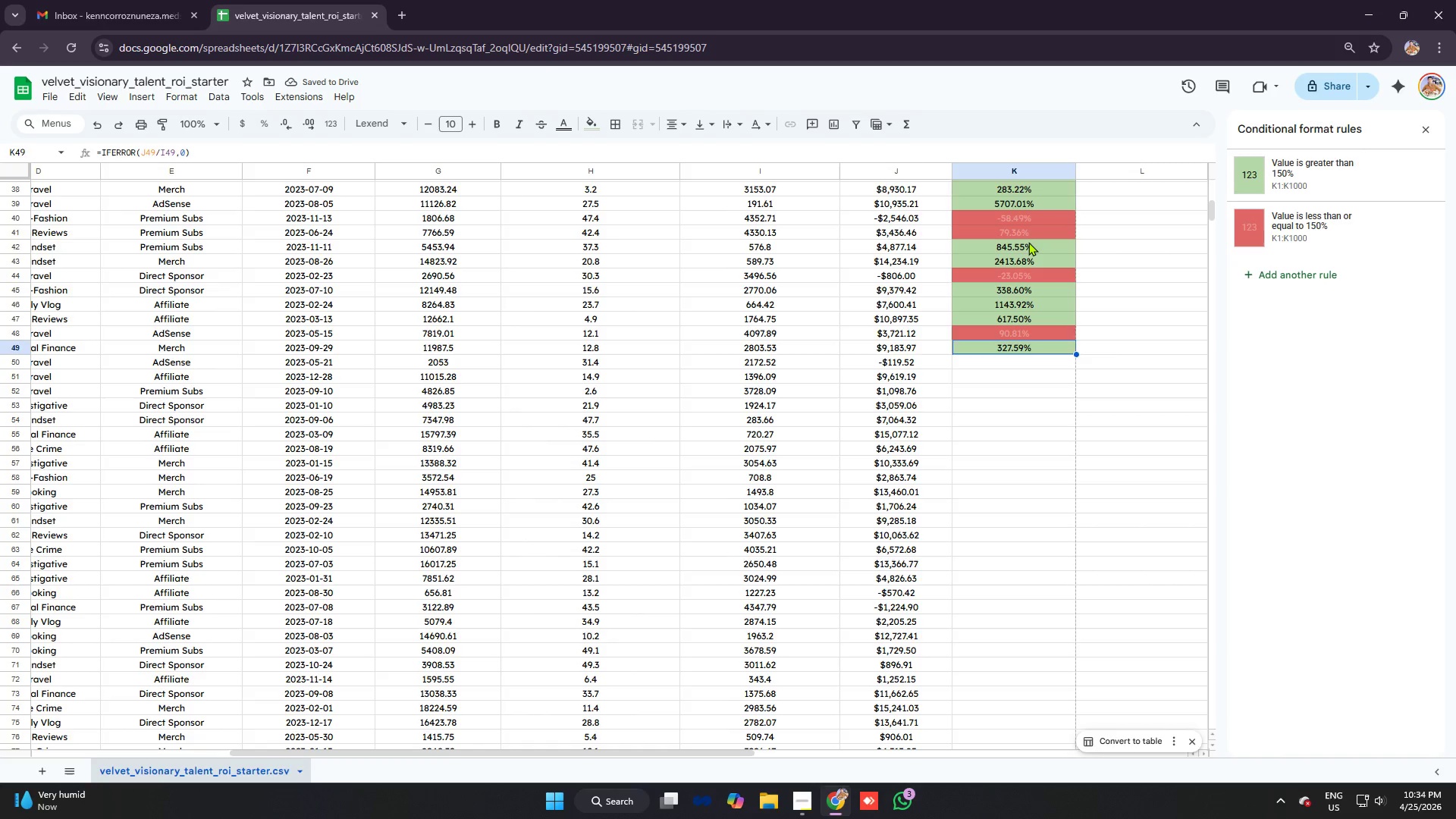 
key(ArrowUp)
 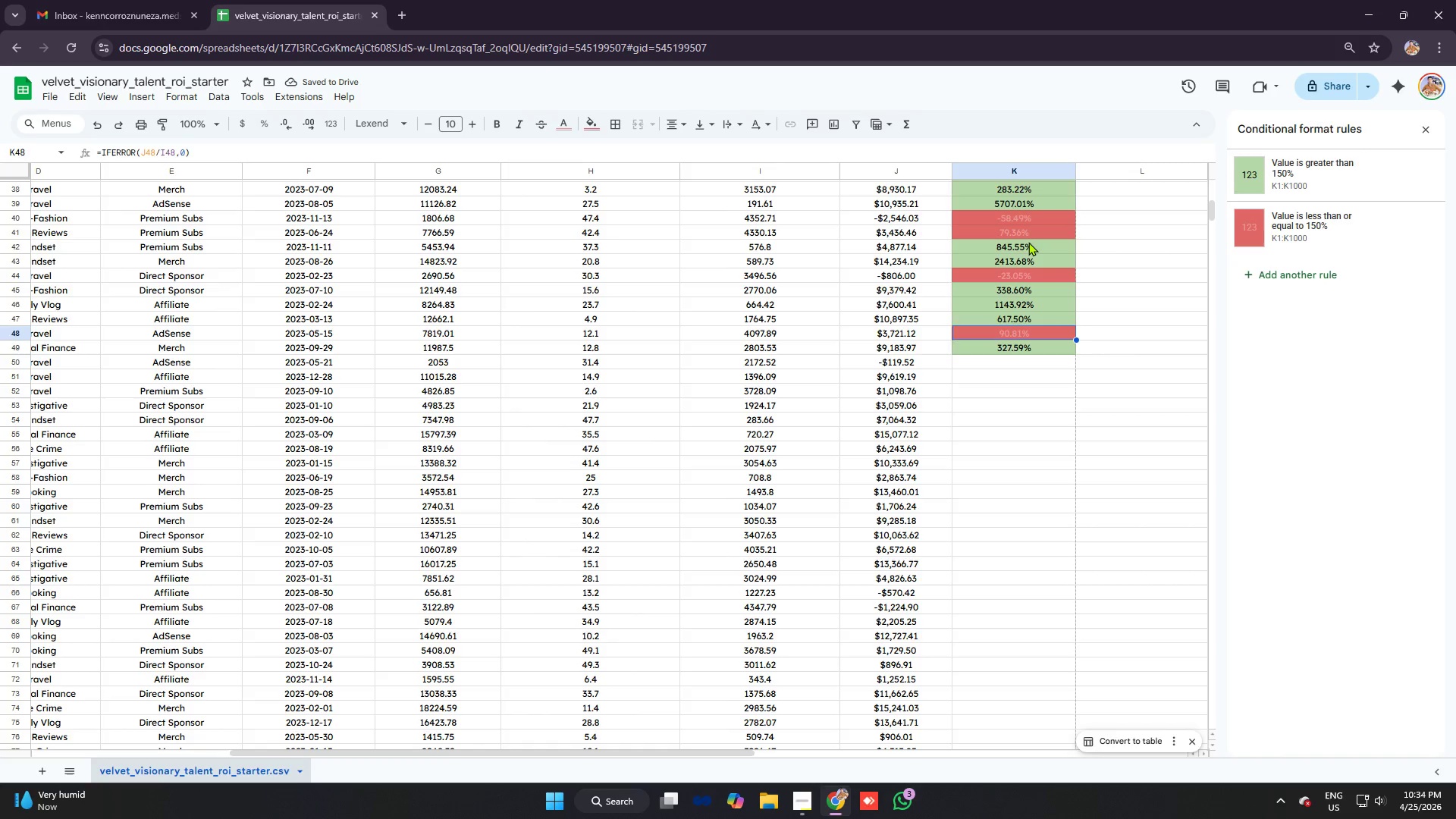 
key(ArrowUp)
 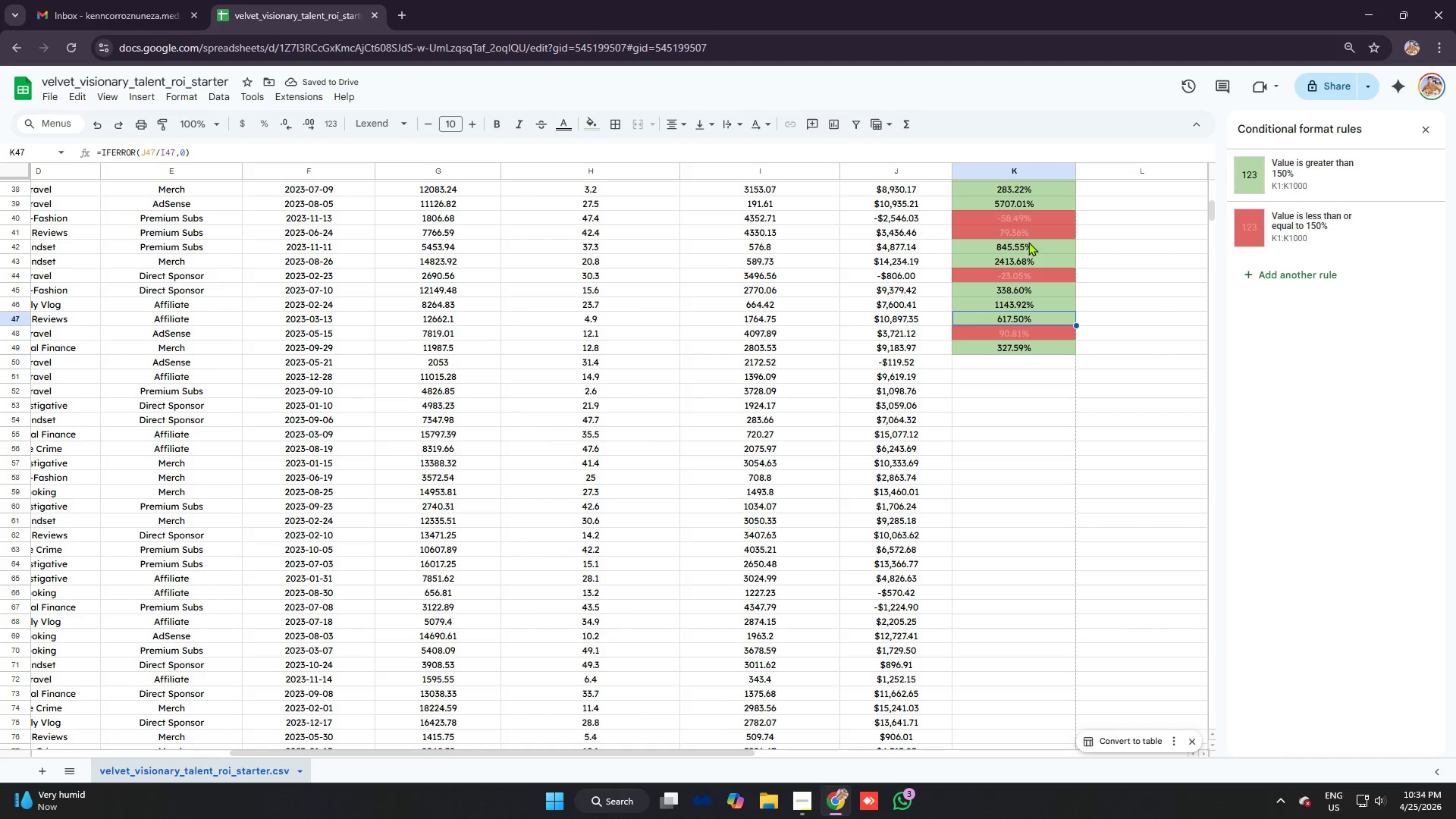 
key(ArrowUp)
 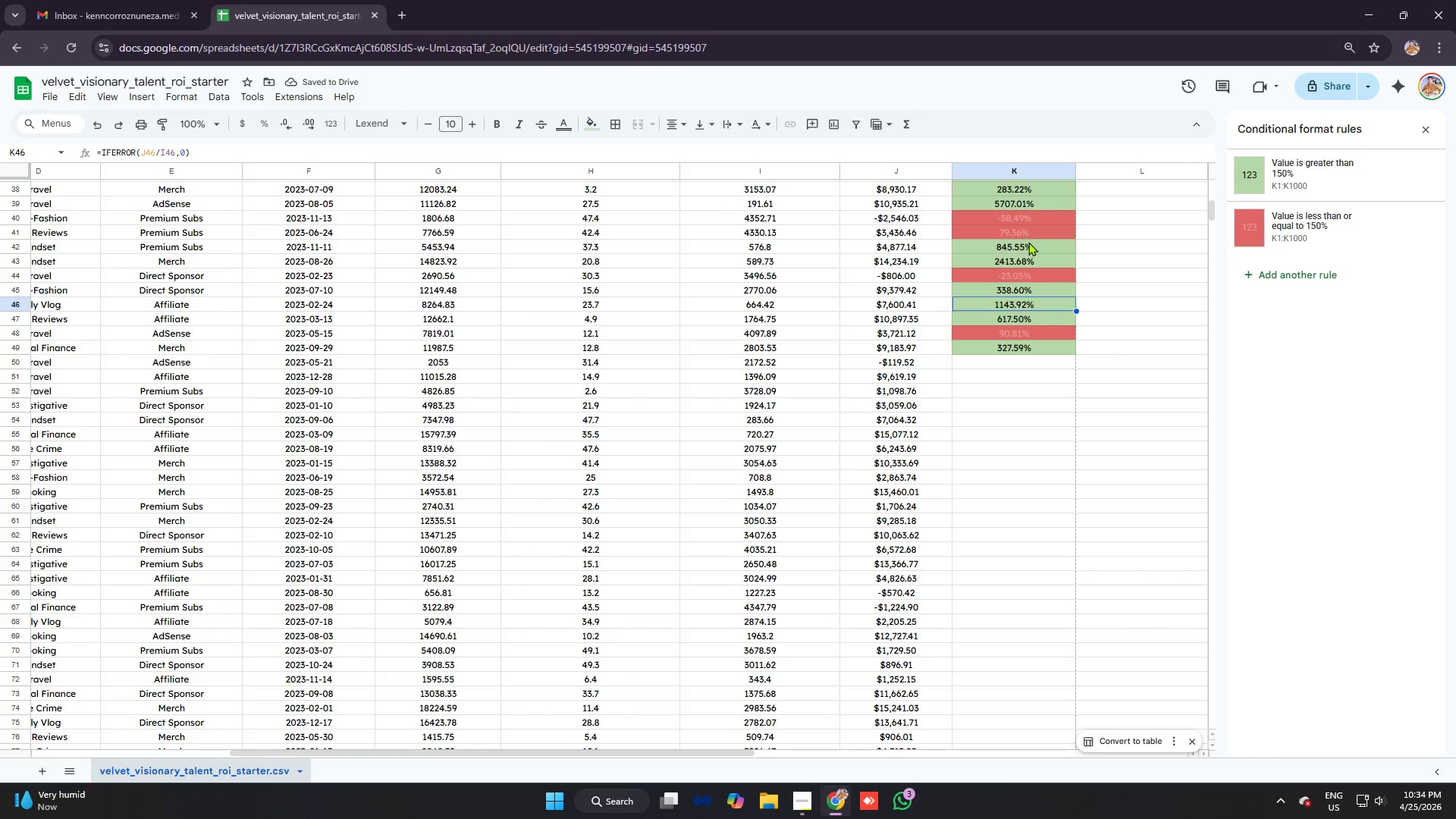 
key(ArrowUp)
 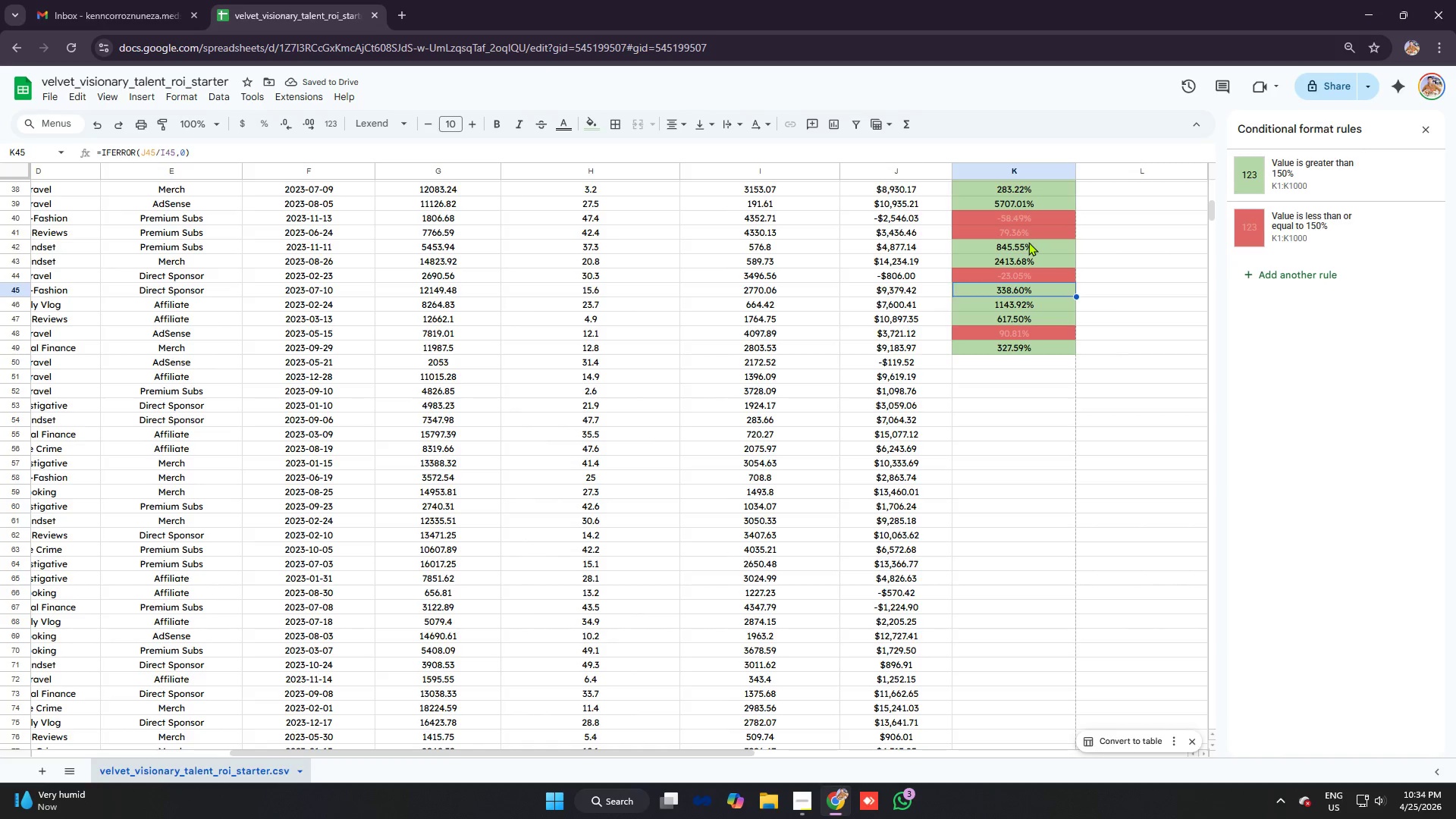 
key(ArrowUp)
 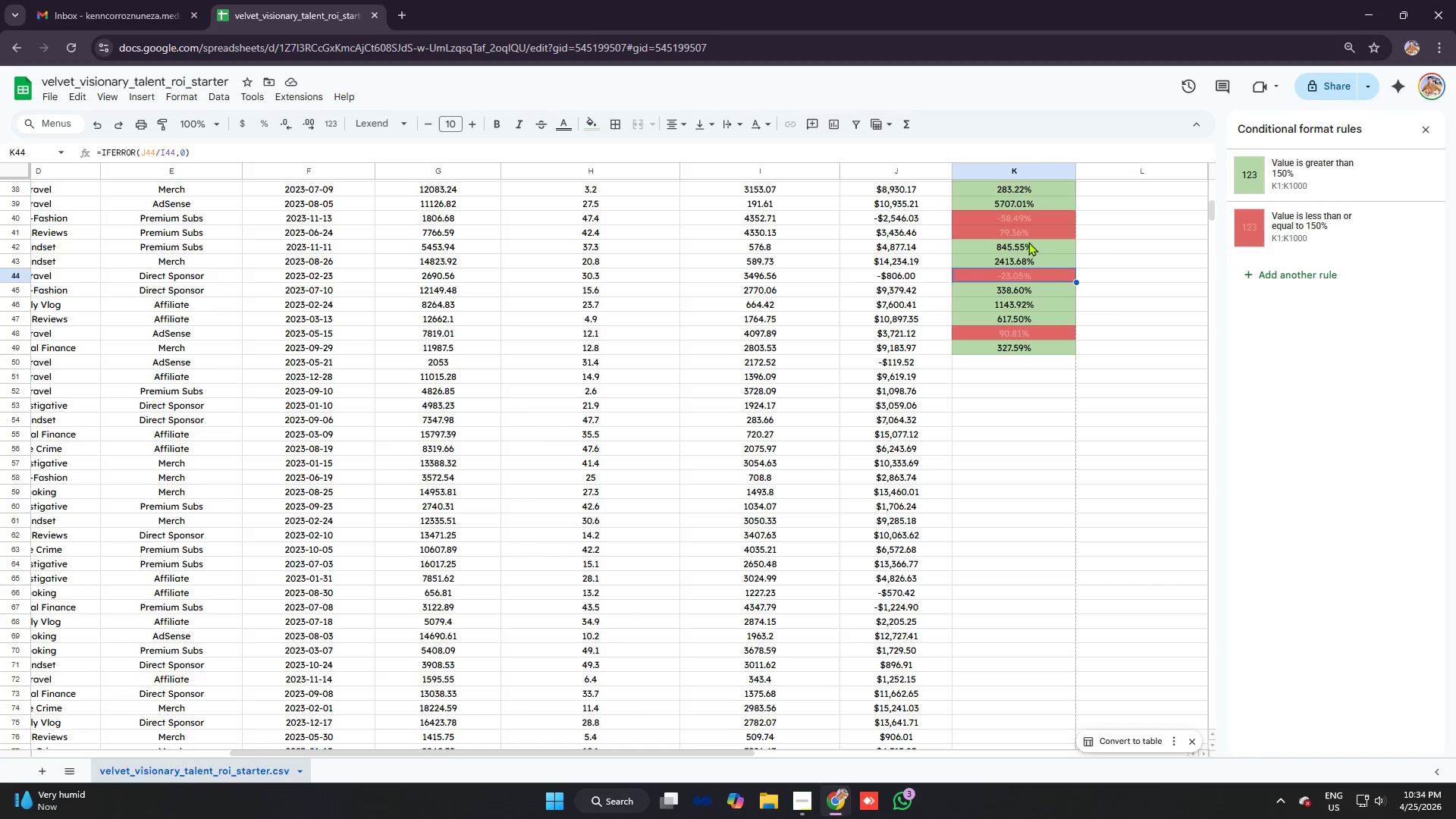 
key(ArrowUp)
 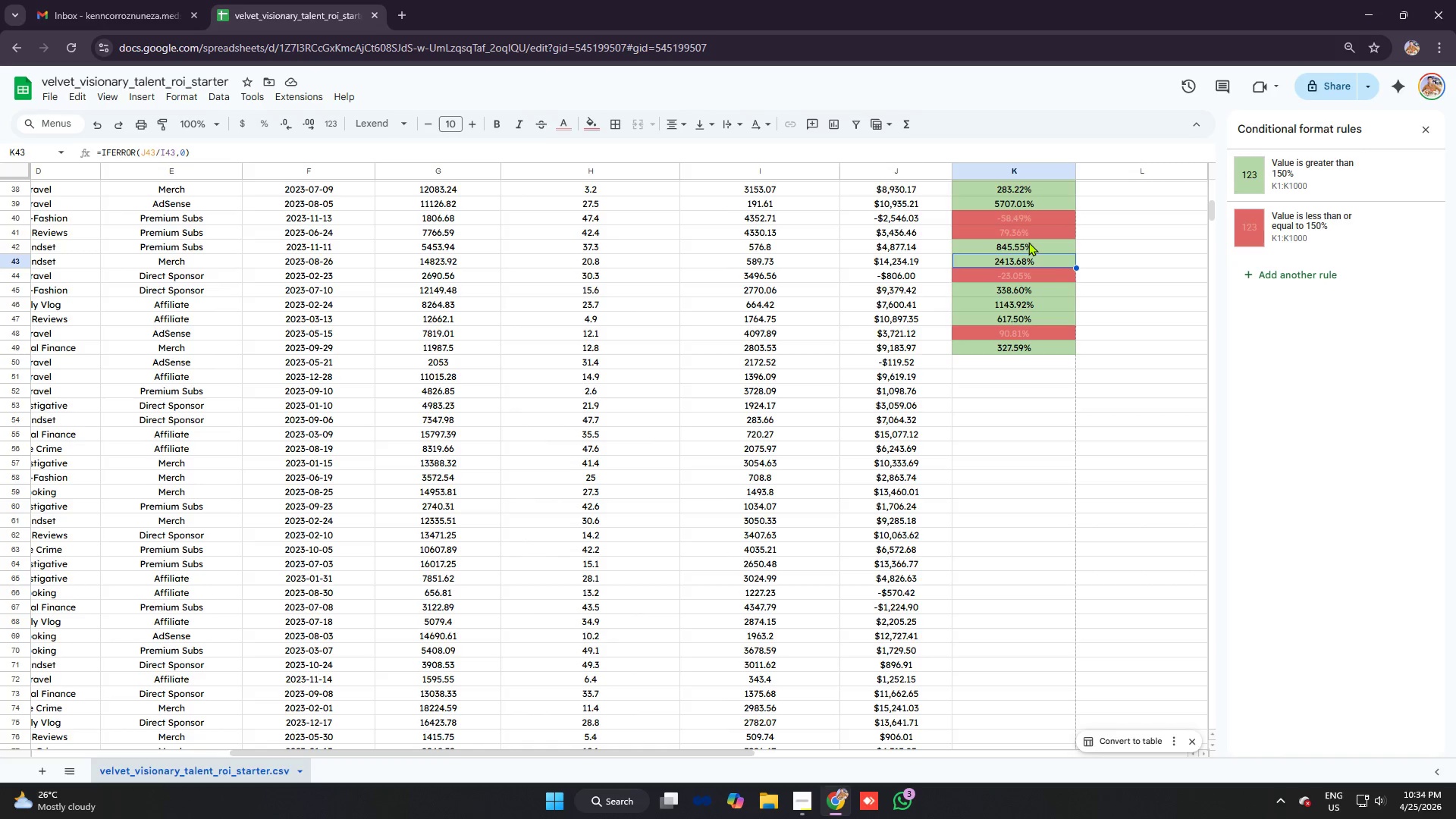 
key(ArrowUp)
 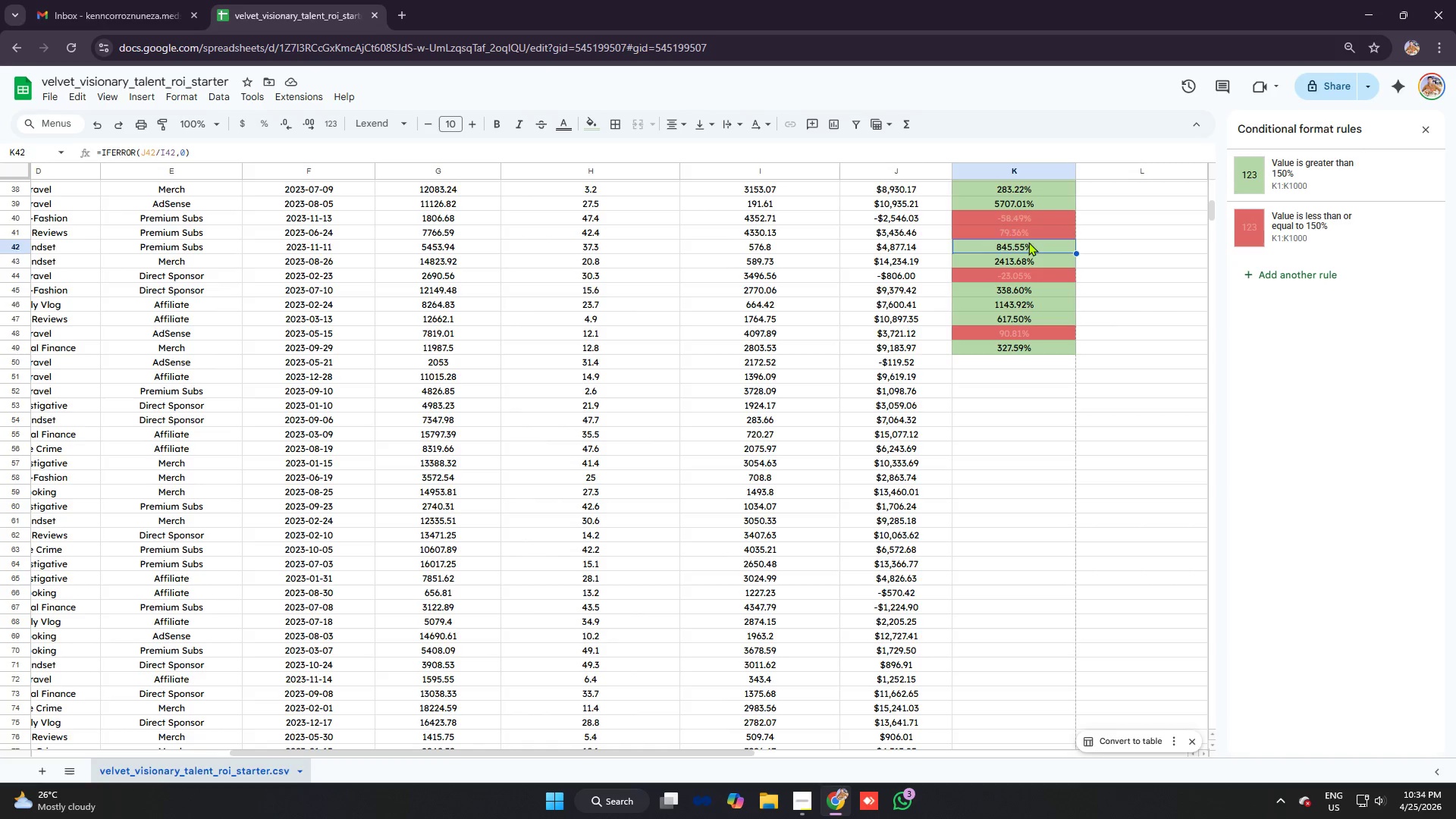 
key(ArrowUp)
 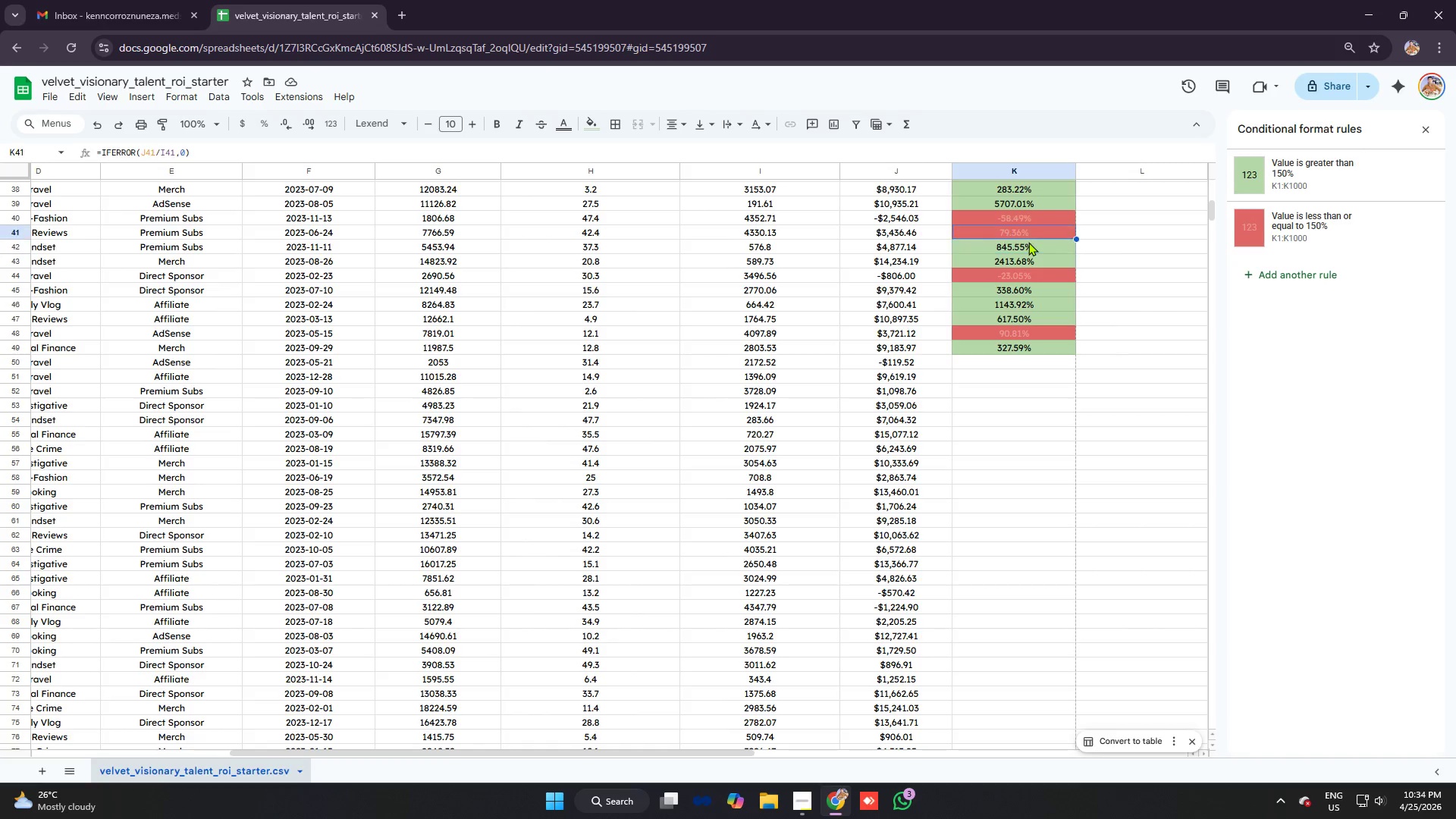 
key(ArrowUp)
 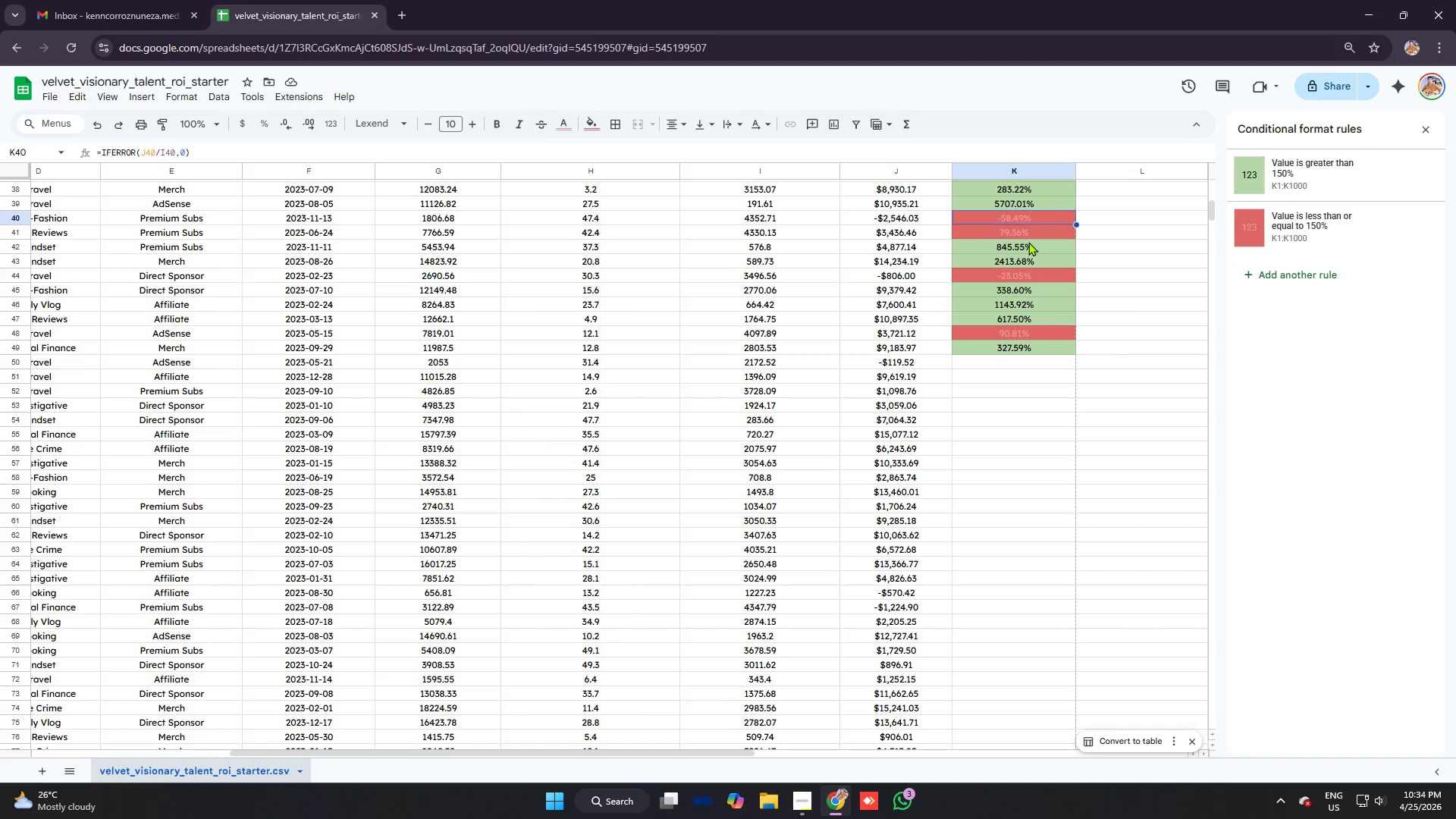 
key(ArrowUp)
 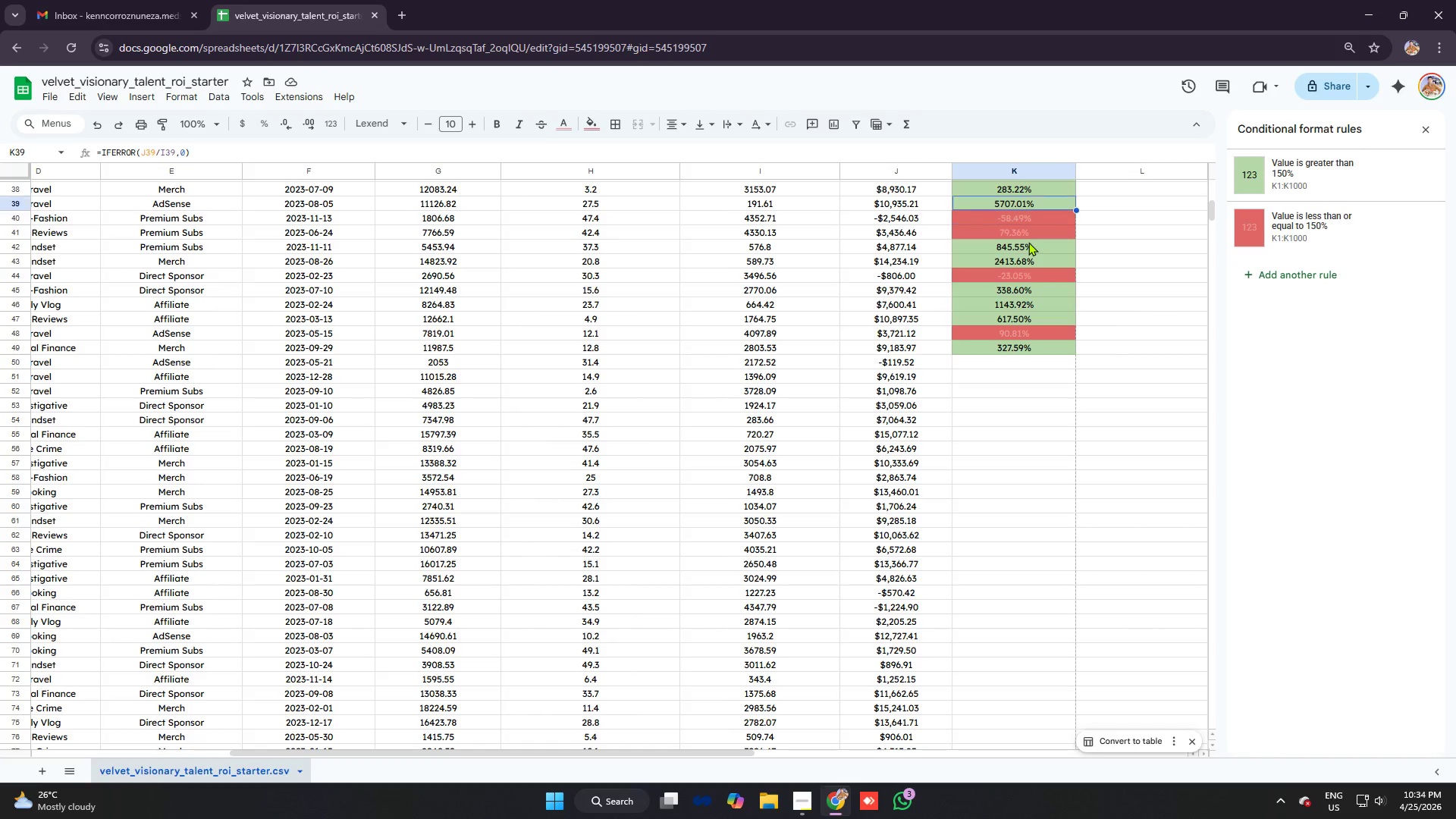 
key(ArrowUp)
 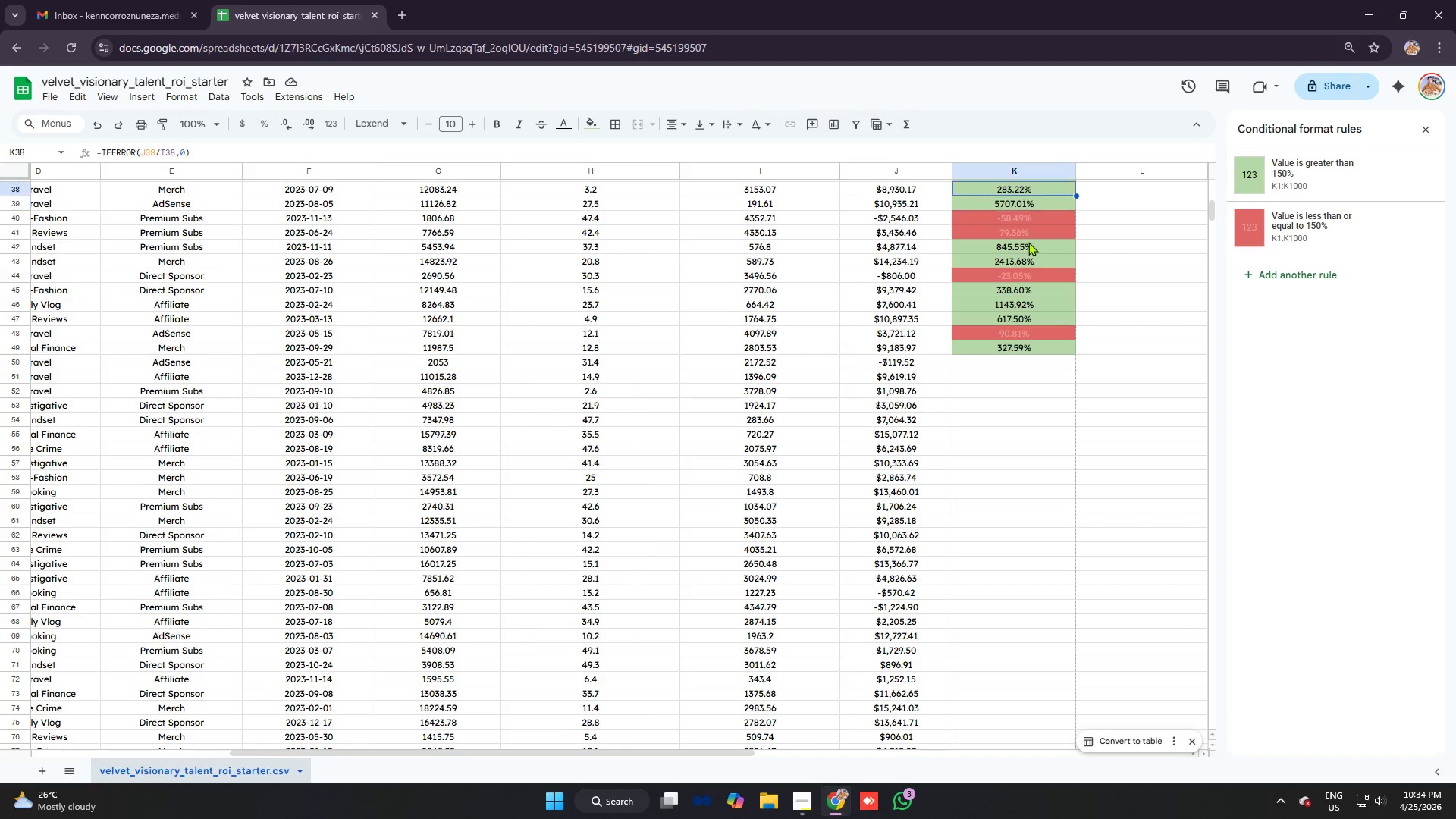 
key(ArrowUp)
 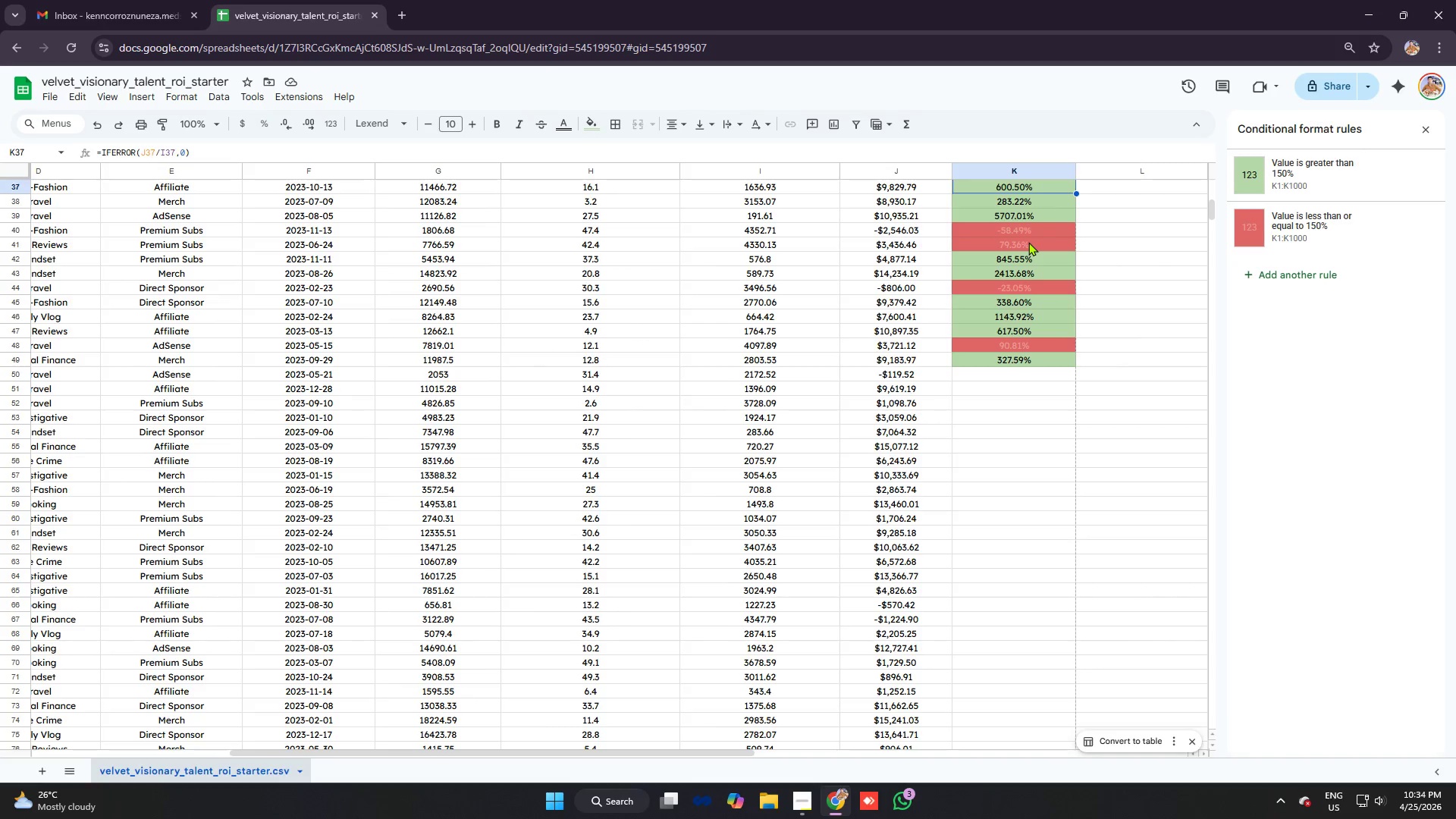 
key(ArrowDown)
 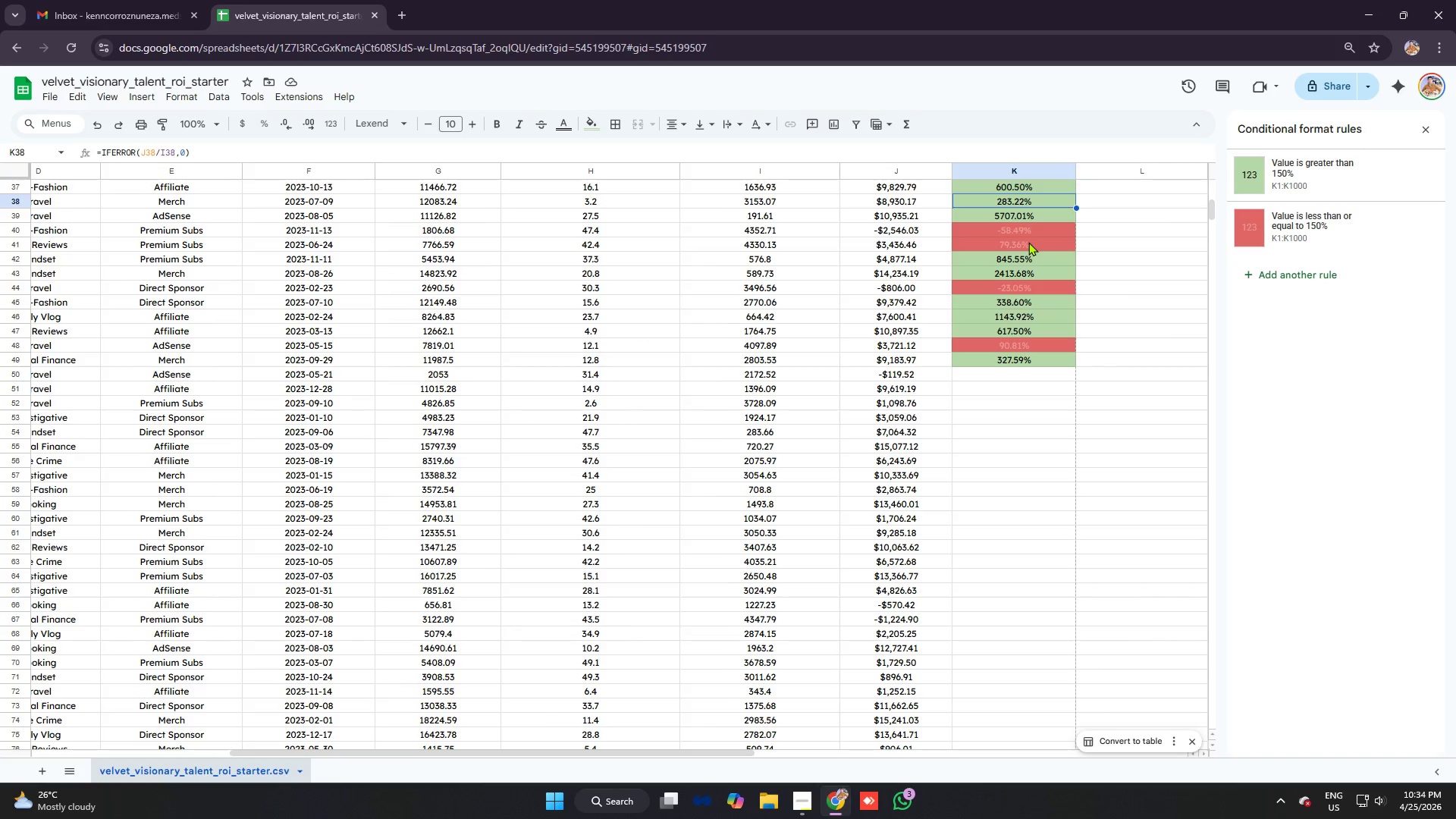 
key(ArrowDown)
 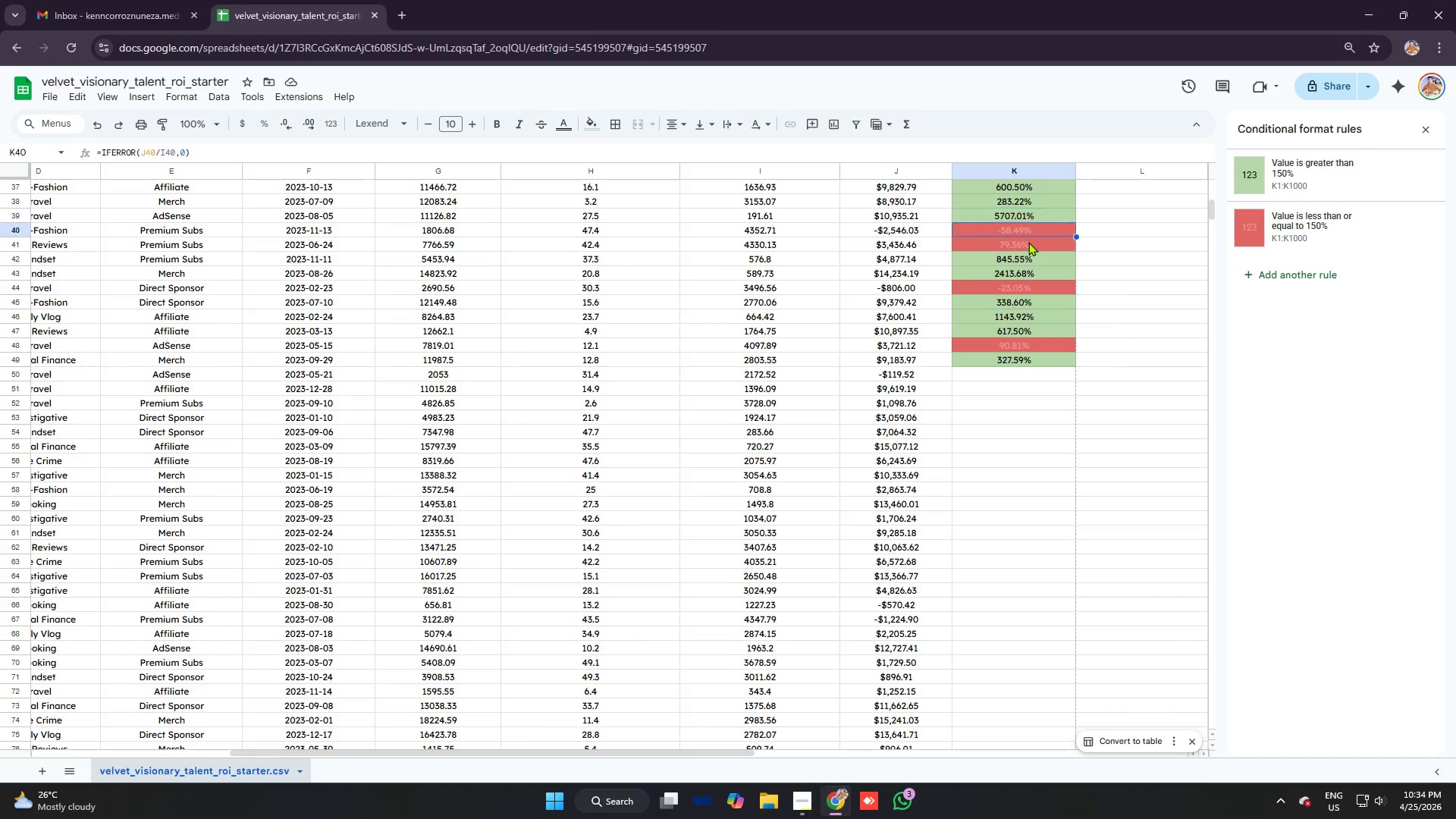 
key(ArrowDown)
 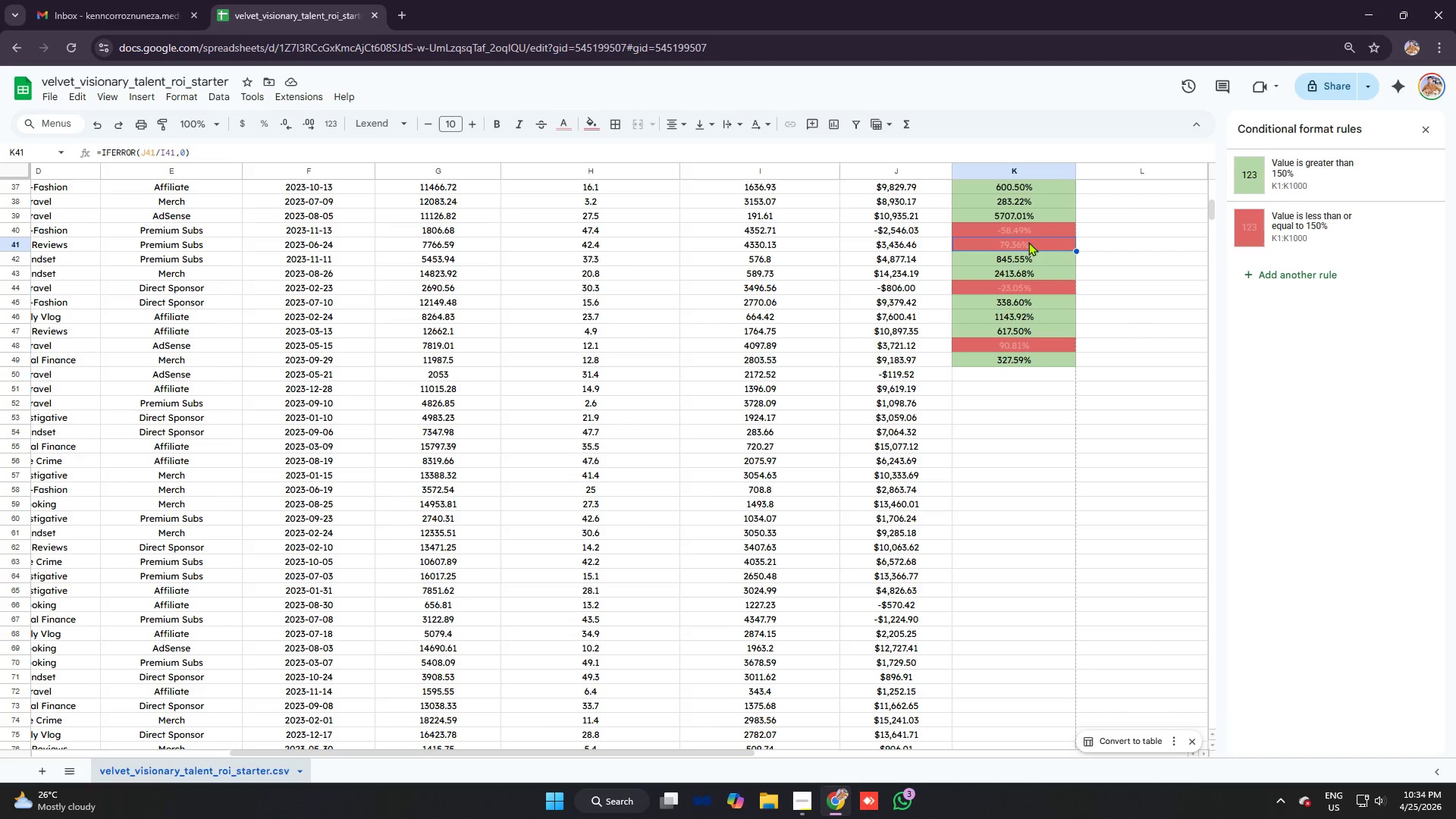 
key(ArrowDown)
 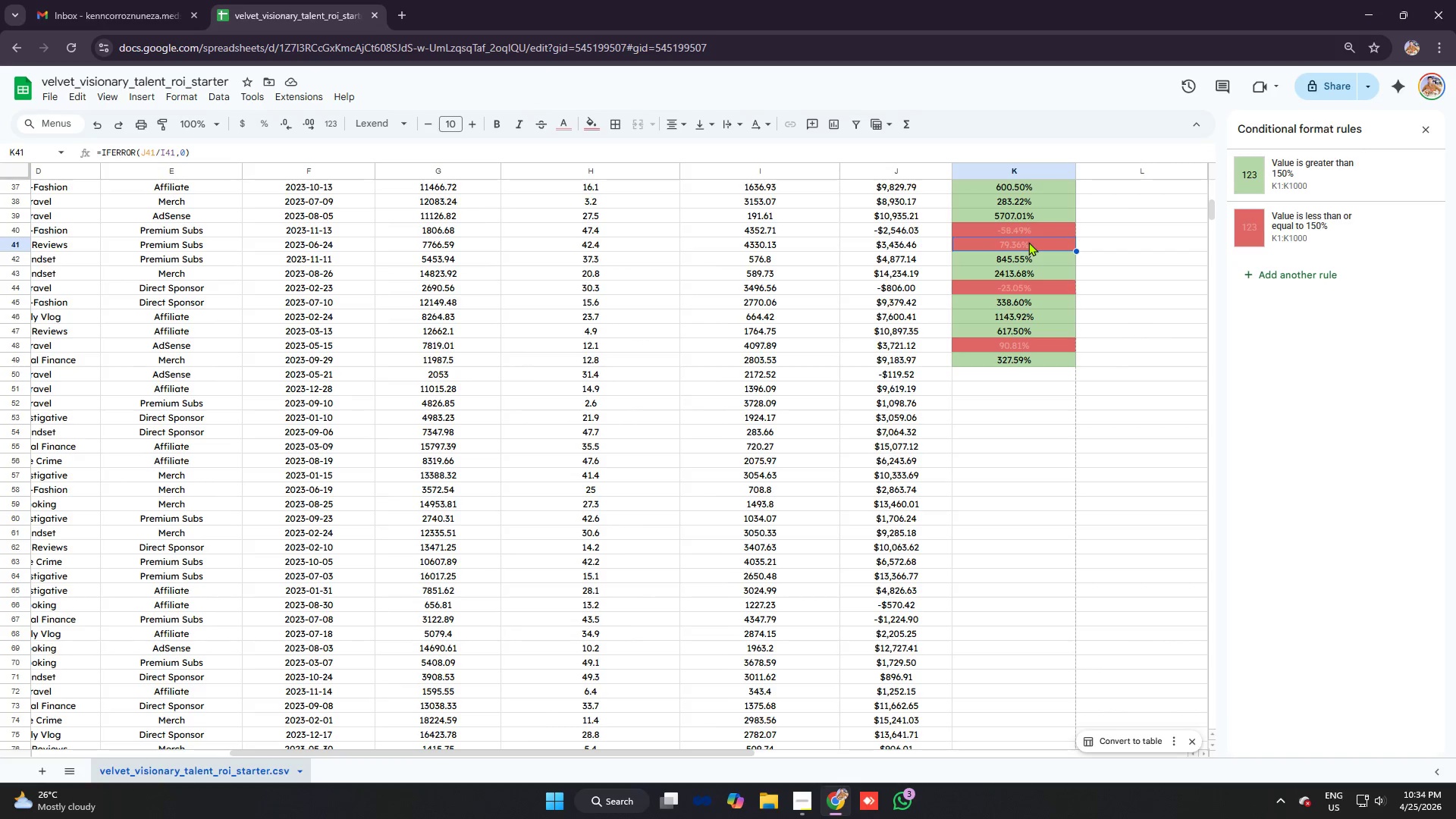 
key(ArrowDown)
 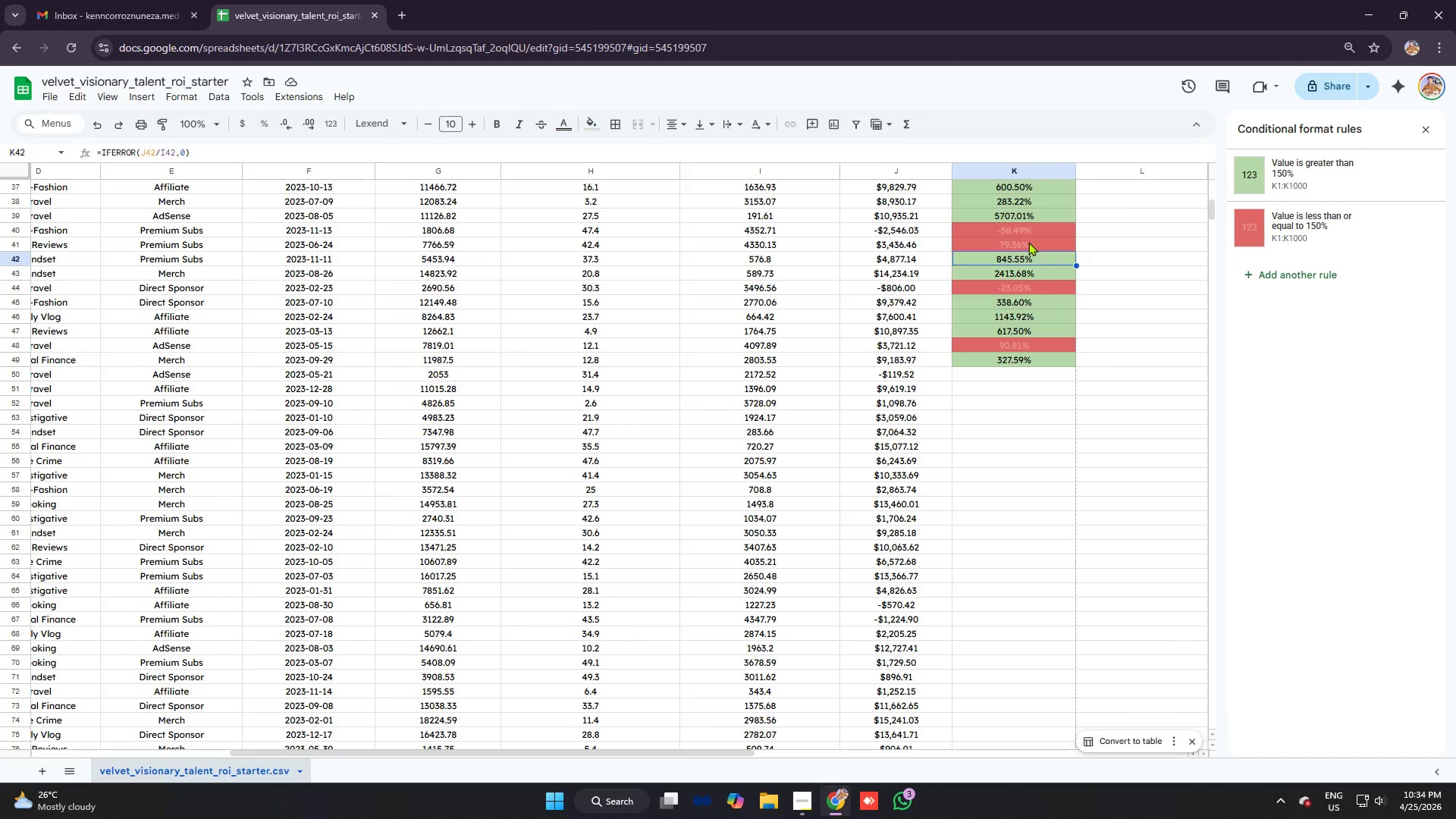 
key(ArrowDown)
 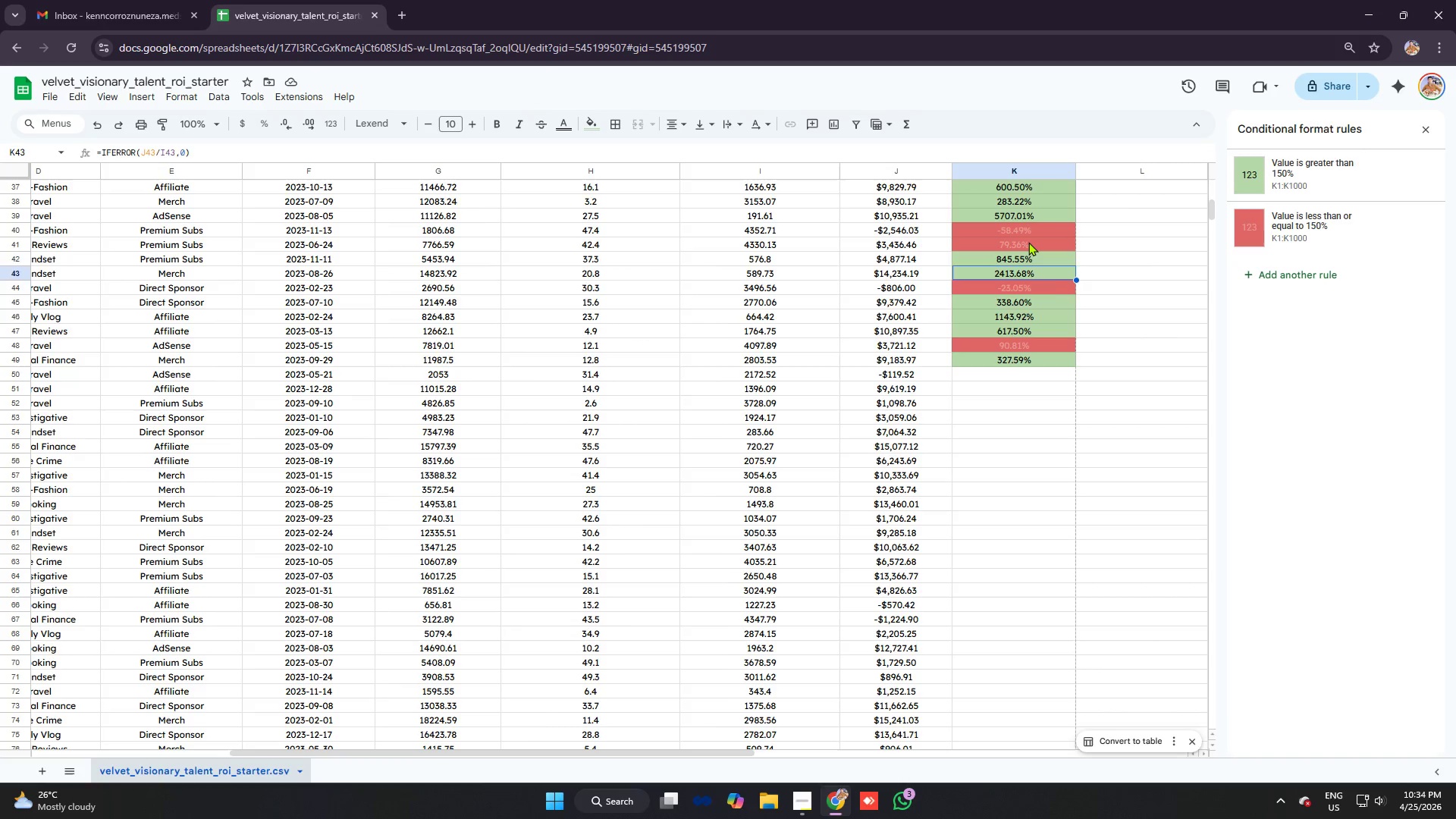 
key(ArrowDown)
 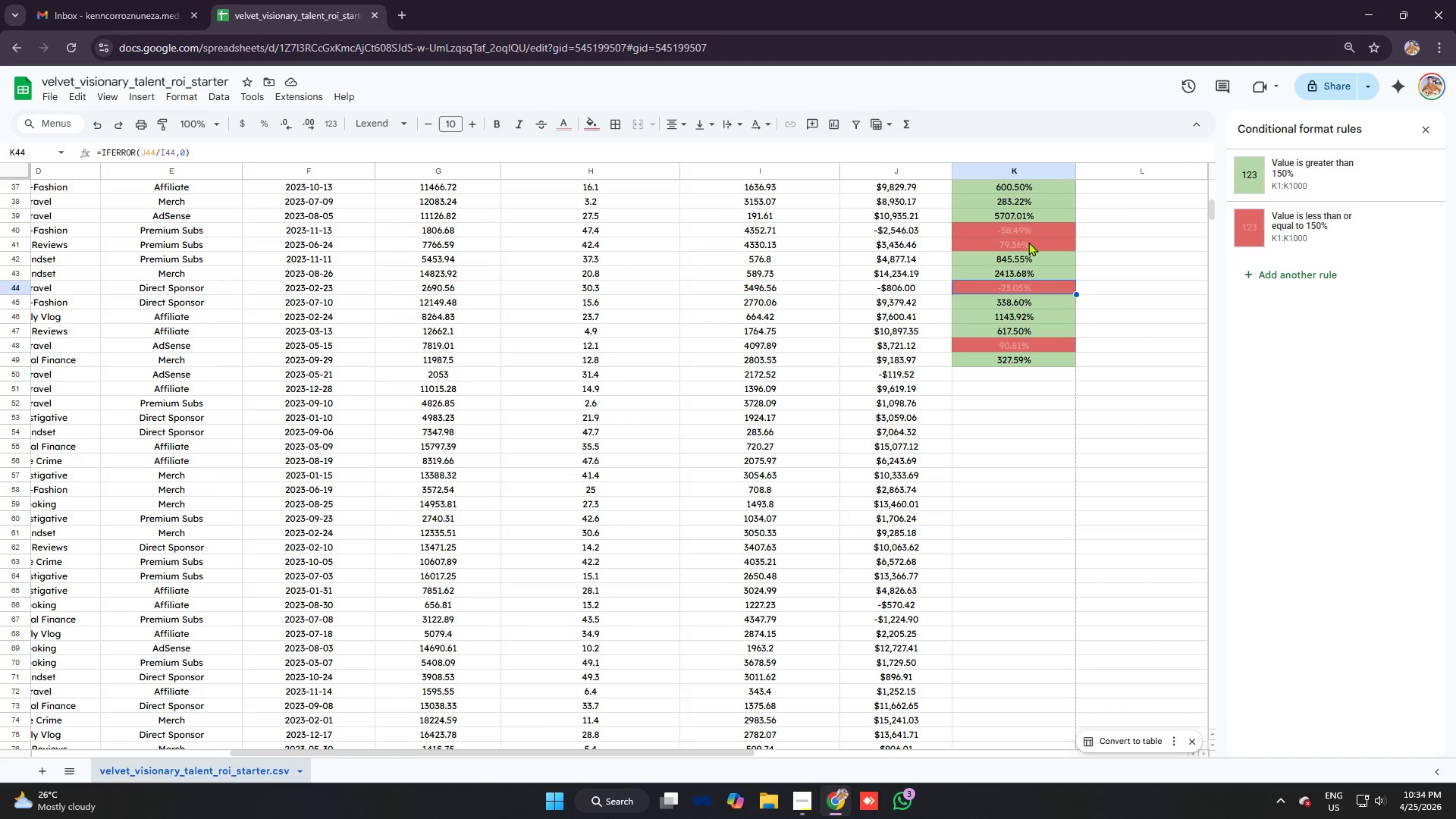 
key(ArrowDown)
 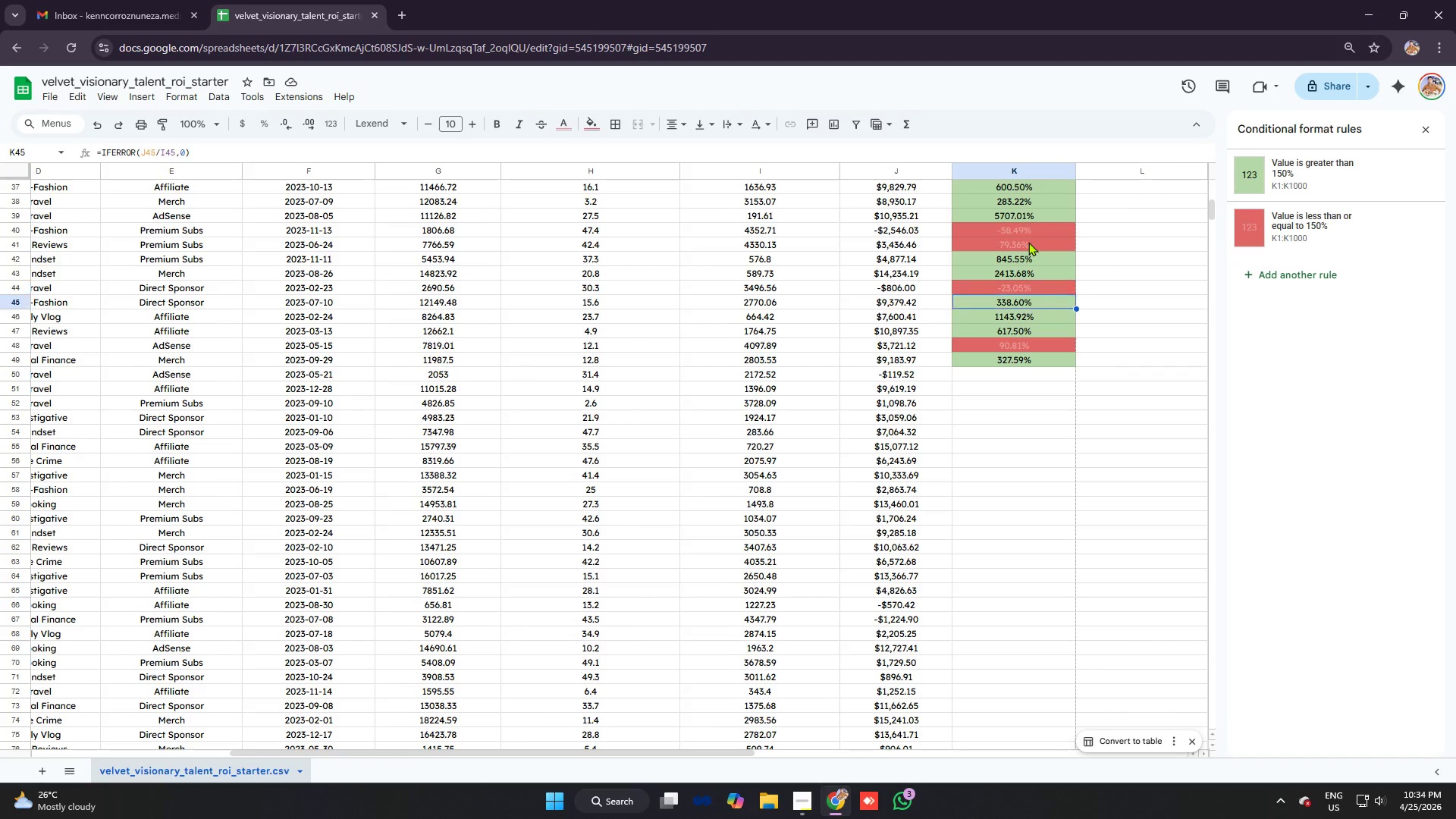 
key(ArrowDown)
 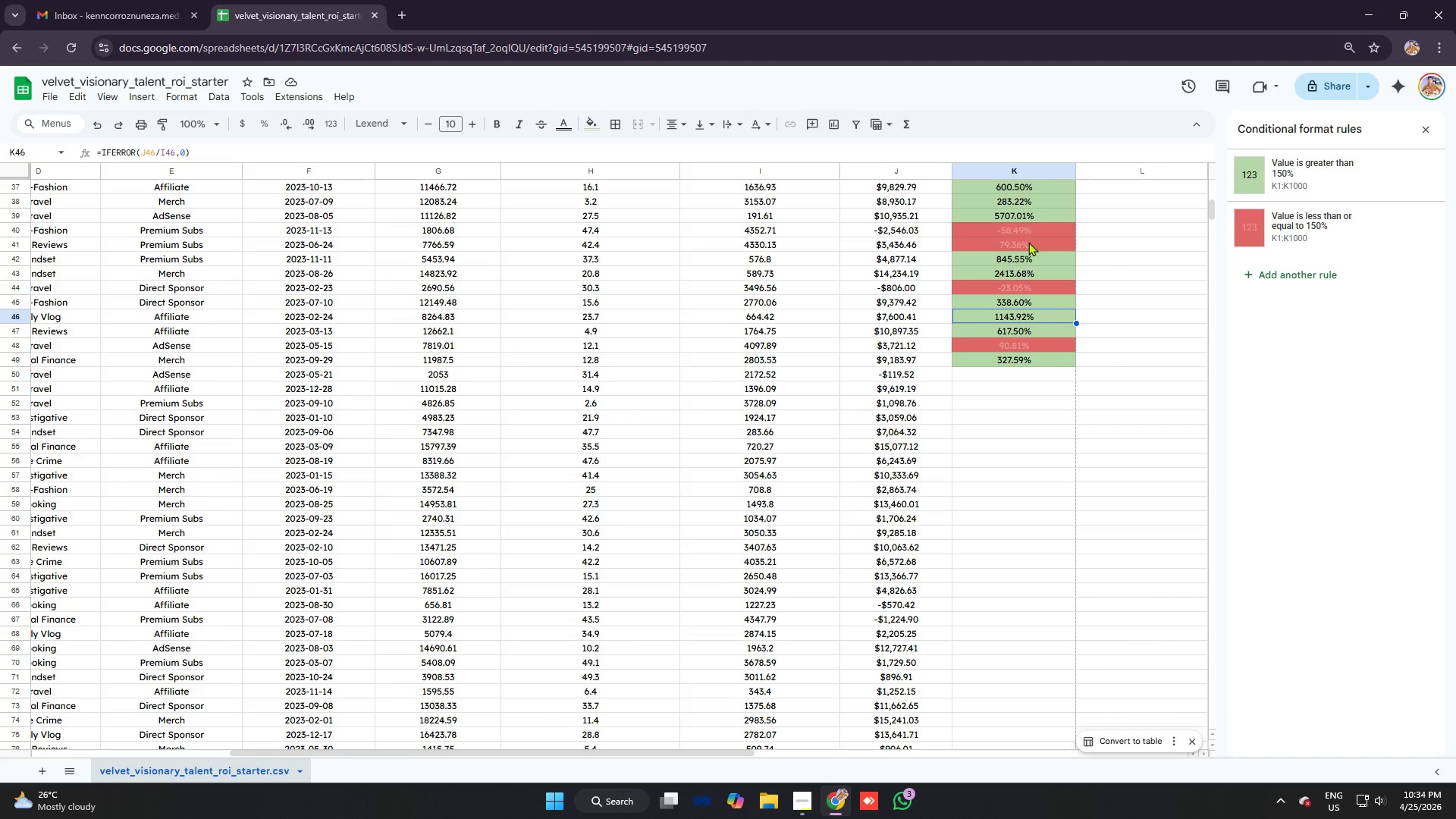 
key(ArrowDown)
 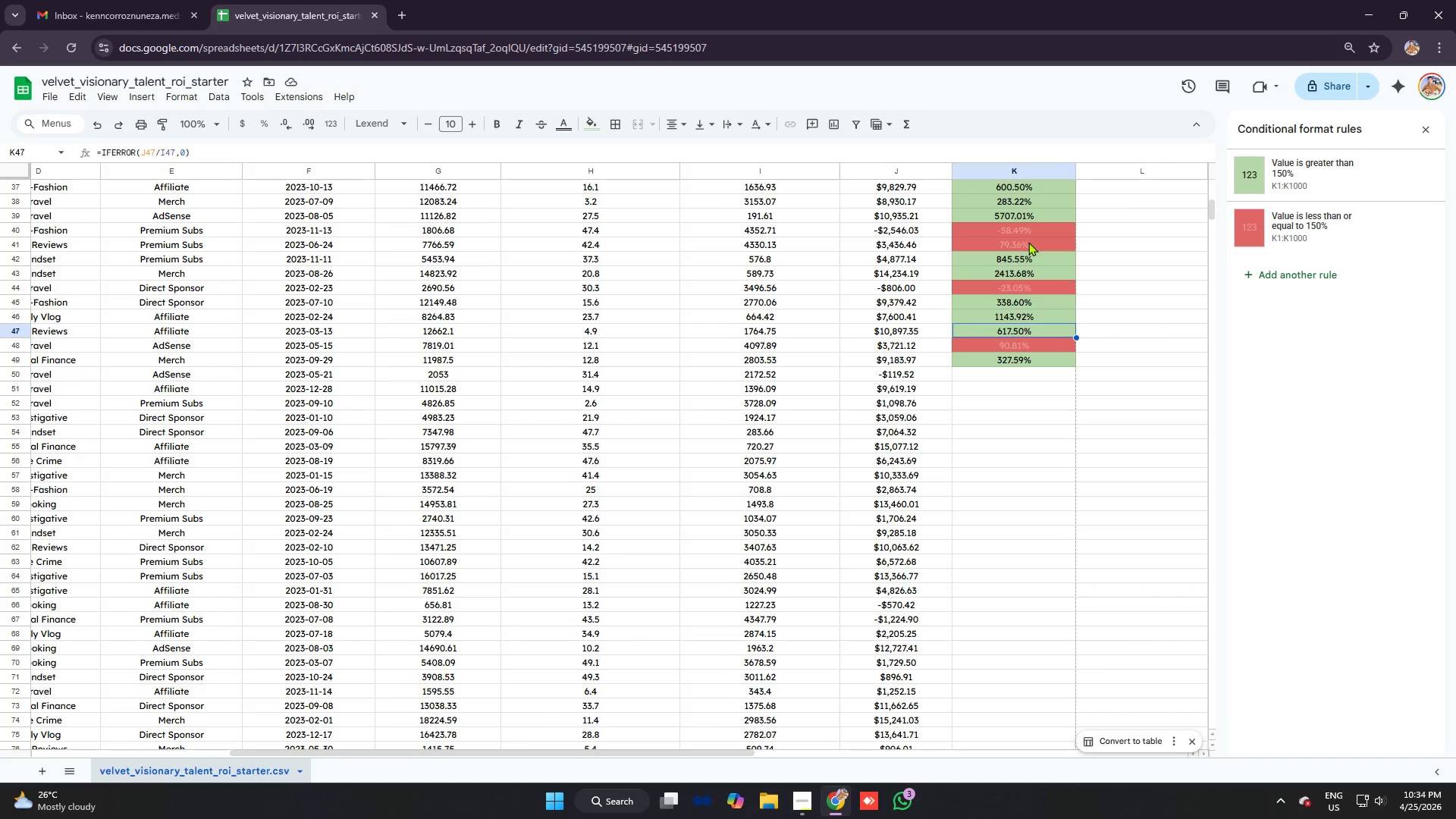 
key(ArrowDown)
 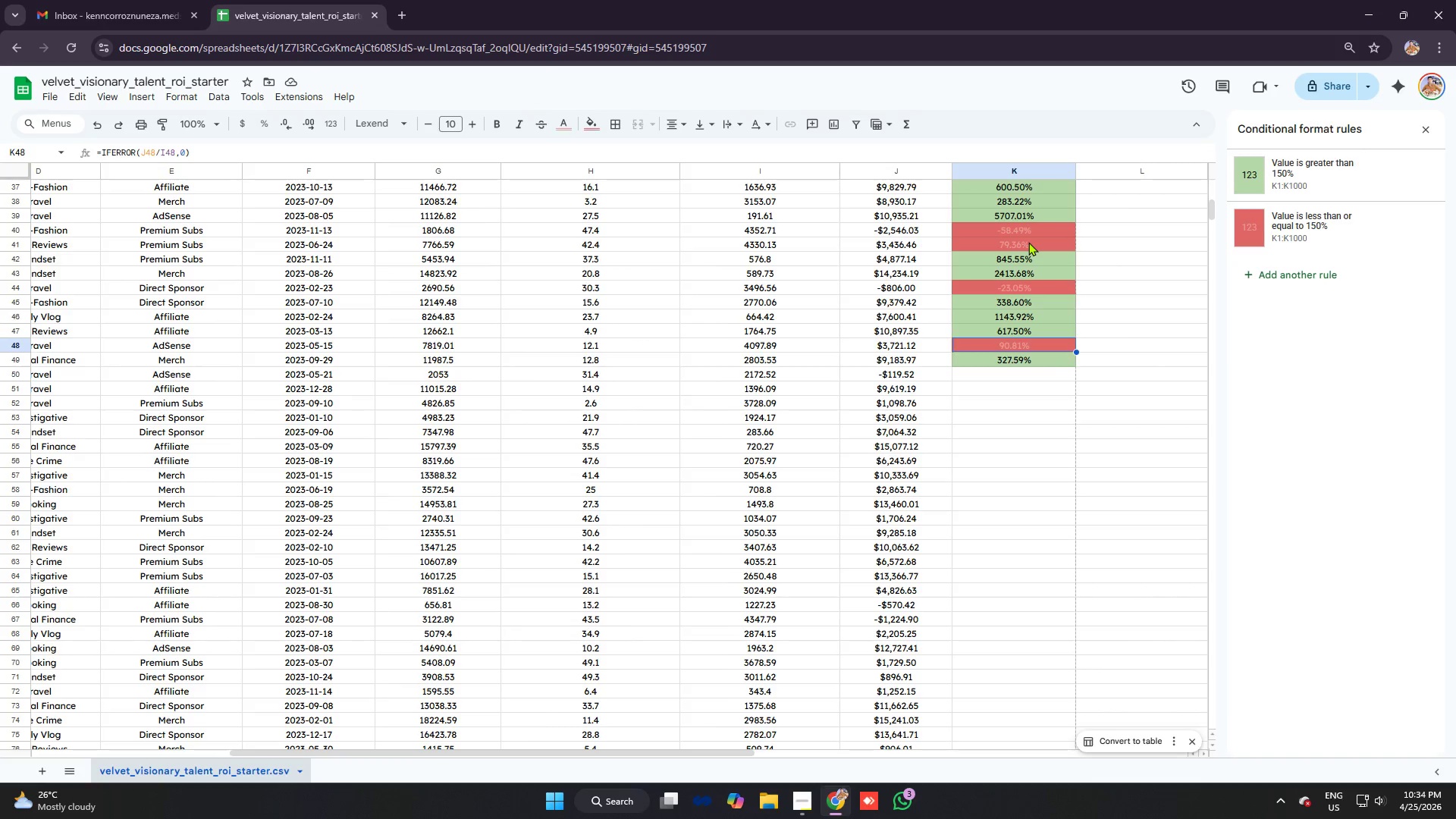 
key(ArrowDown)
 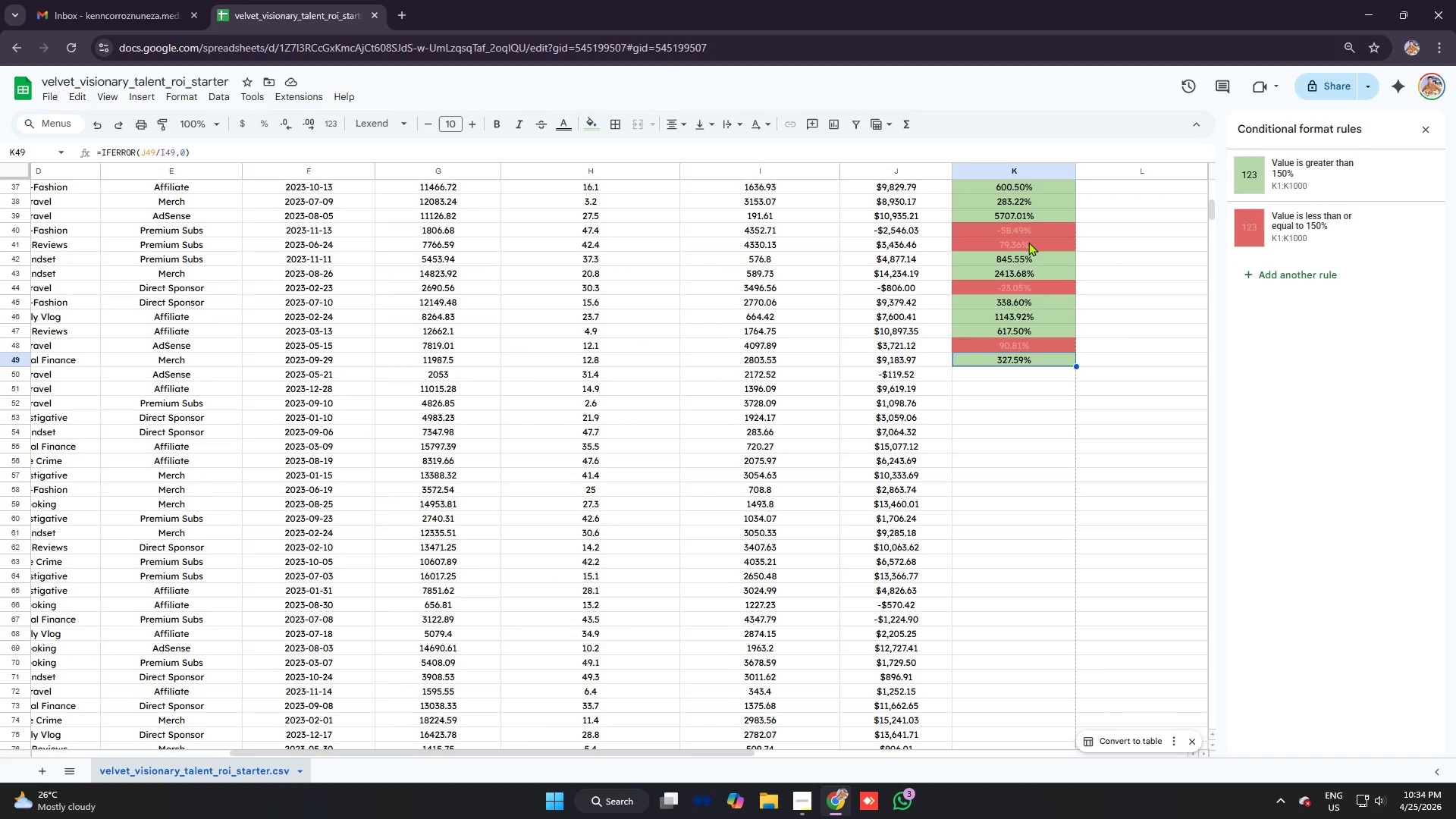 
key(ArrowDown)
 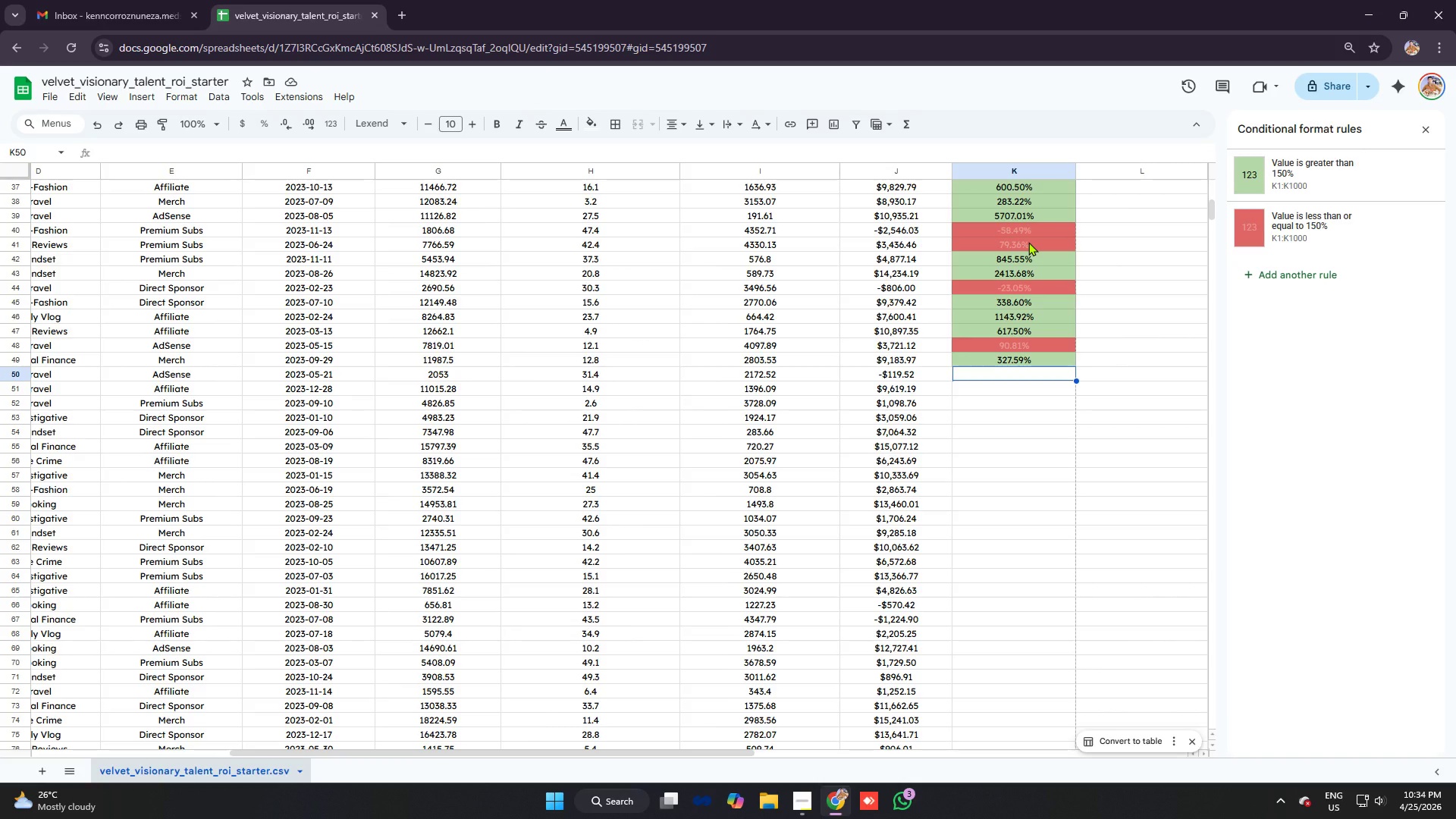 
type(=ifer)
key(Tab)
type(j50/i50)
 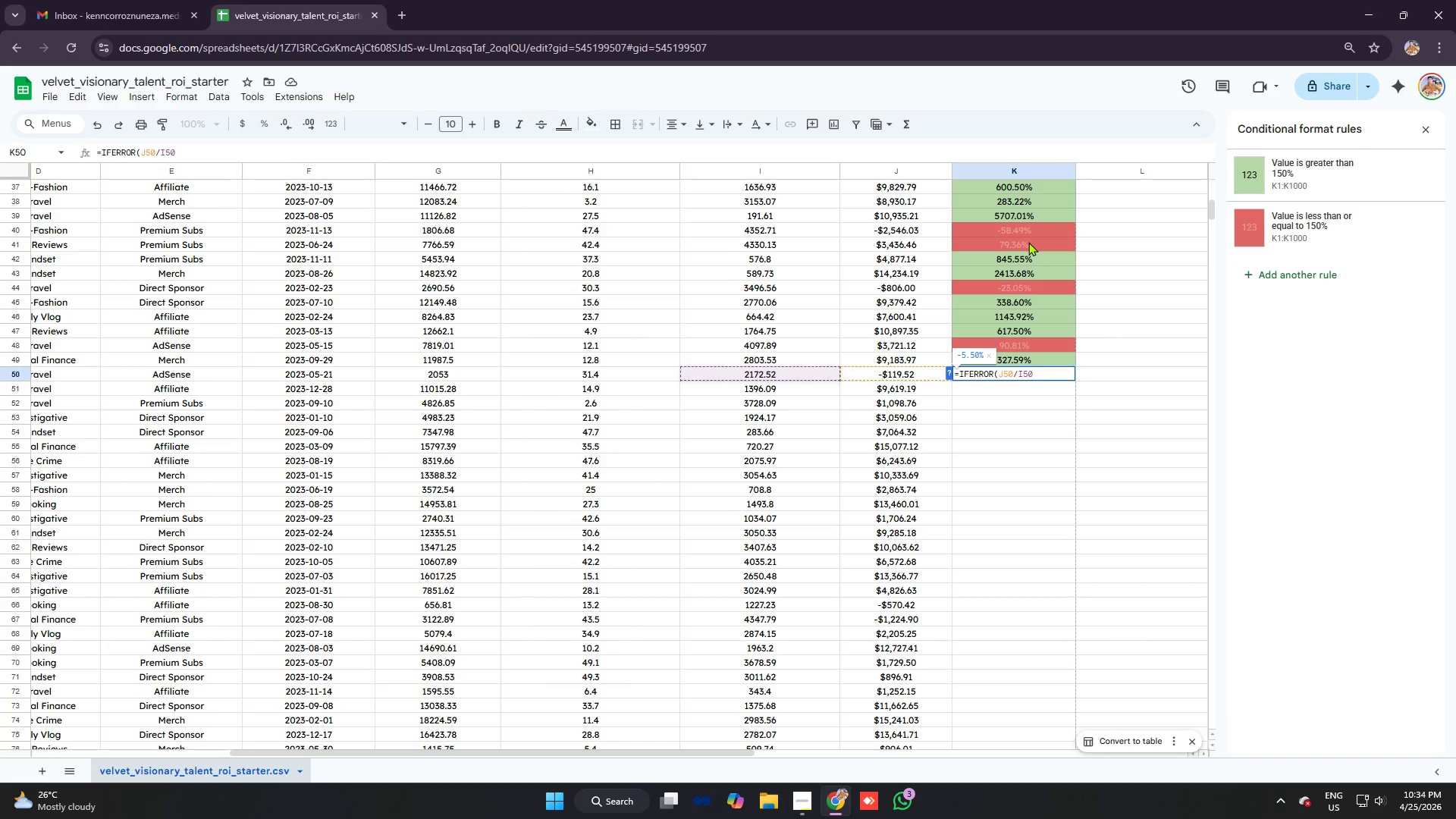 
key(Control+V)
 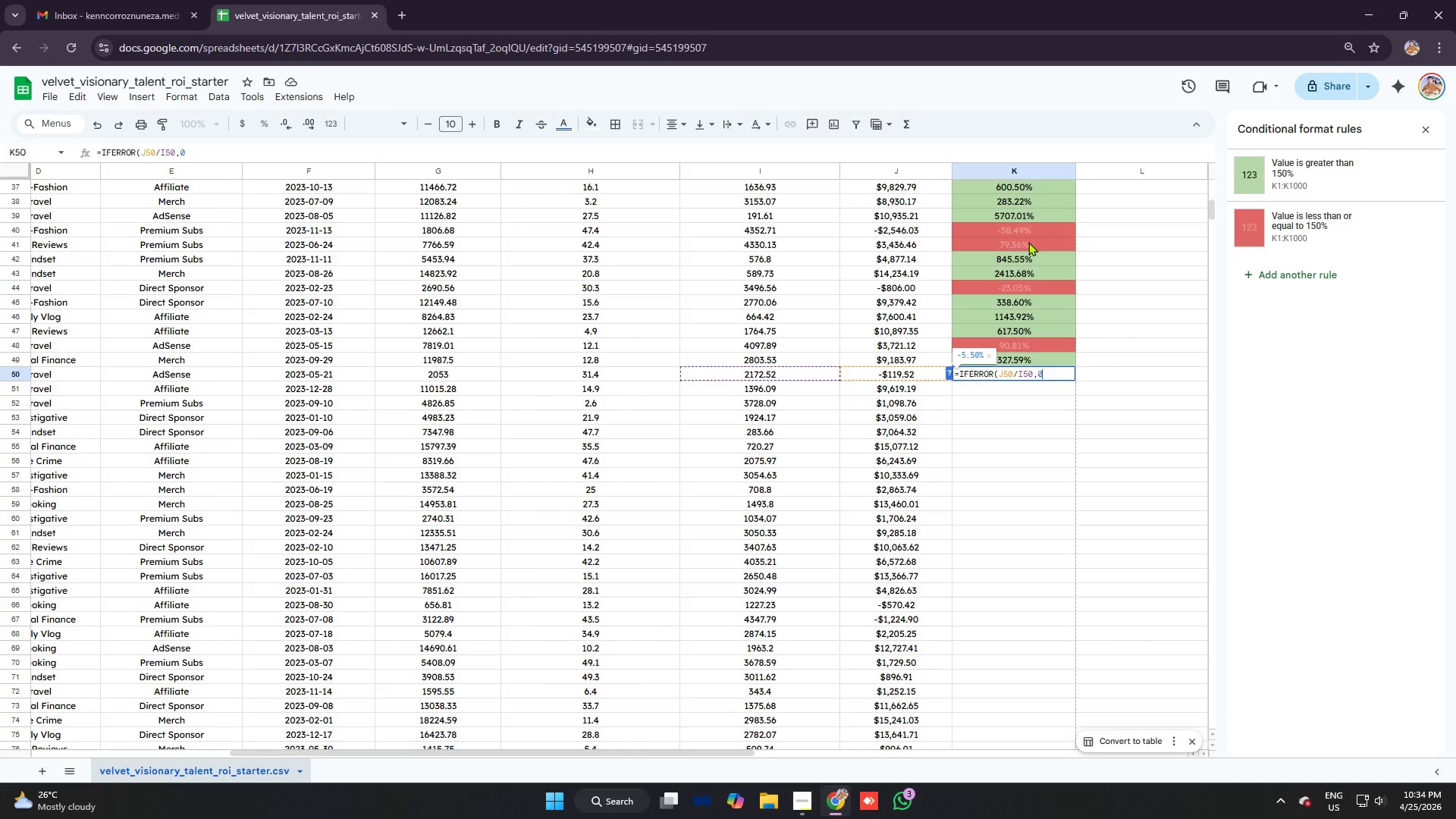 
key(Enter)
 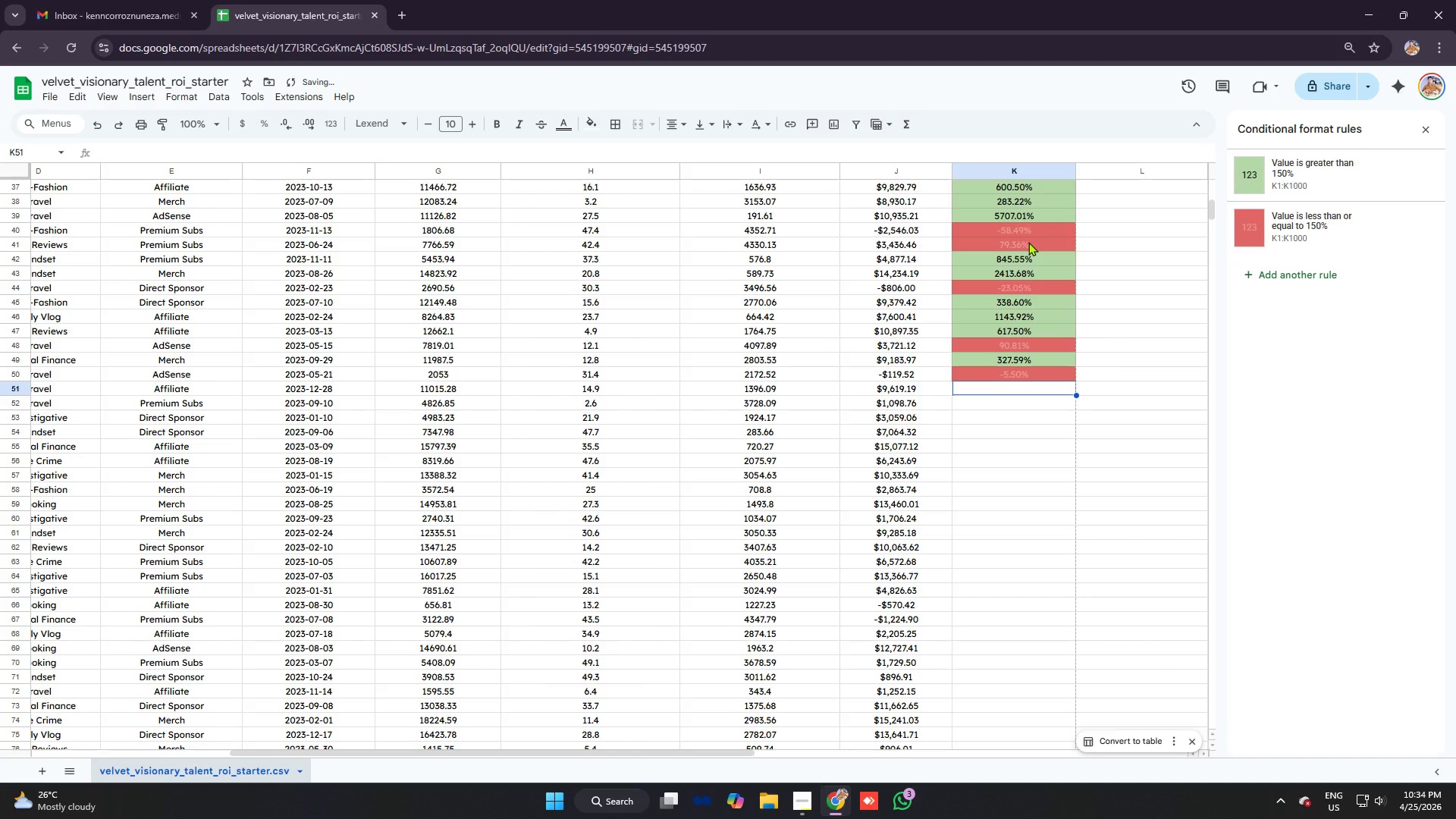 
type(=ifer)
key(Tab)
type(j51.i51)
key(Backspace)
key(Backspace)
key(Backspace)
key(Backspace)
type(/i51)
 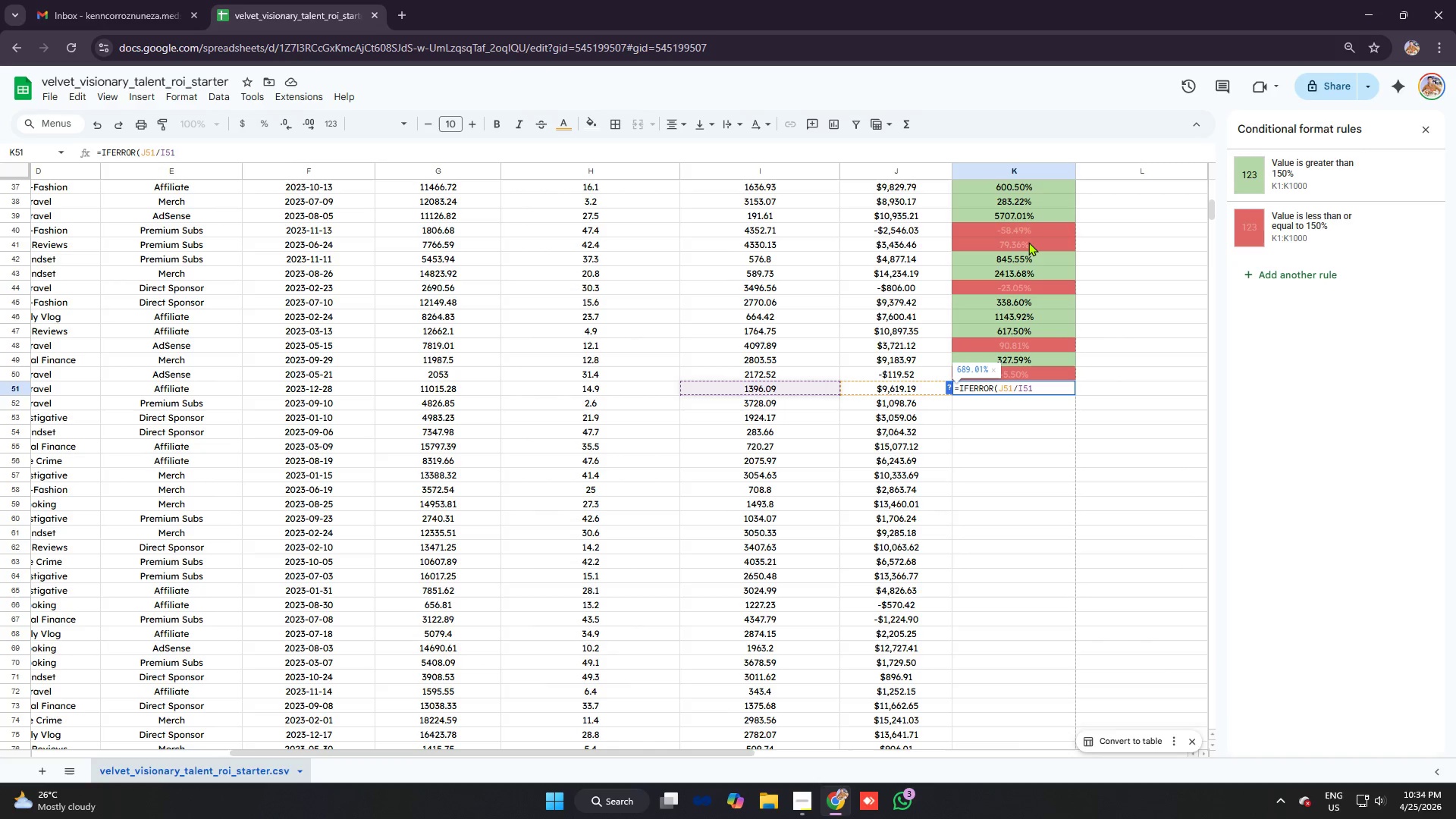 
key(Control+V)
 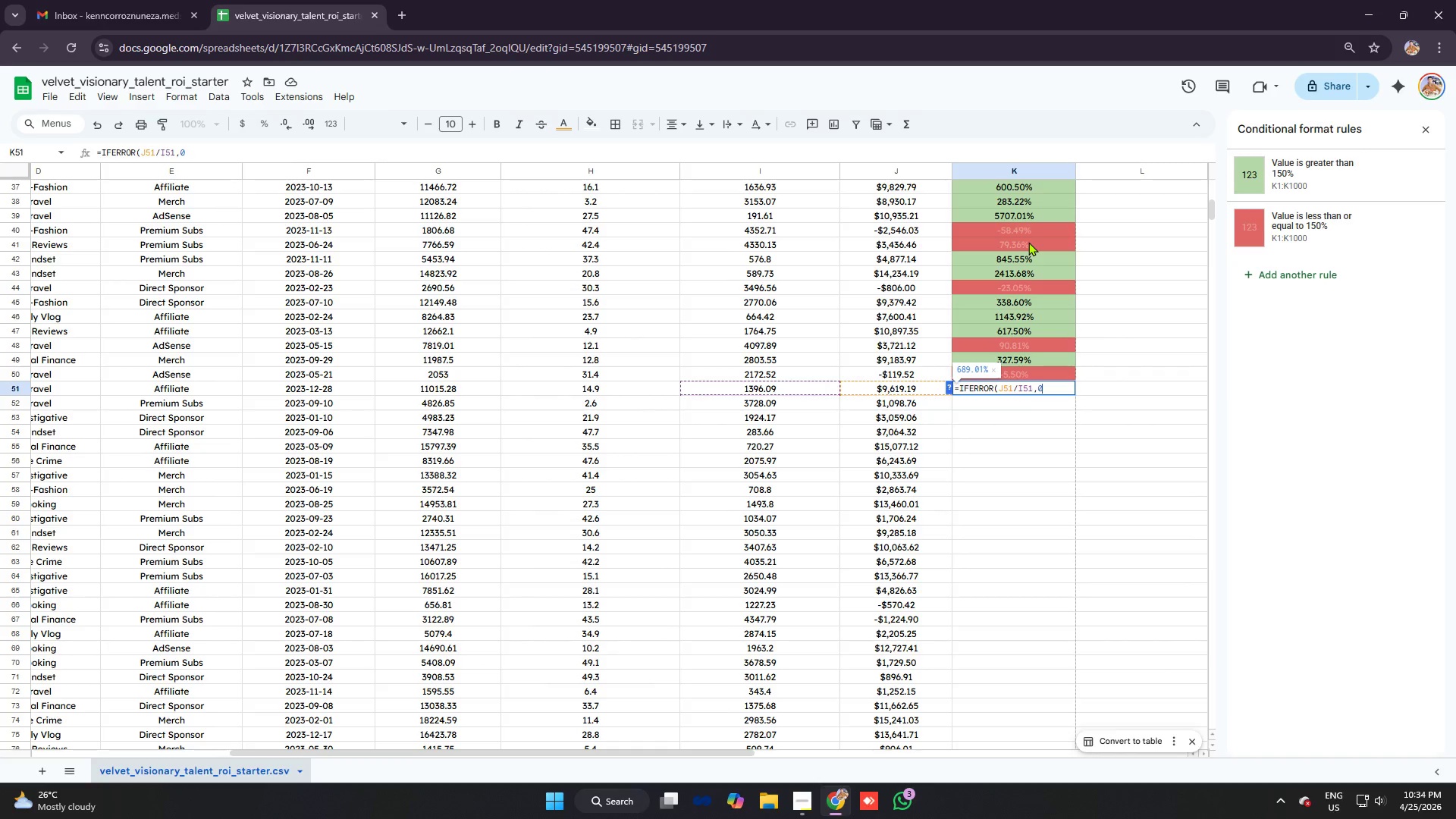 
key(Enter)
 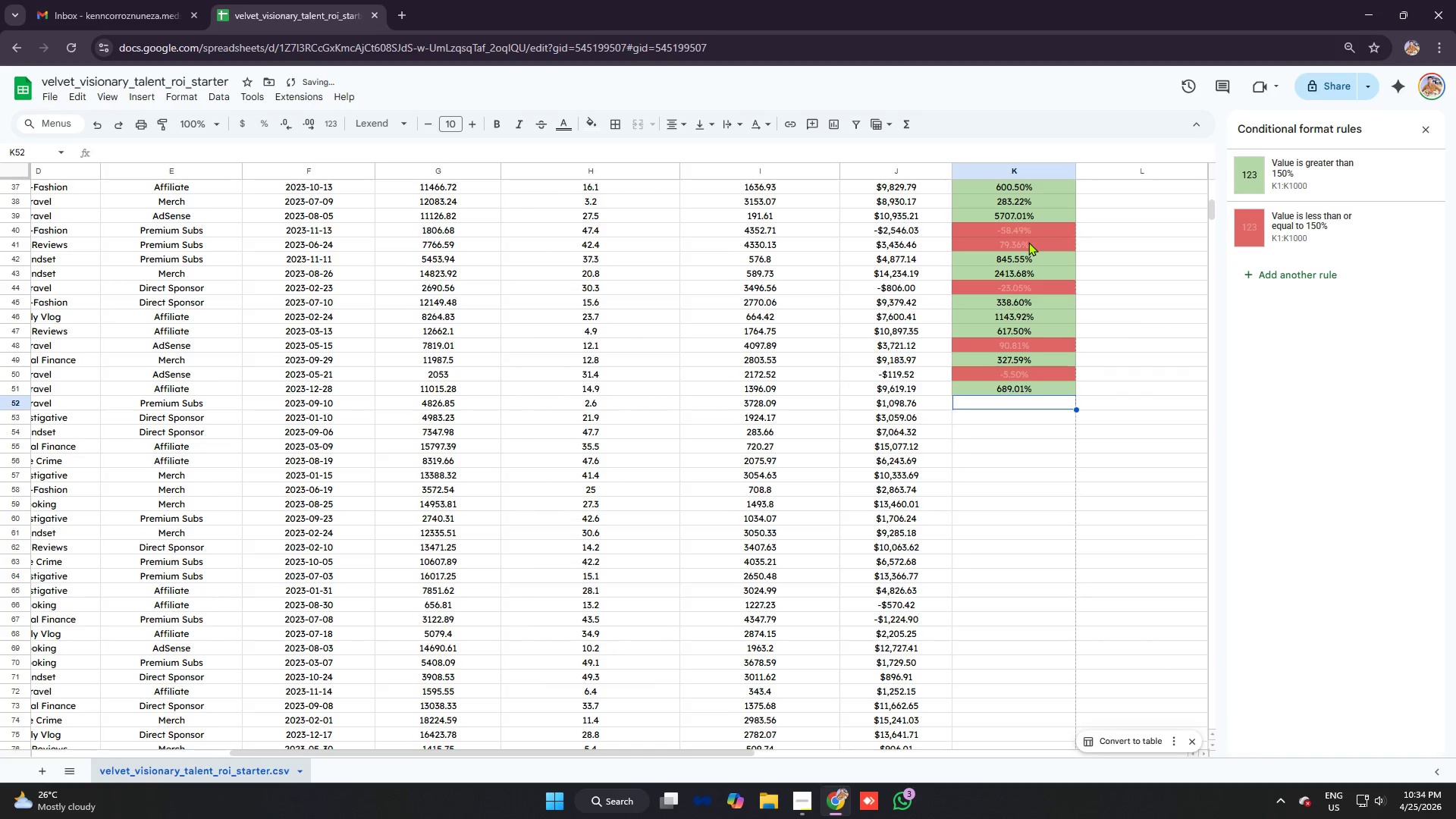 
type(=ifer)
key(Tab)
type(j51)
key(Backspace)
type(2/i52)
 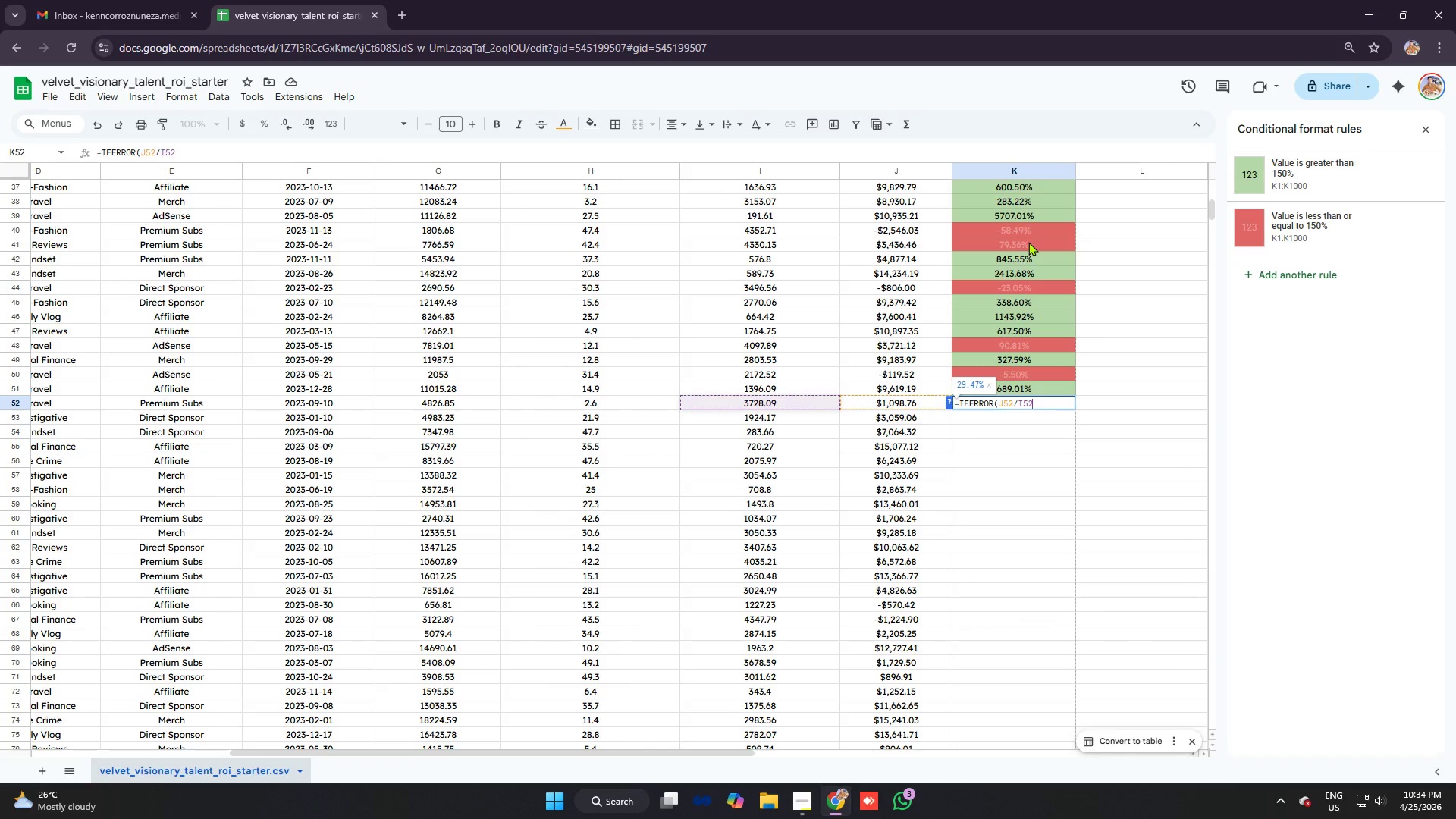 
key(Control+ControlLeft)
 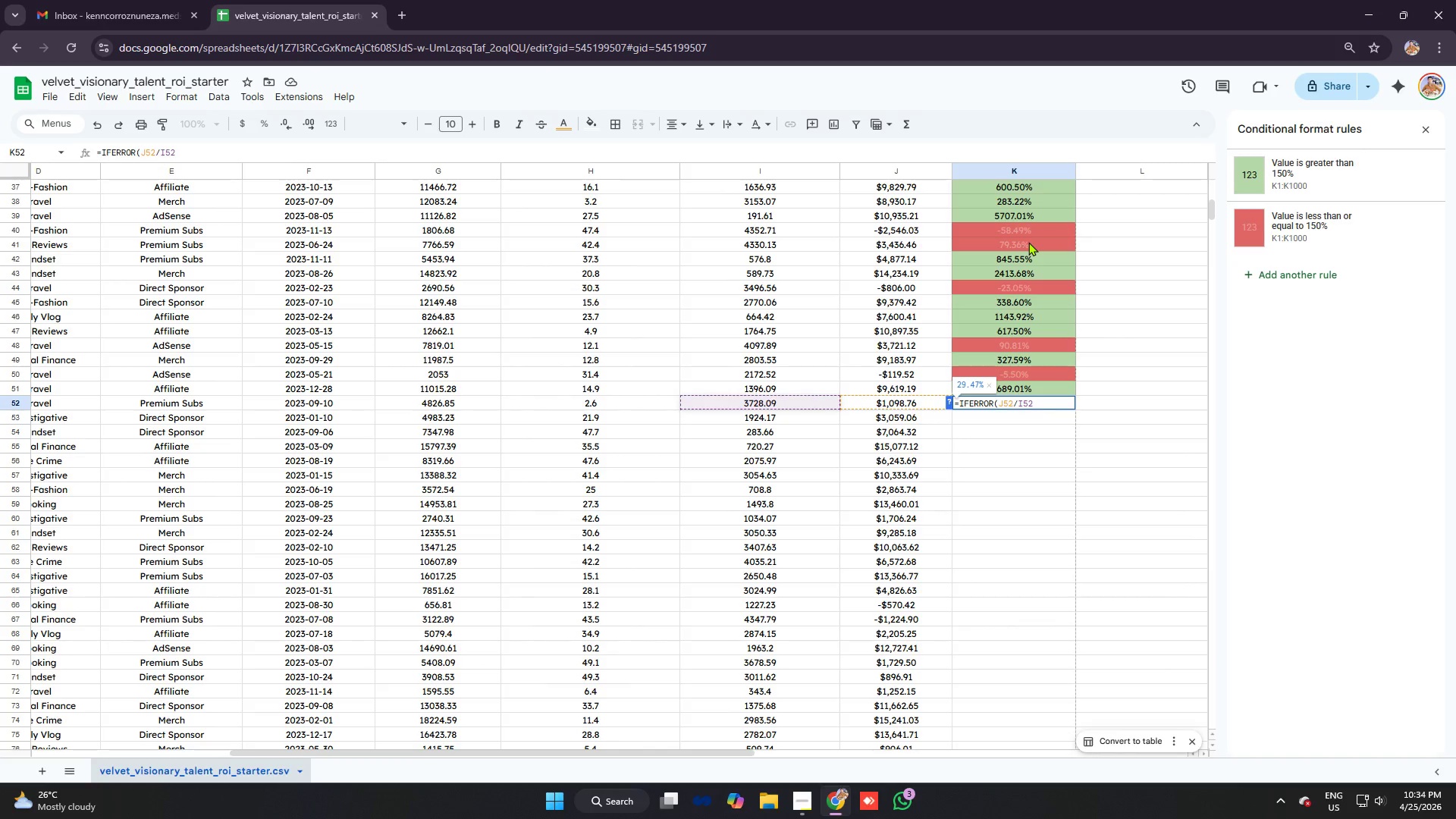 
key(Control+V)
 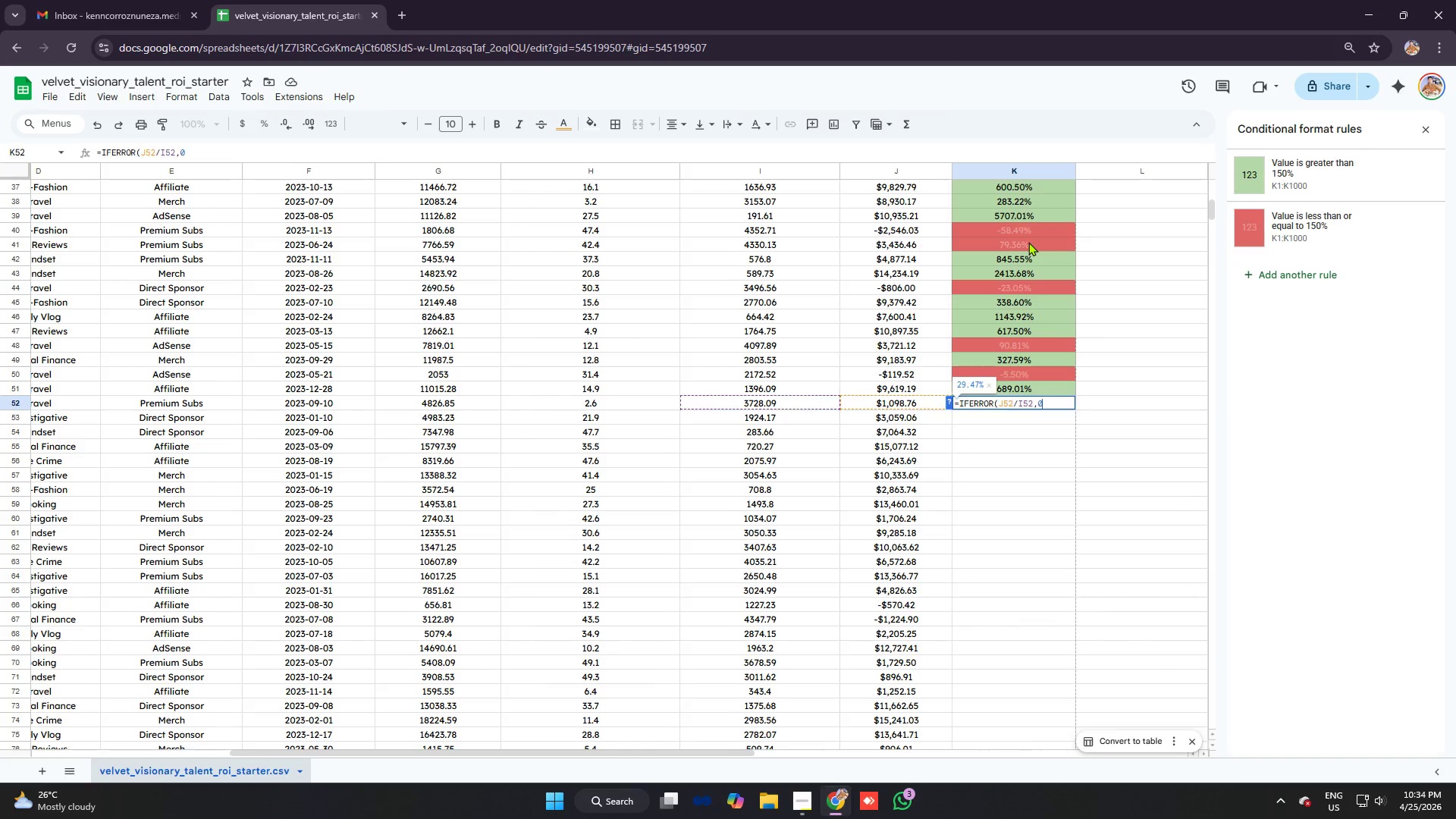 
key(Enter)
 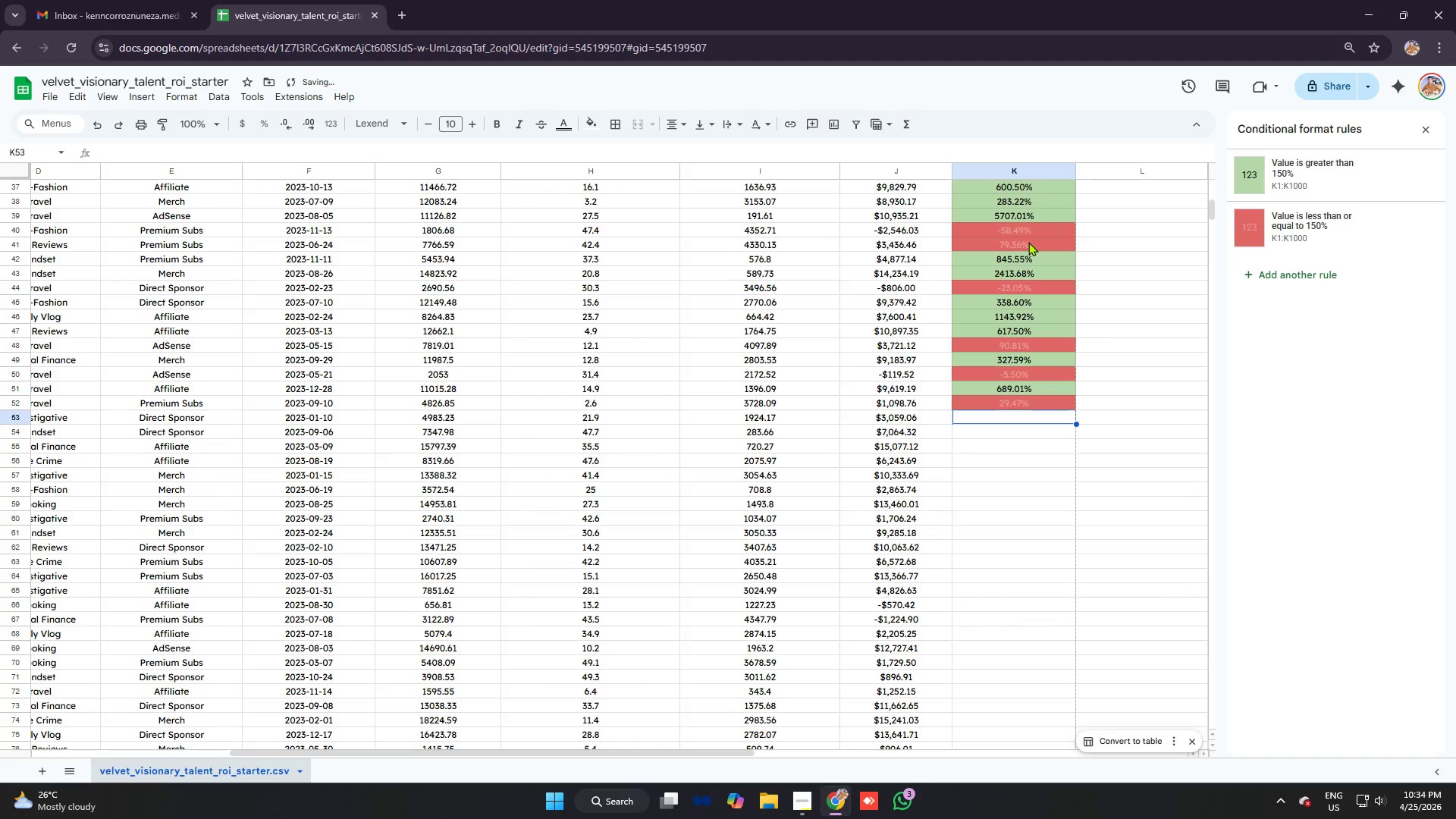 
type(=ifer)
key(Tab)
type(j52)
key(Backspace)
type(3/i53)
 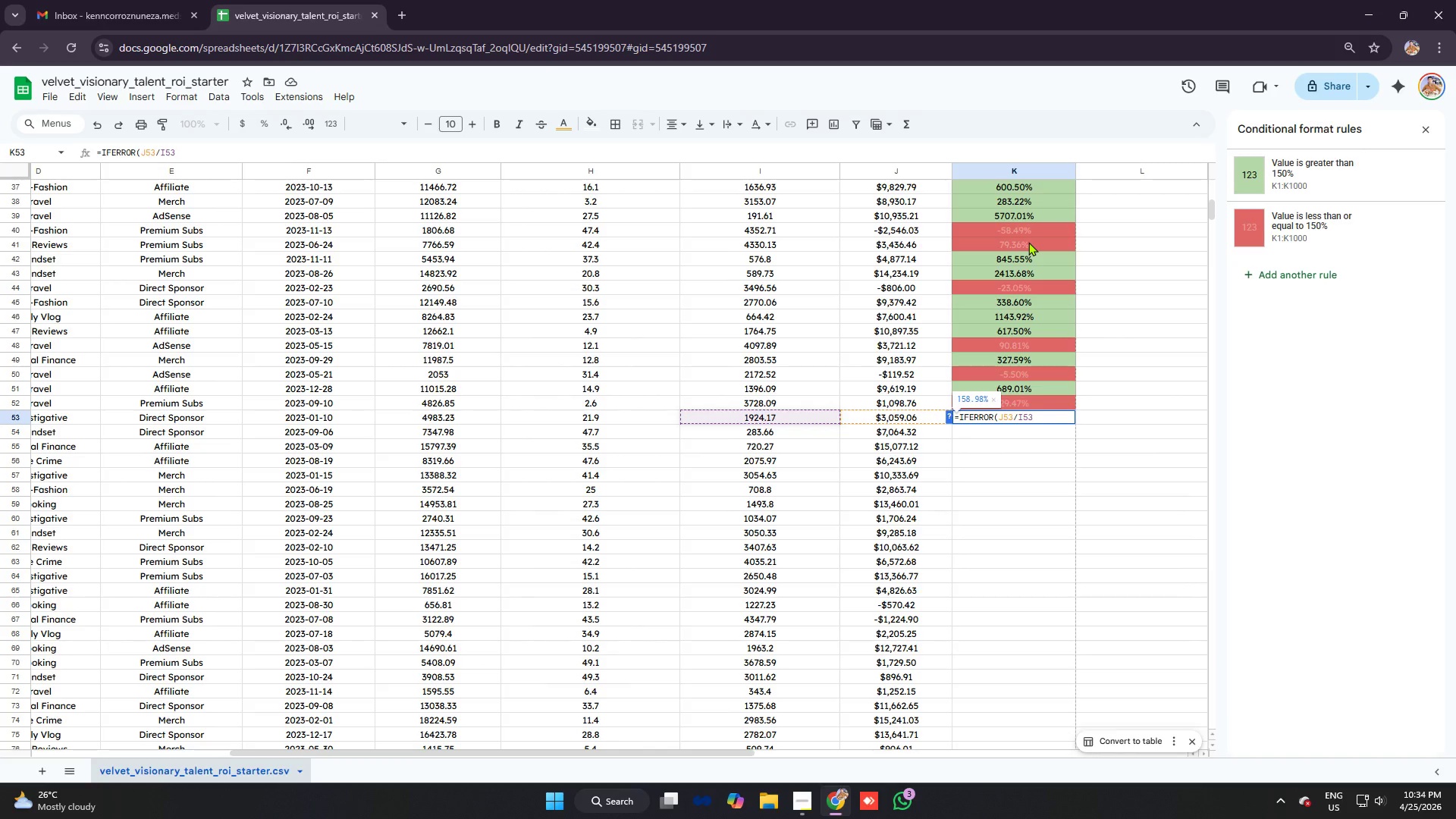 
key(Control+ControlLeft)
 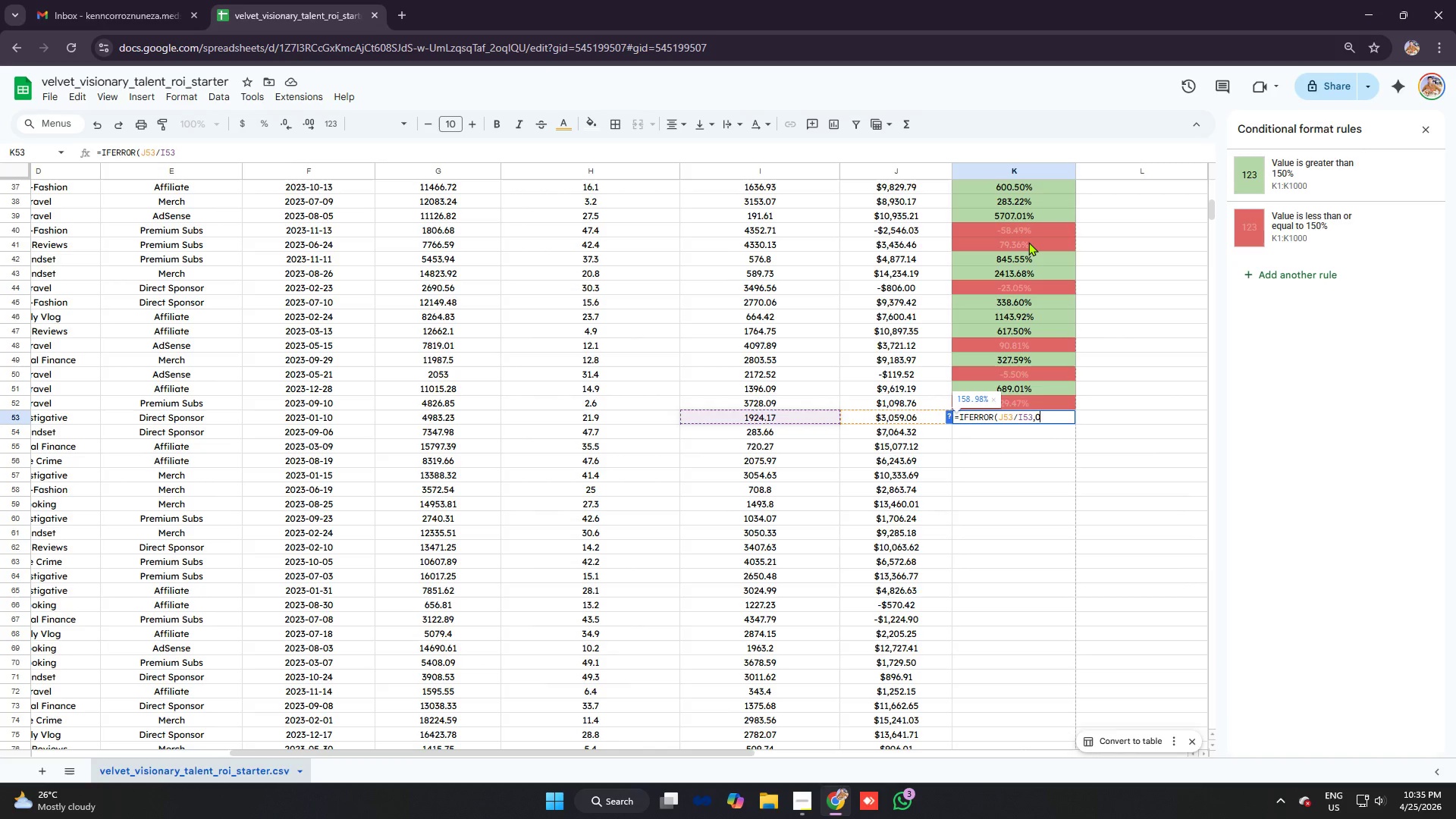 
key(Control+V)
 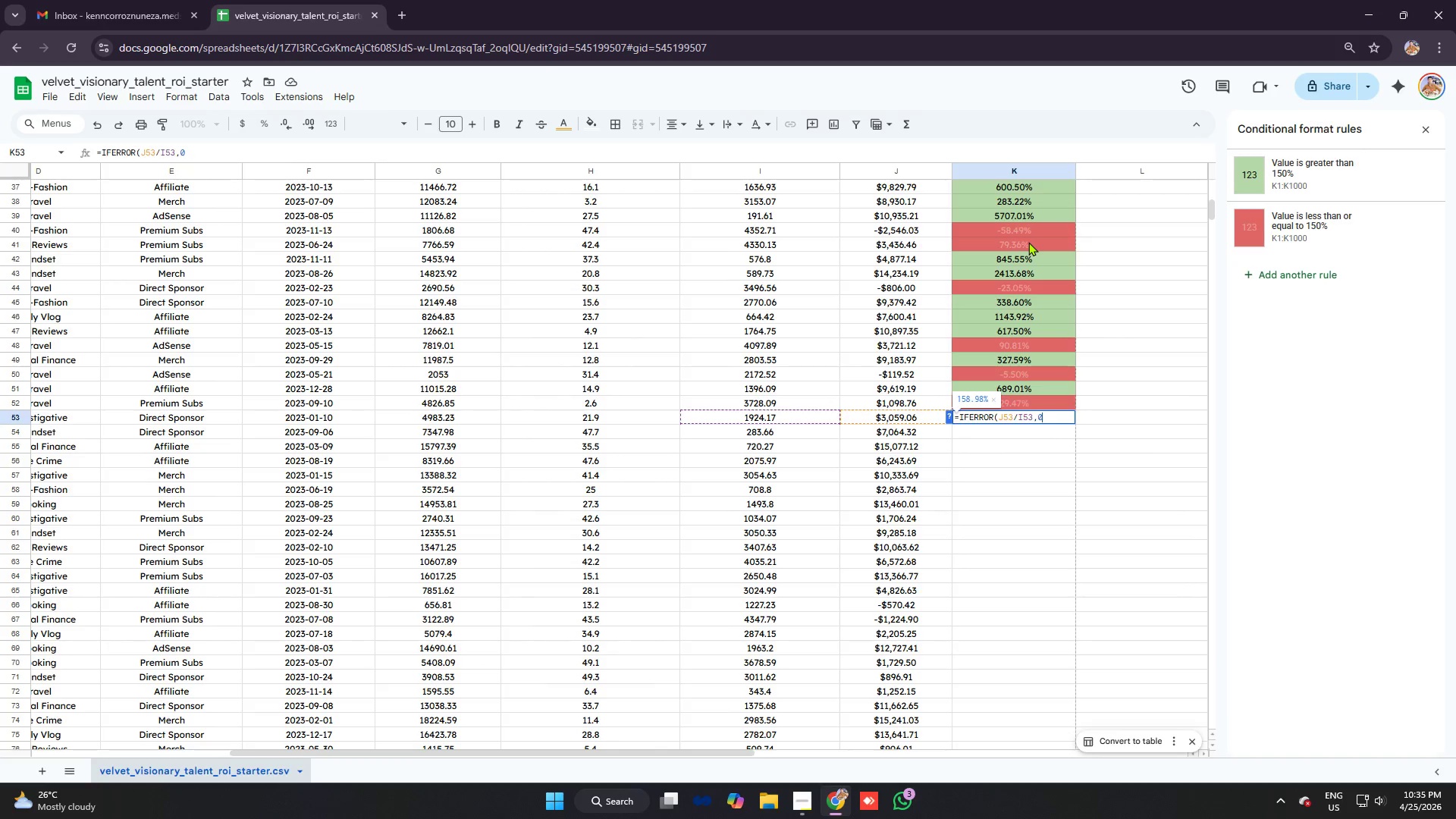 
key(Enter)
 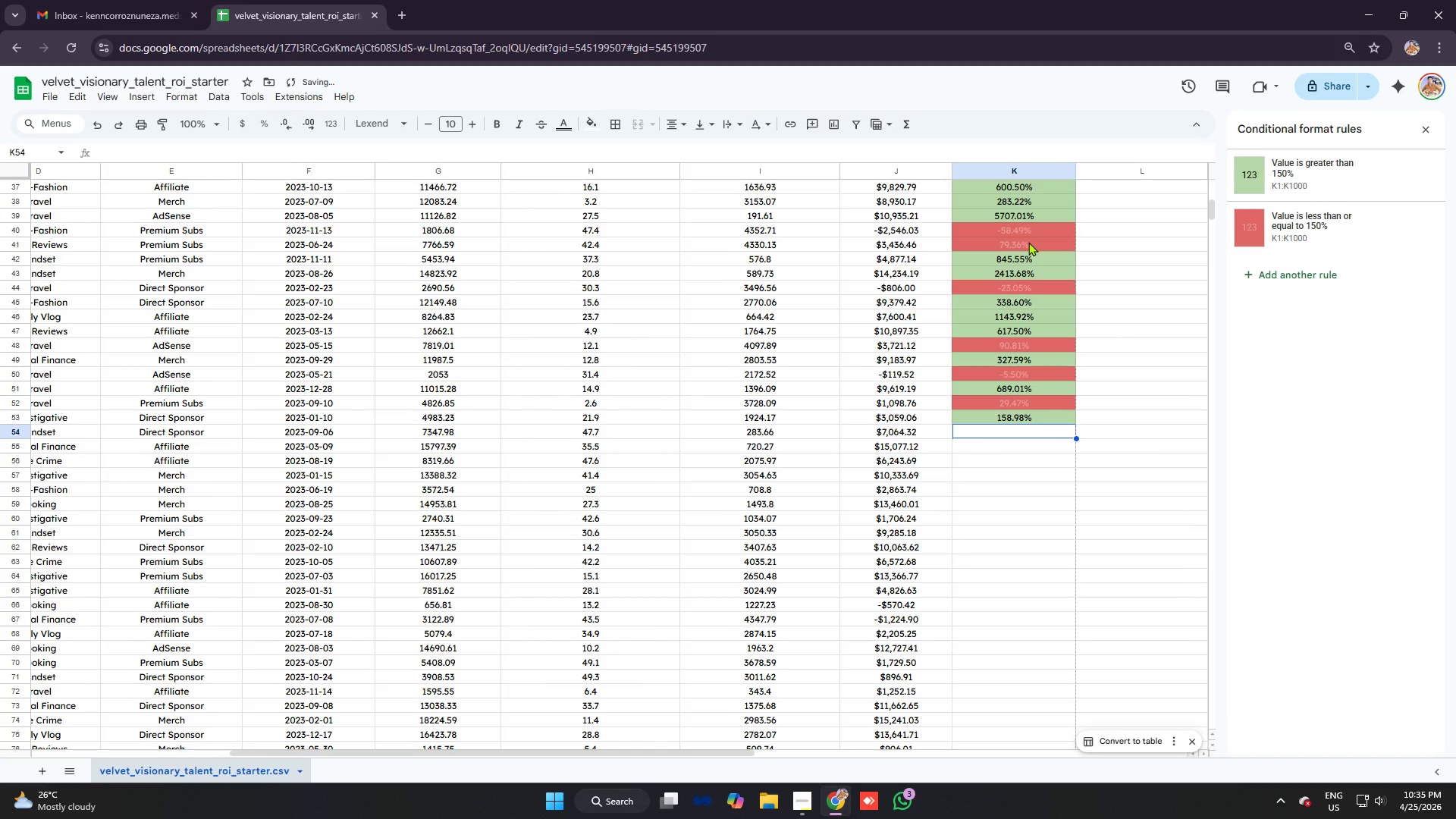 
type(=ifero)
key(Backspace)
key(Tab)
type(j54/i54)
 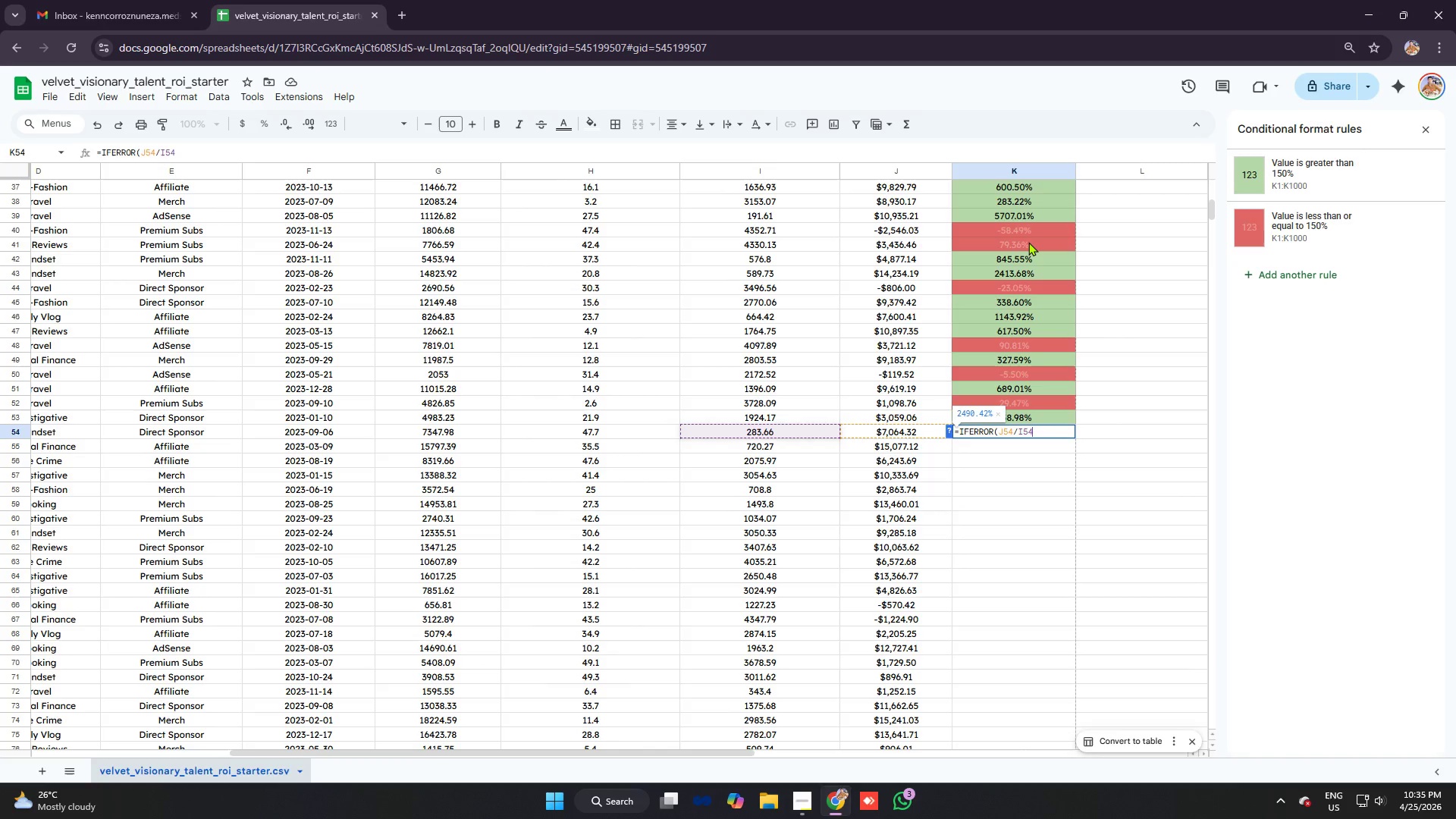 
key(Control+ControlLeft)
 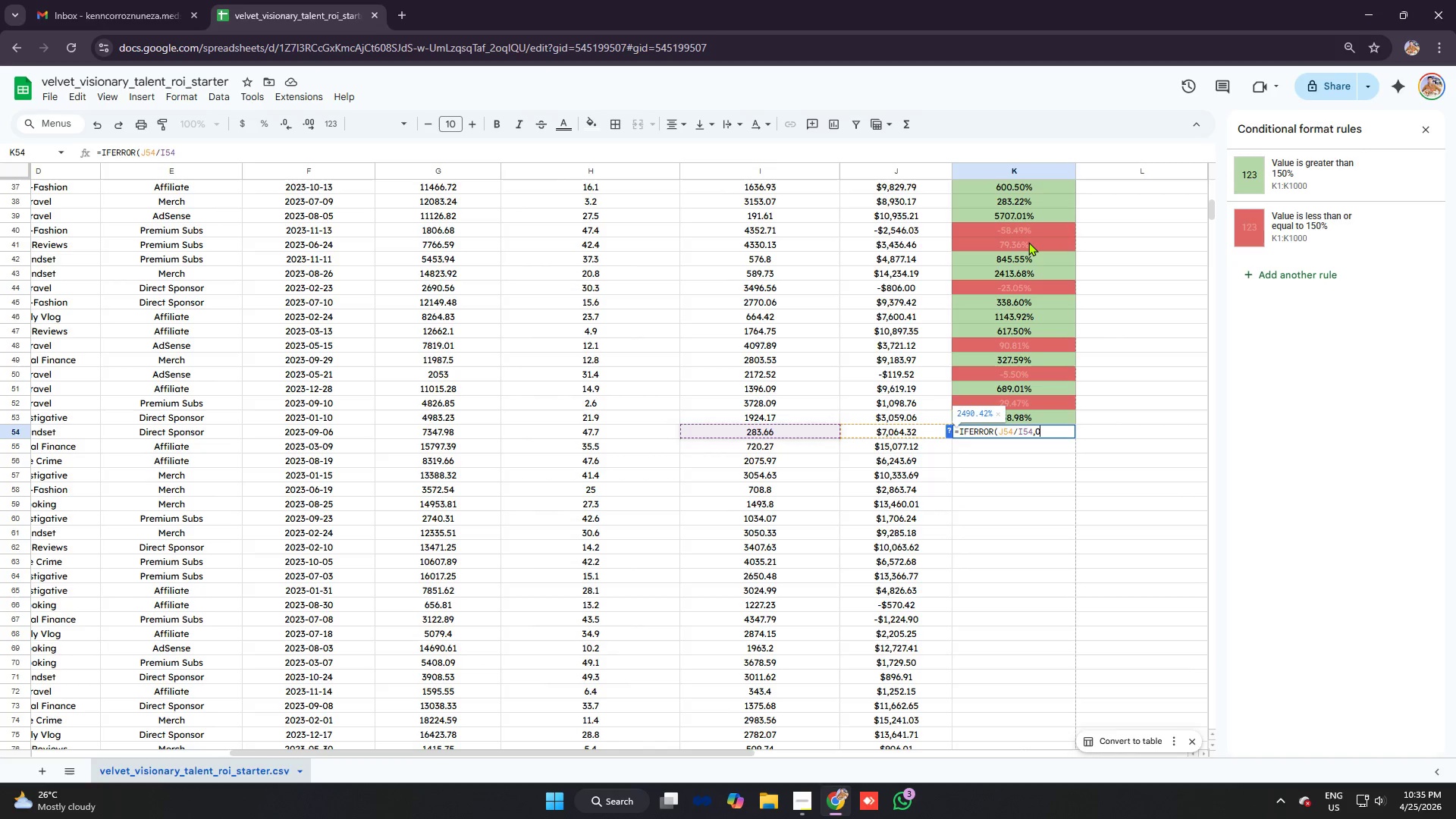 
key(Control+V)
 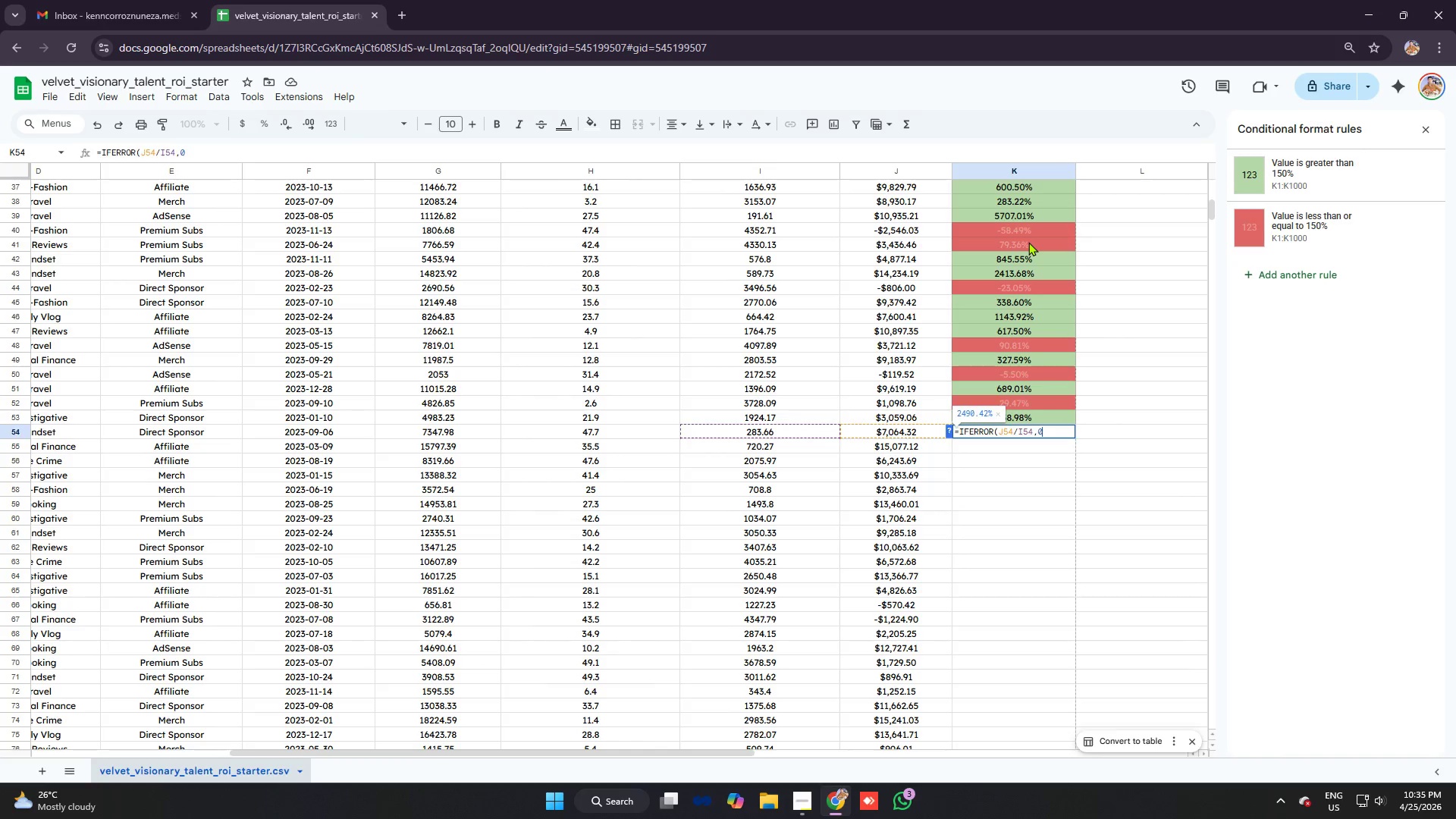 
key(Enter)
 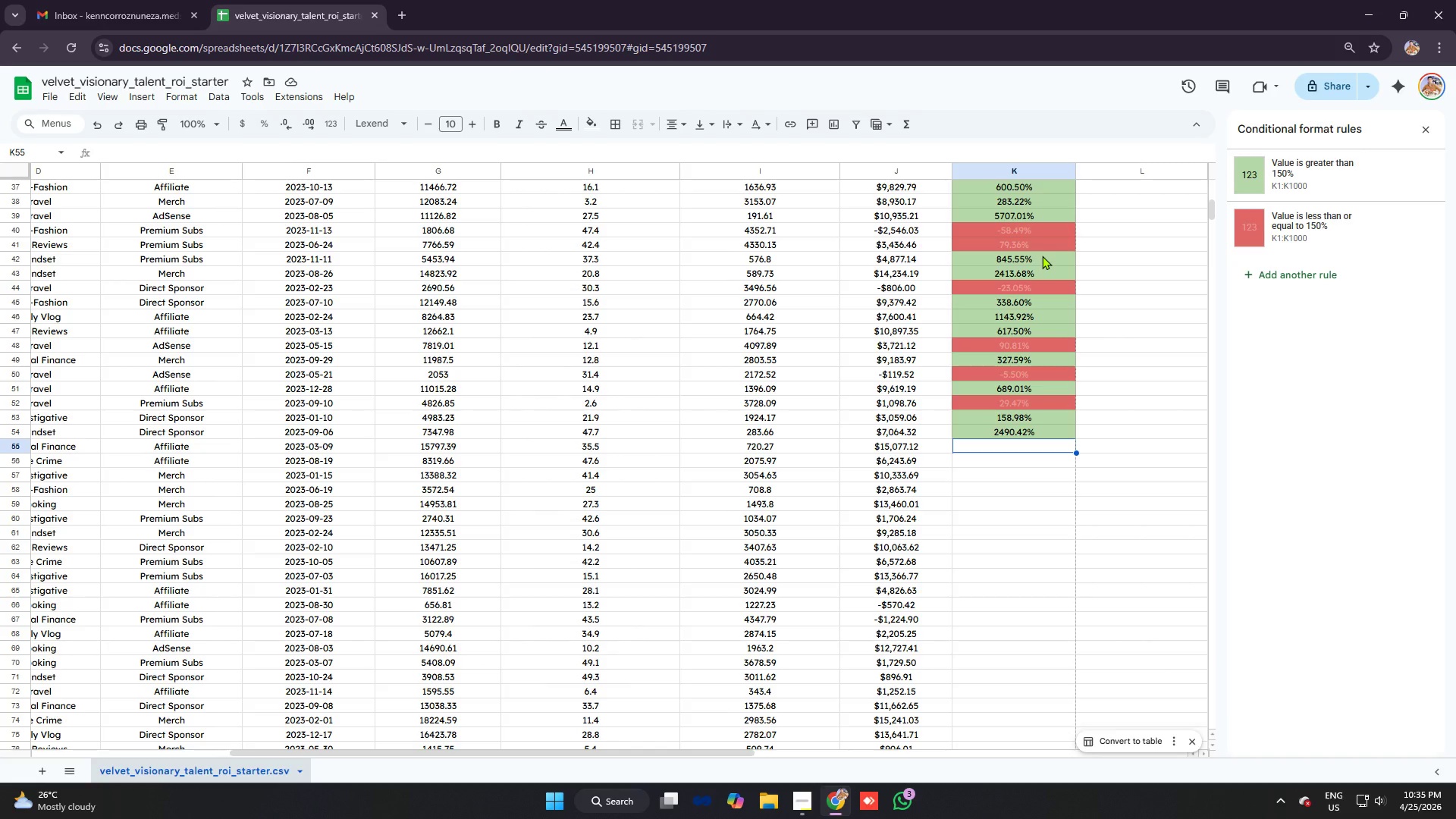 
wait(17.25)
 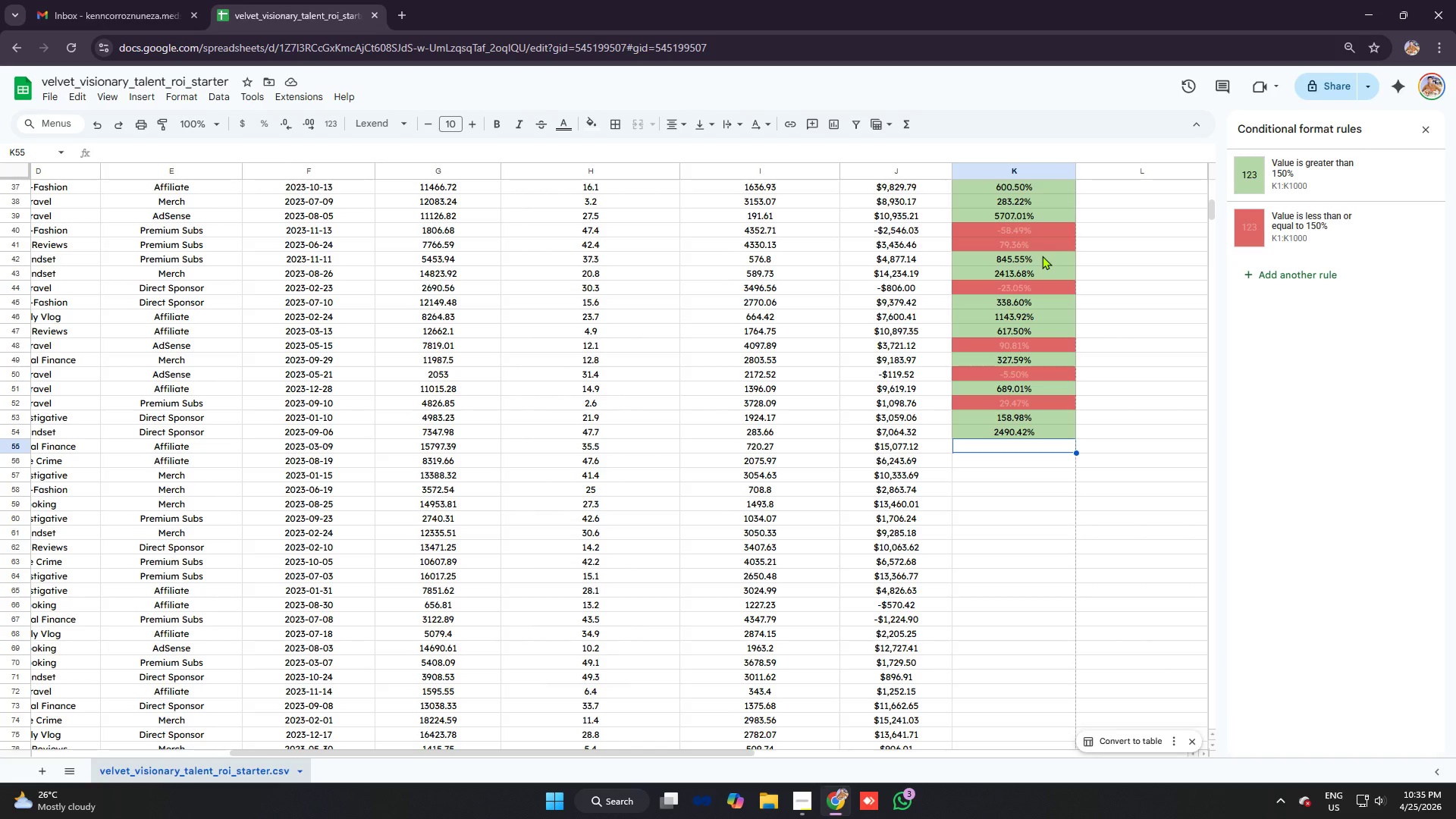 
scroll: coordinate [1010, 394], scroll_direction: up, amount: 9.0
 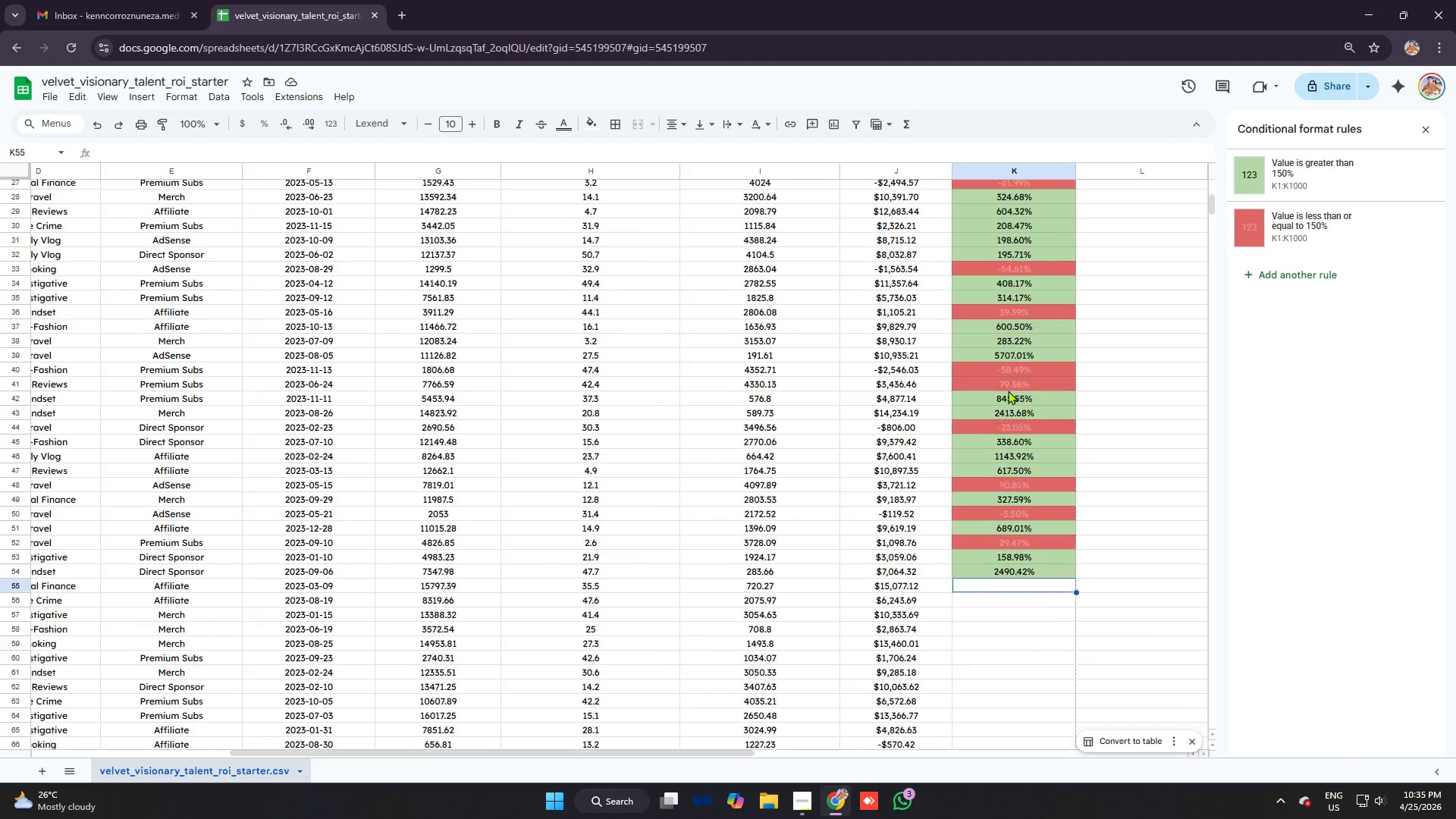 
scroll: coordinate [1005, 390], scroll_direction: down, amount: 6.0
 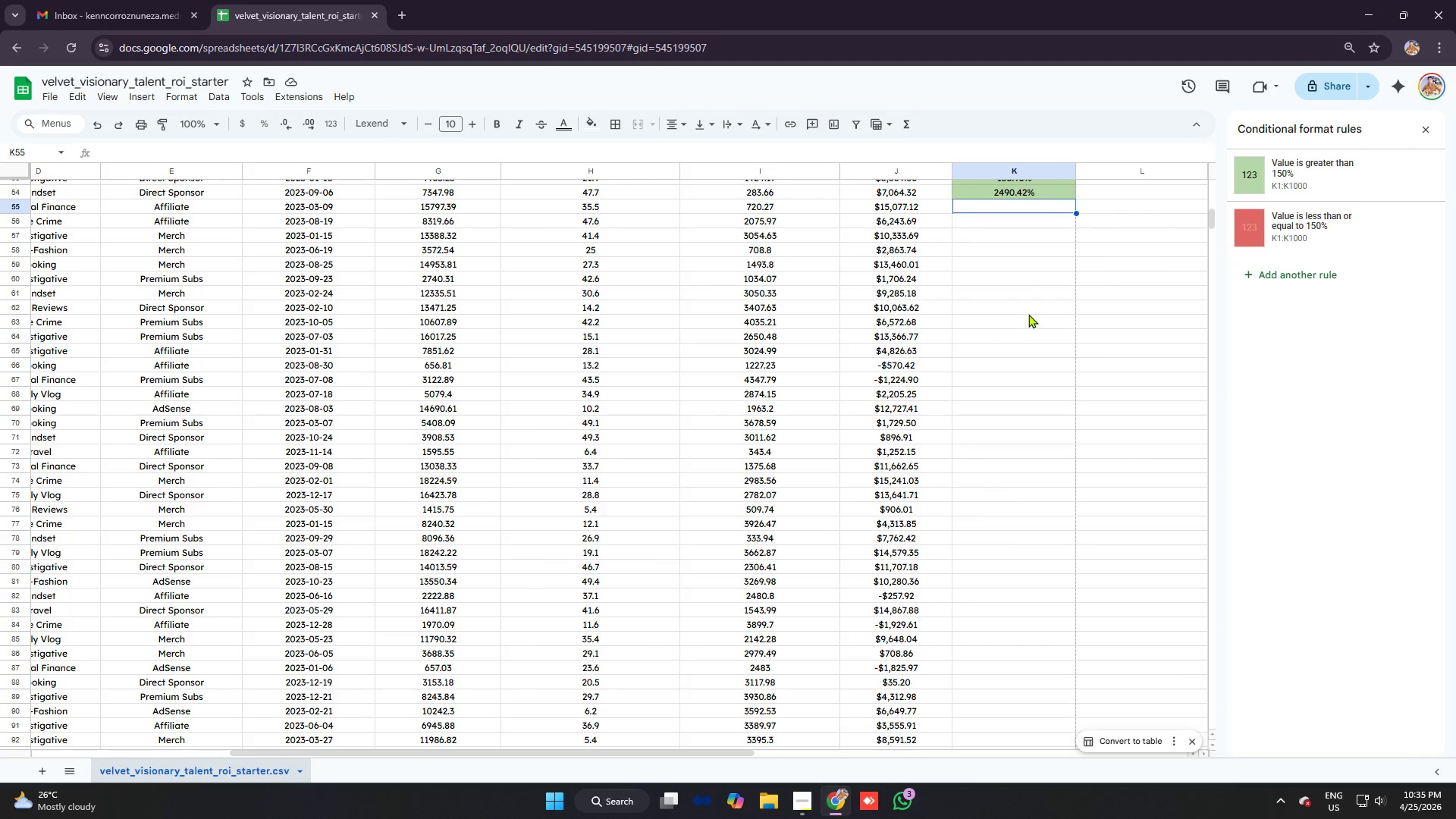 
type(=ifre)
key(Tab)
type(j55/i55)
 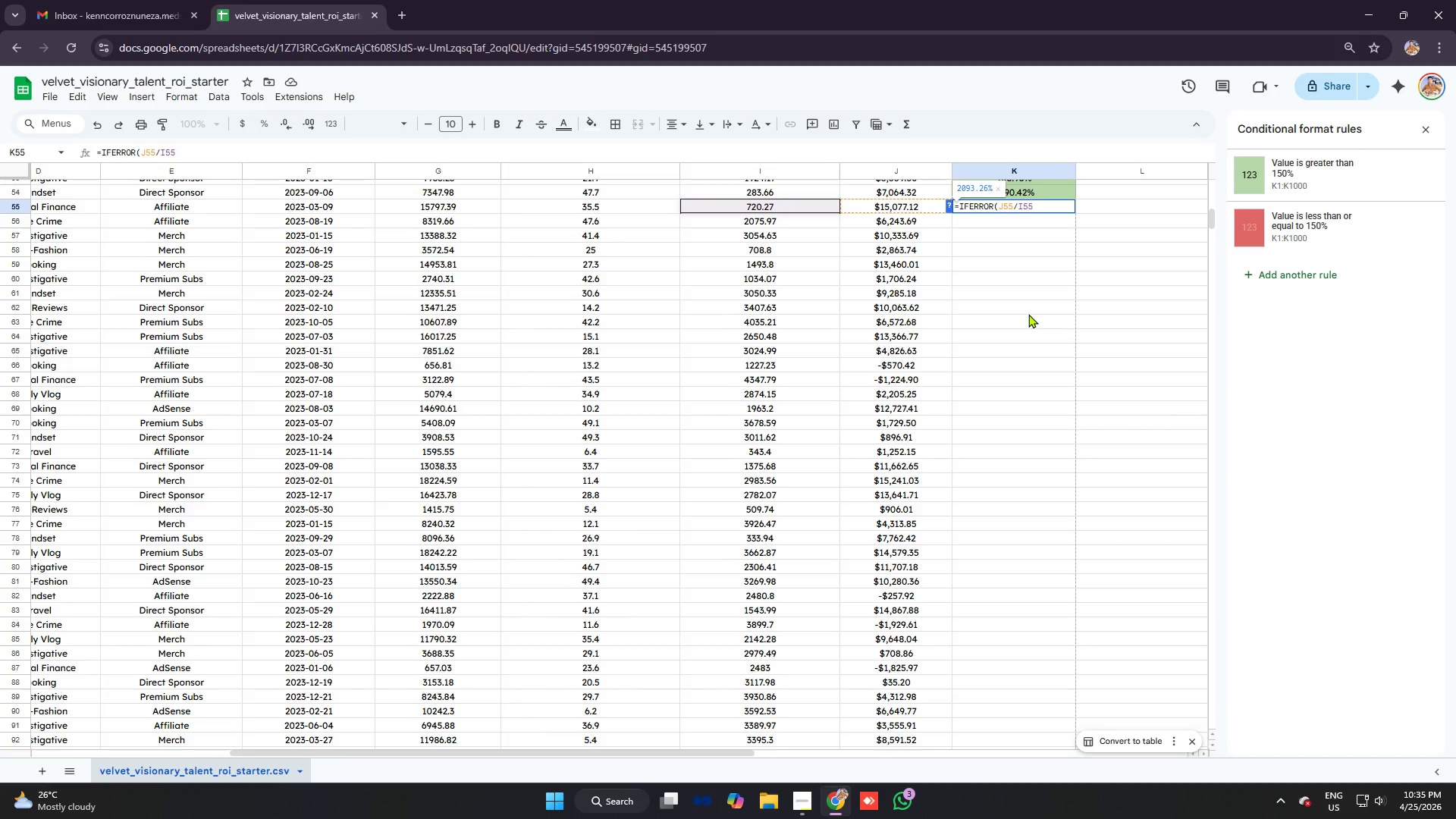 
key(Control+ControlLeft)
 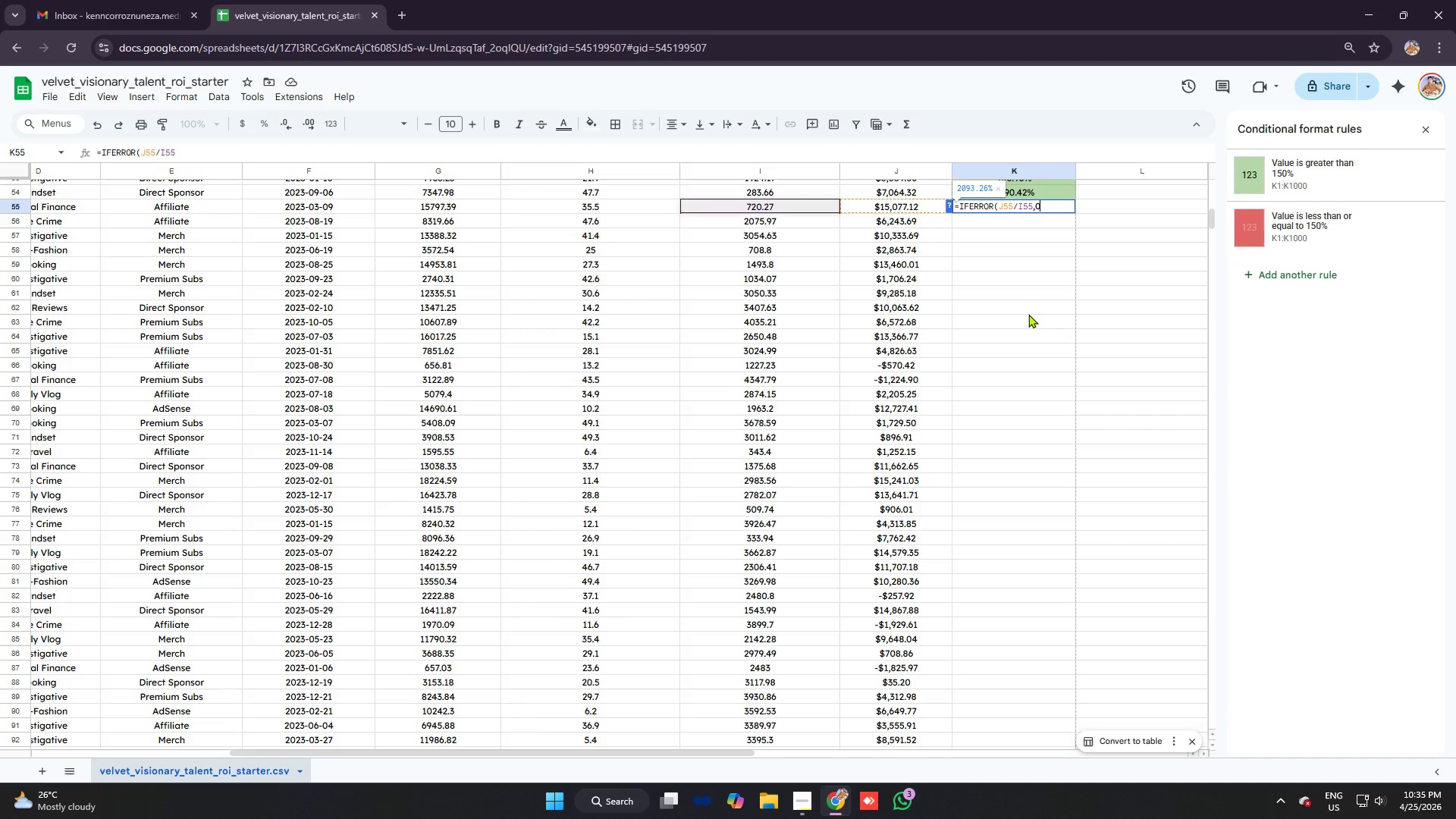 
key(Control+V)
 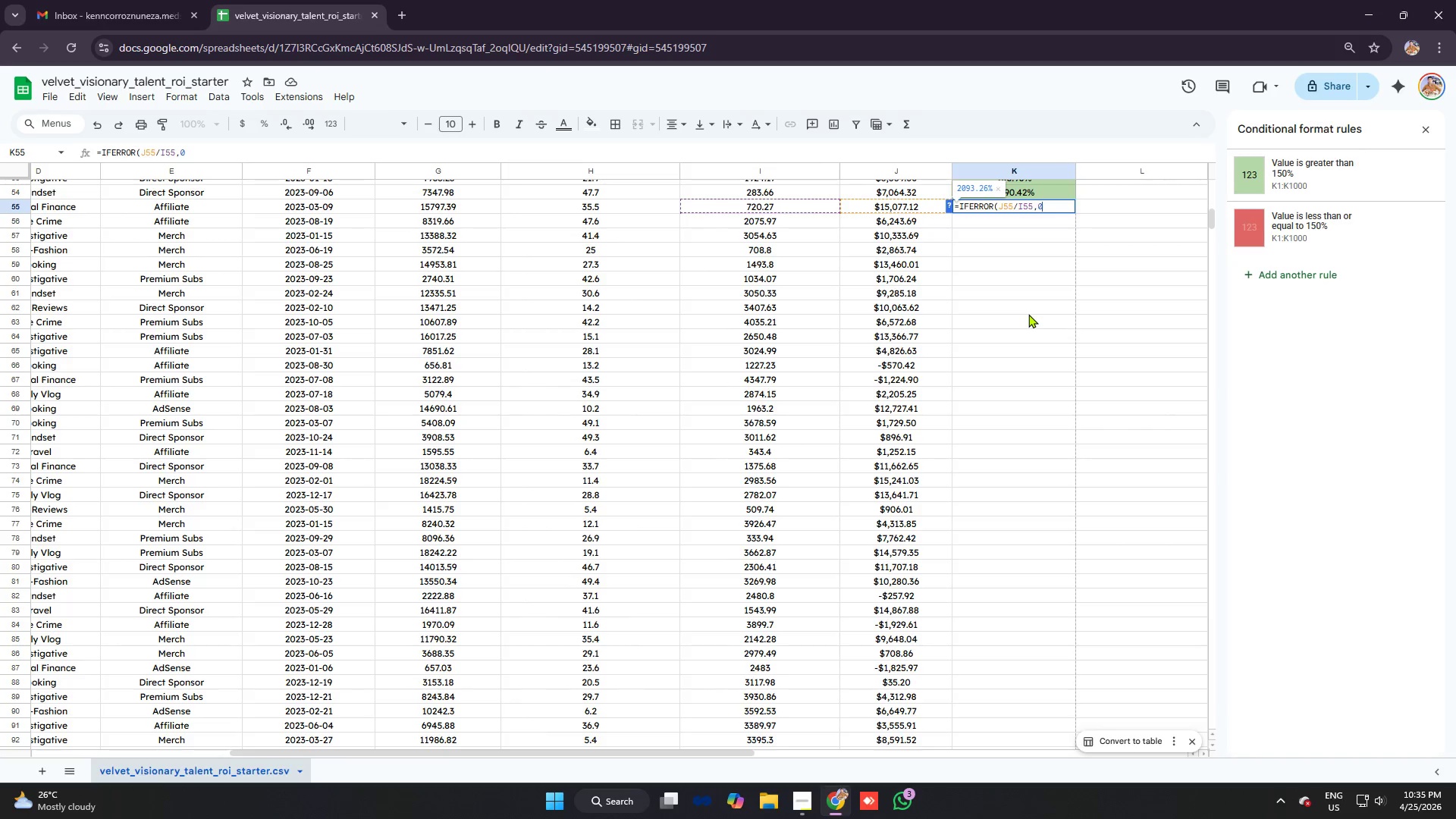 
key(Enter)
 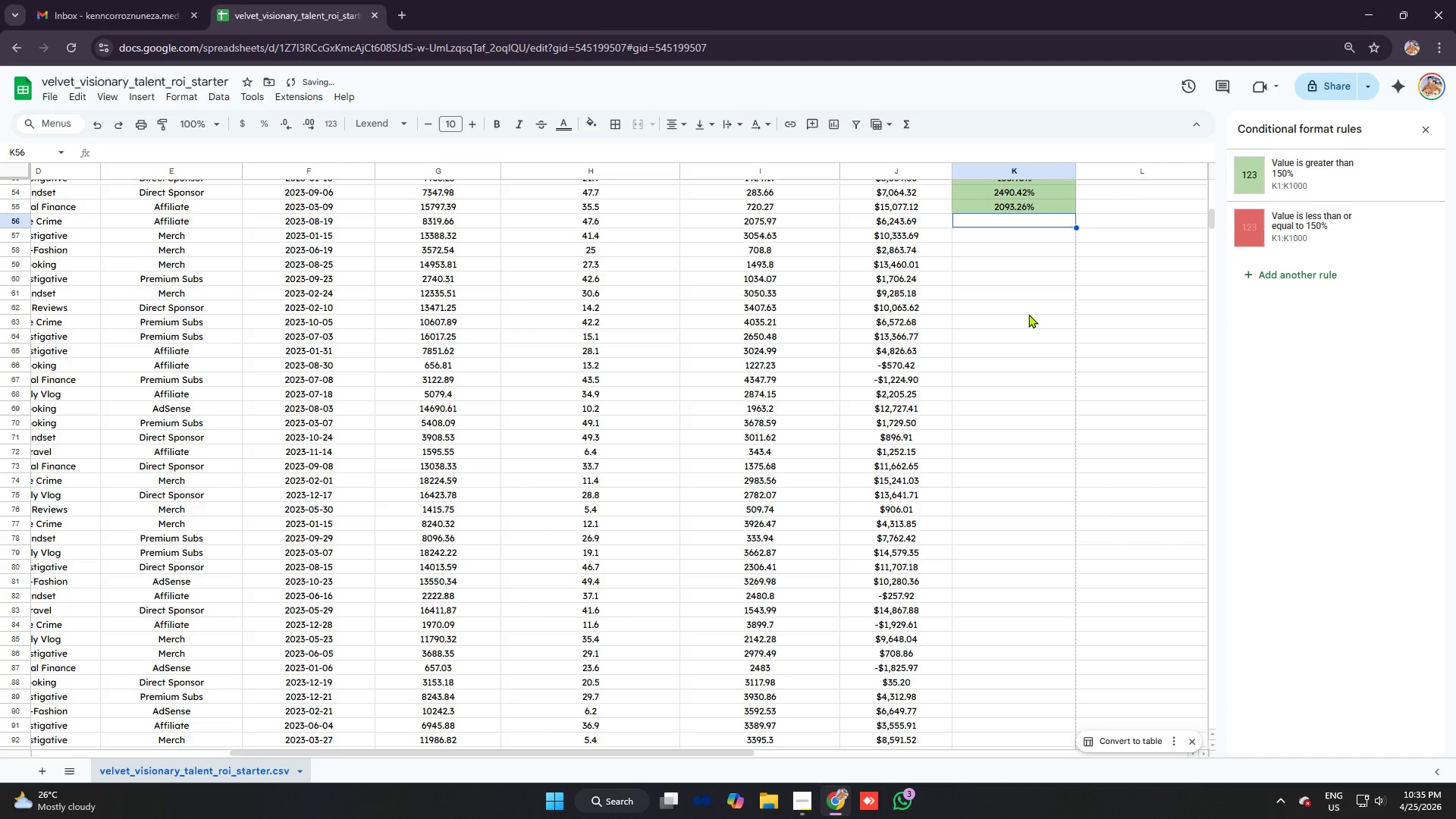 
type(=ifer)
key(Tab)
type(j56/i56)
 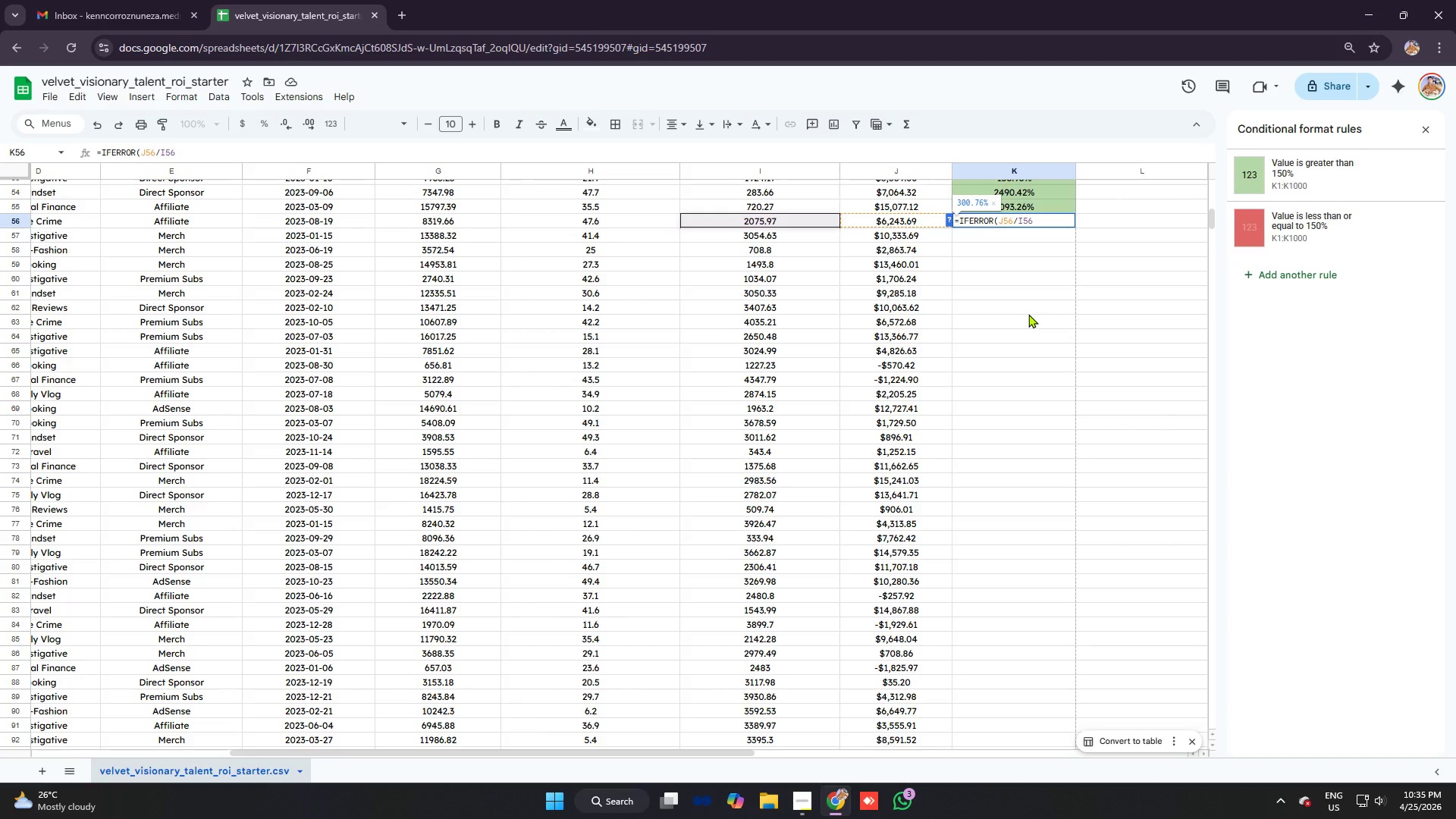 
key(Control+V)
 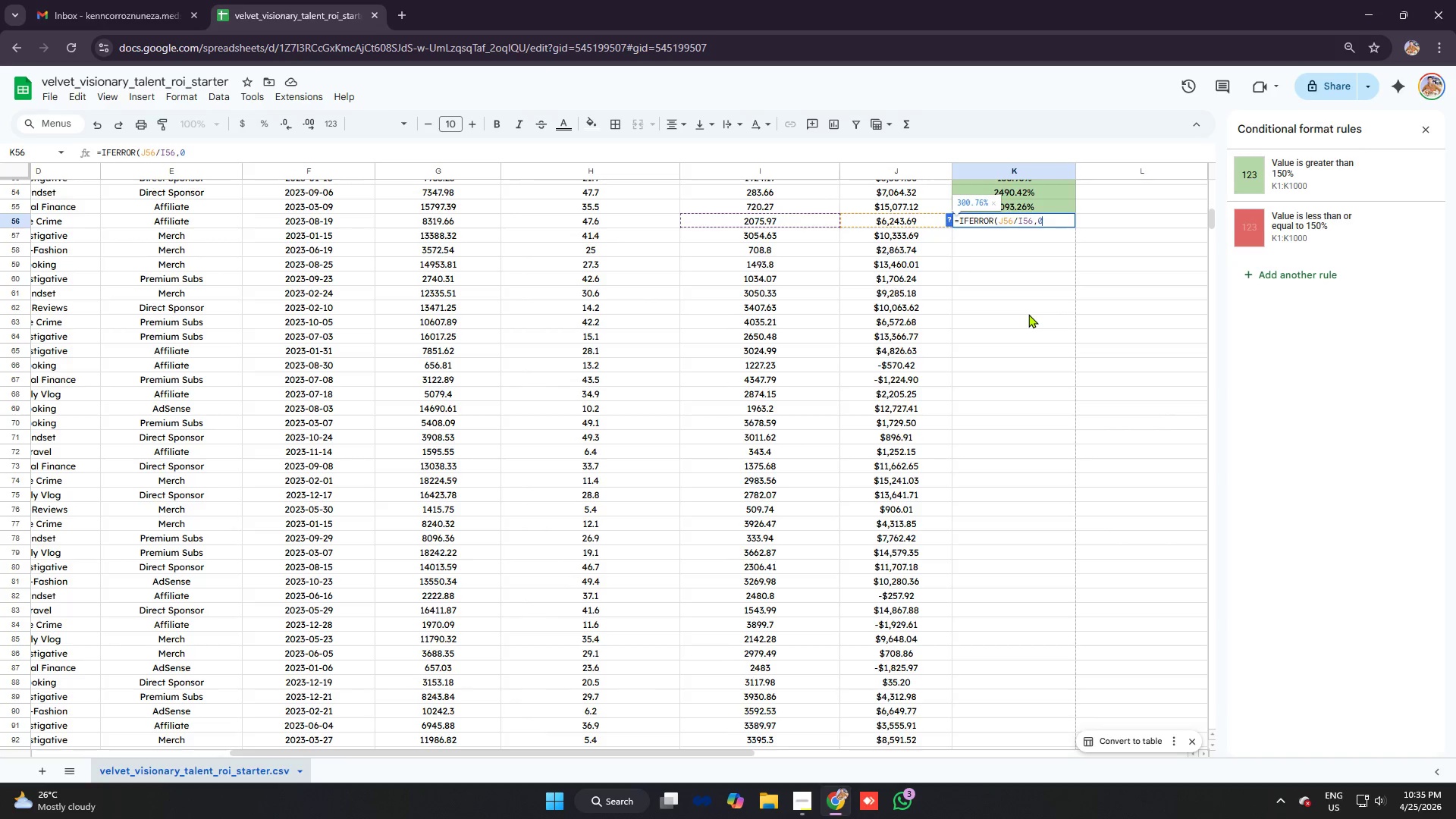 
key(Enter)
 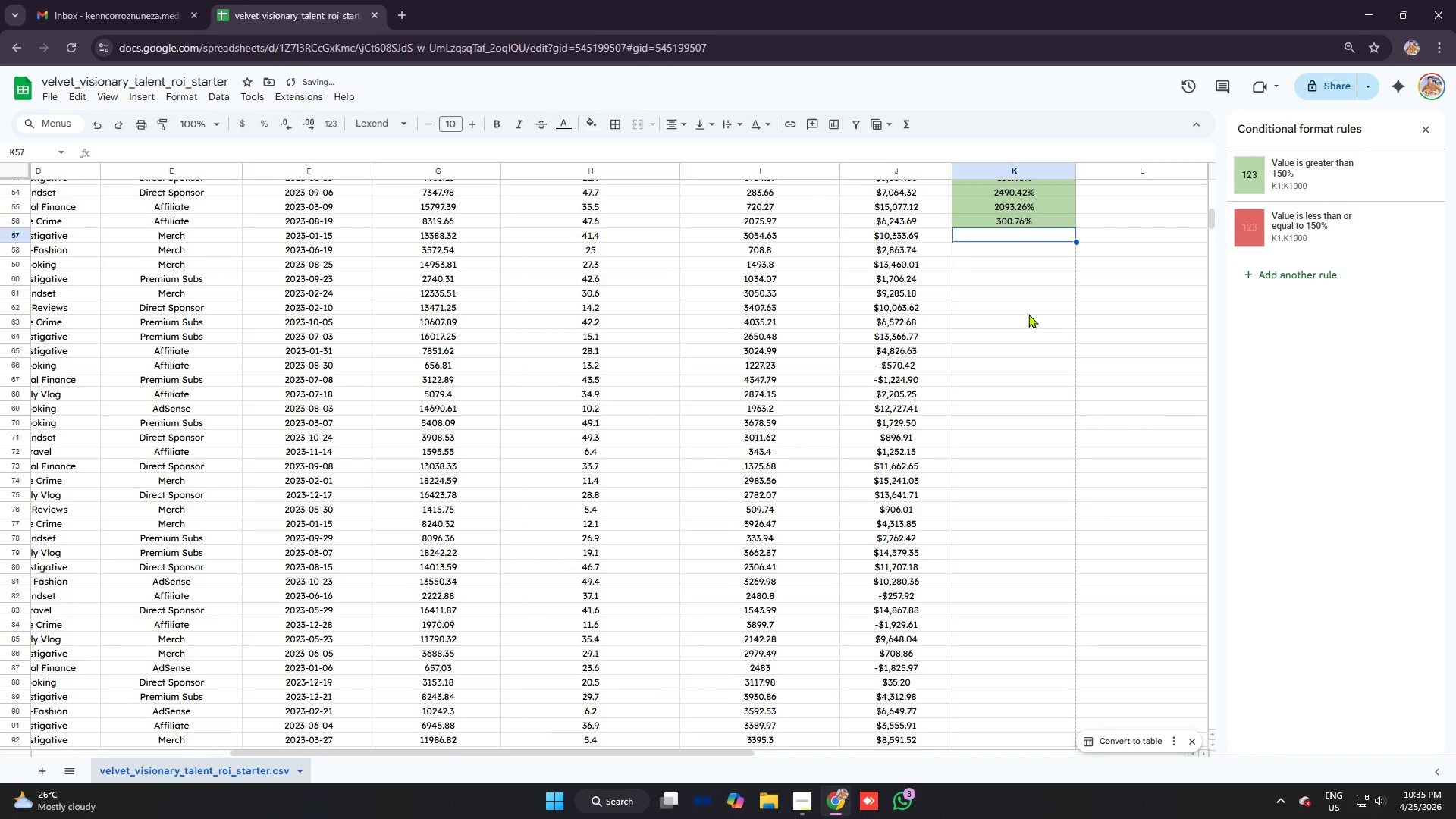 
type(=ifer)
key(Tab)
type(j57/i57)
 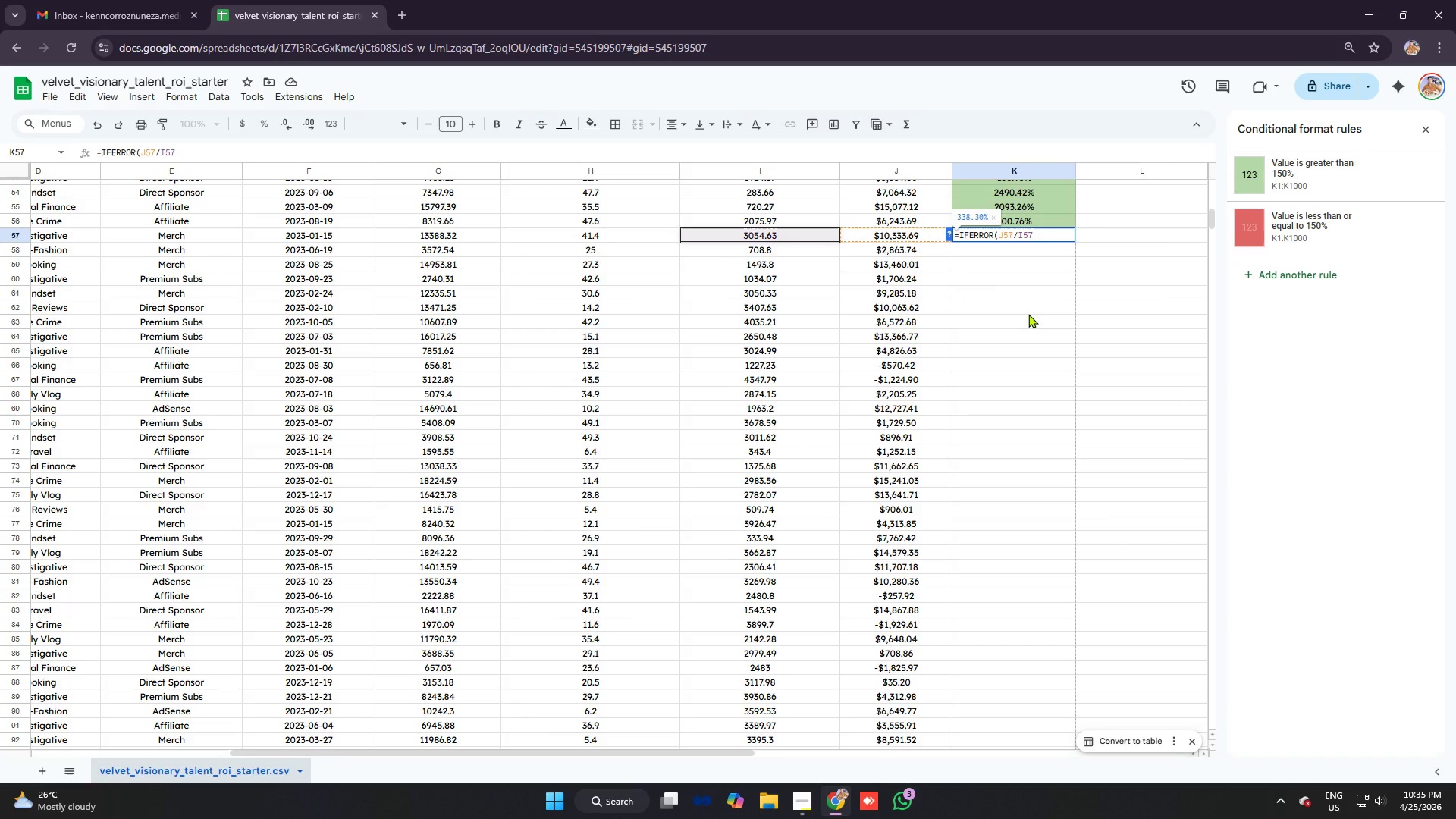 
key(Control+V)
 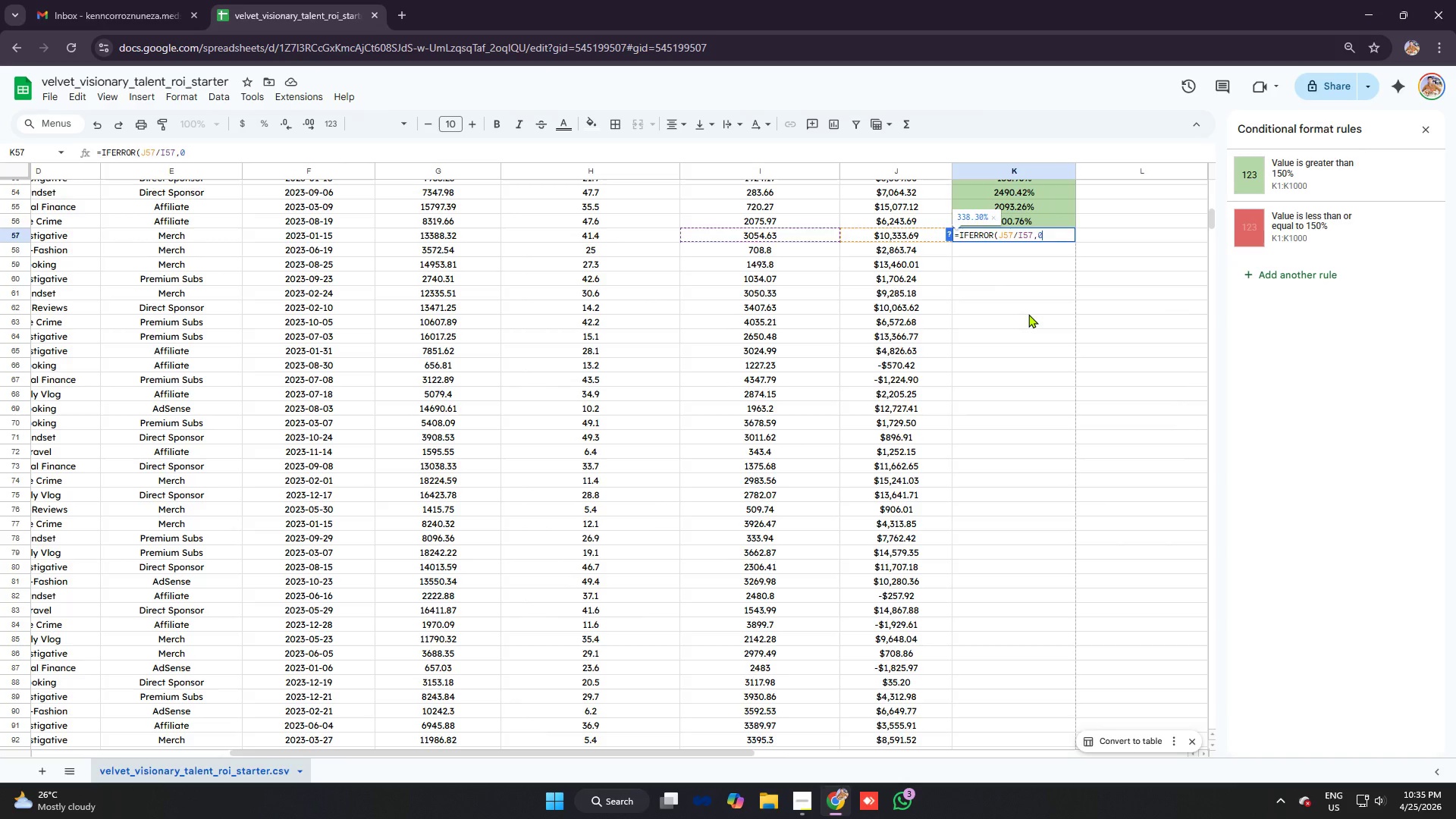 
key(Enter)
 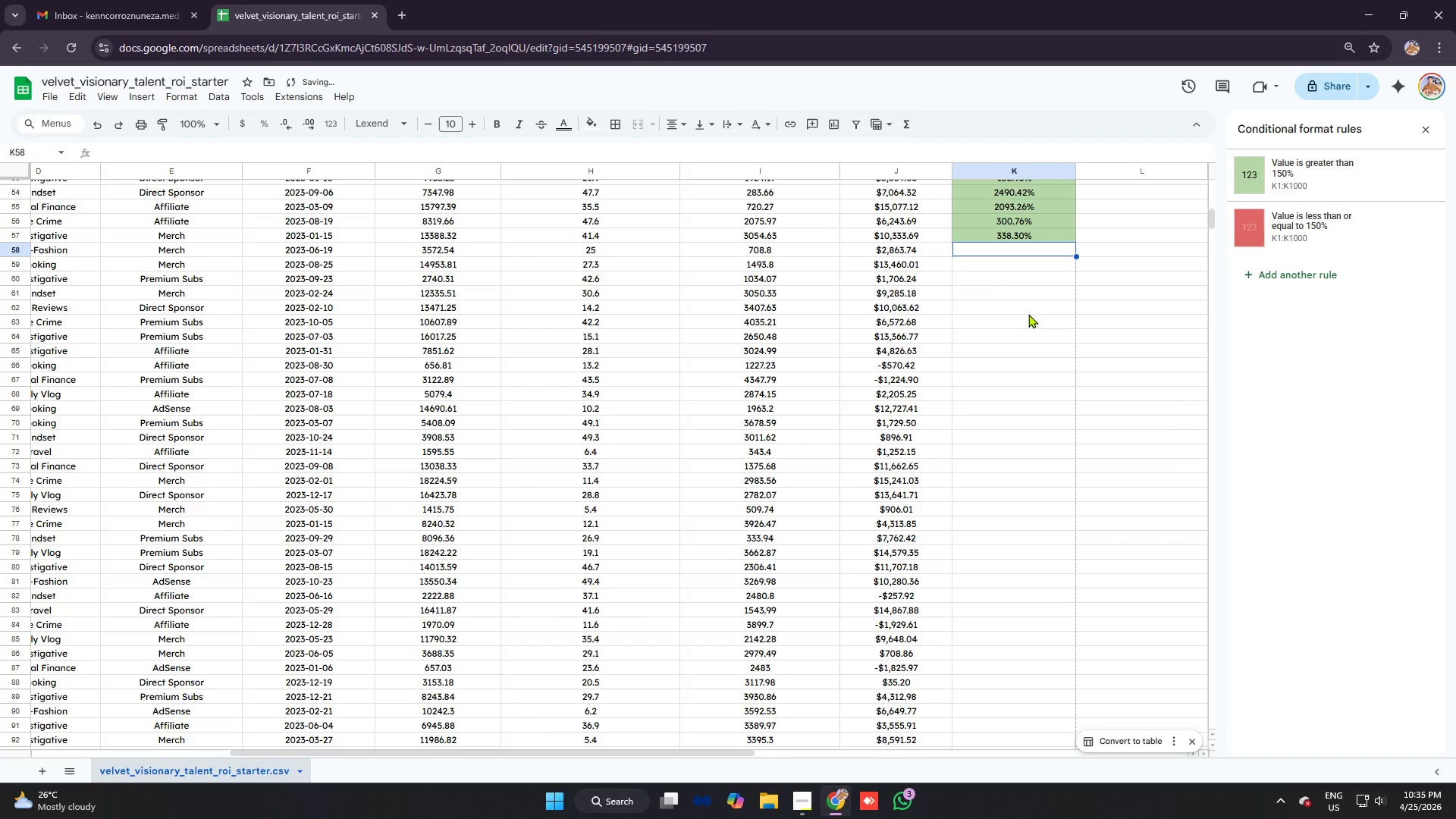 
type(=ifer)
key(Tab)
type(j58/i58)
 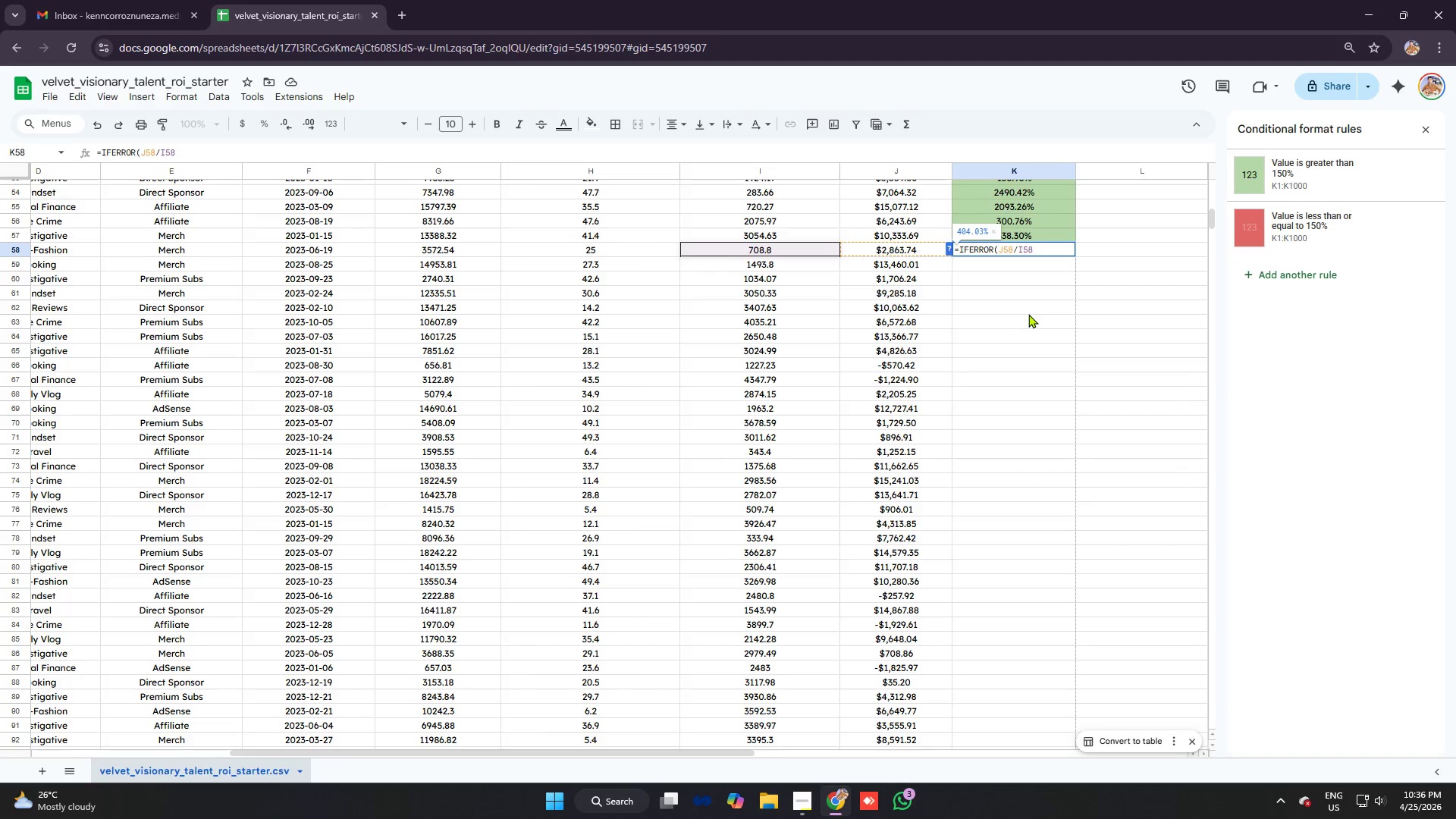 
key(Control+V)
 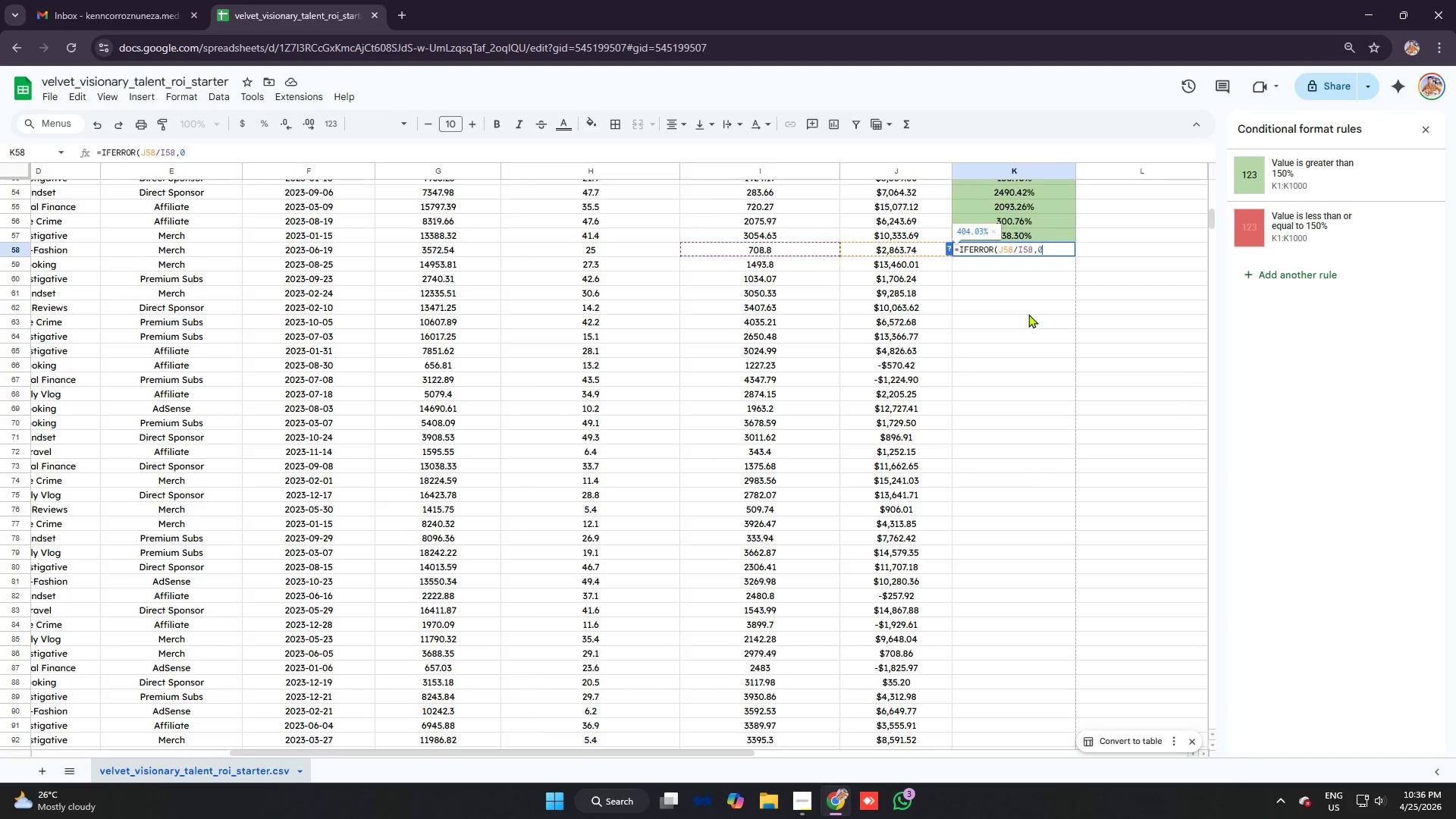 
key(Enter)
 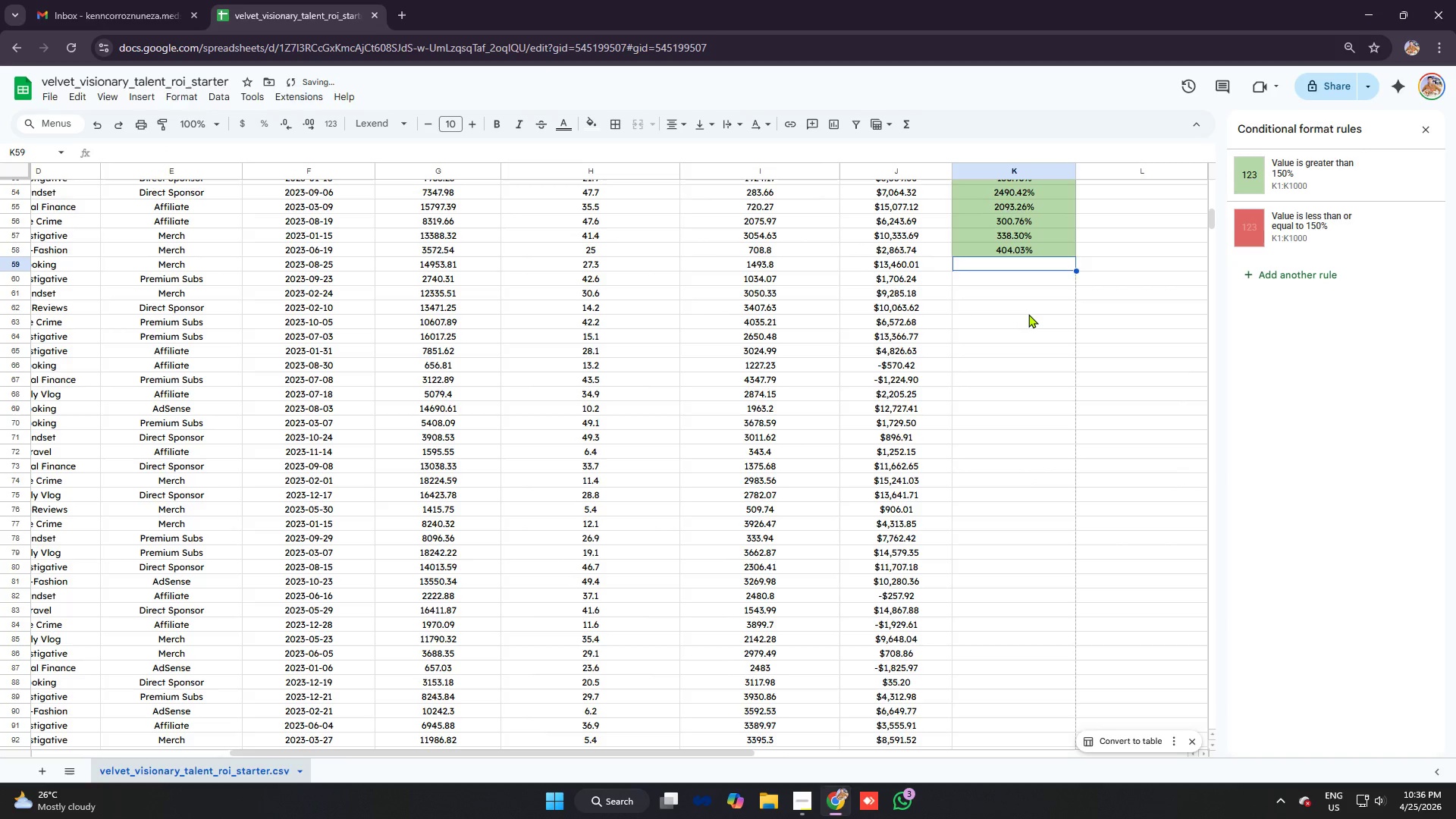 
type(=ifer)
key(Tab)
type(j59/i59)
 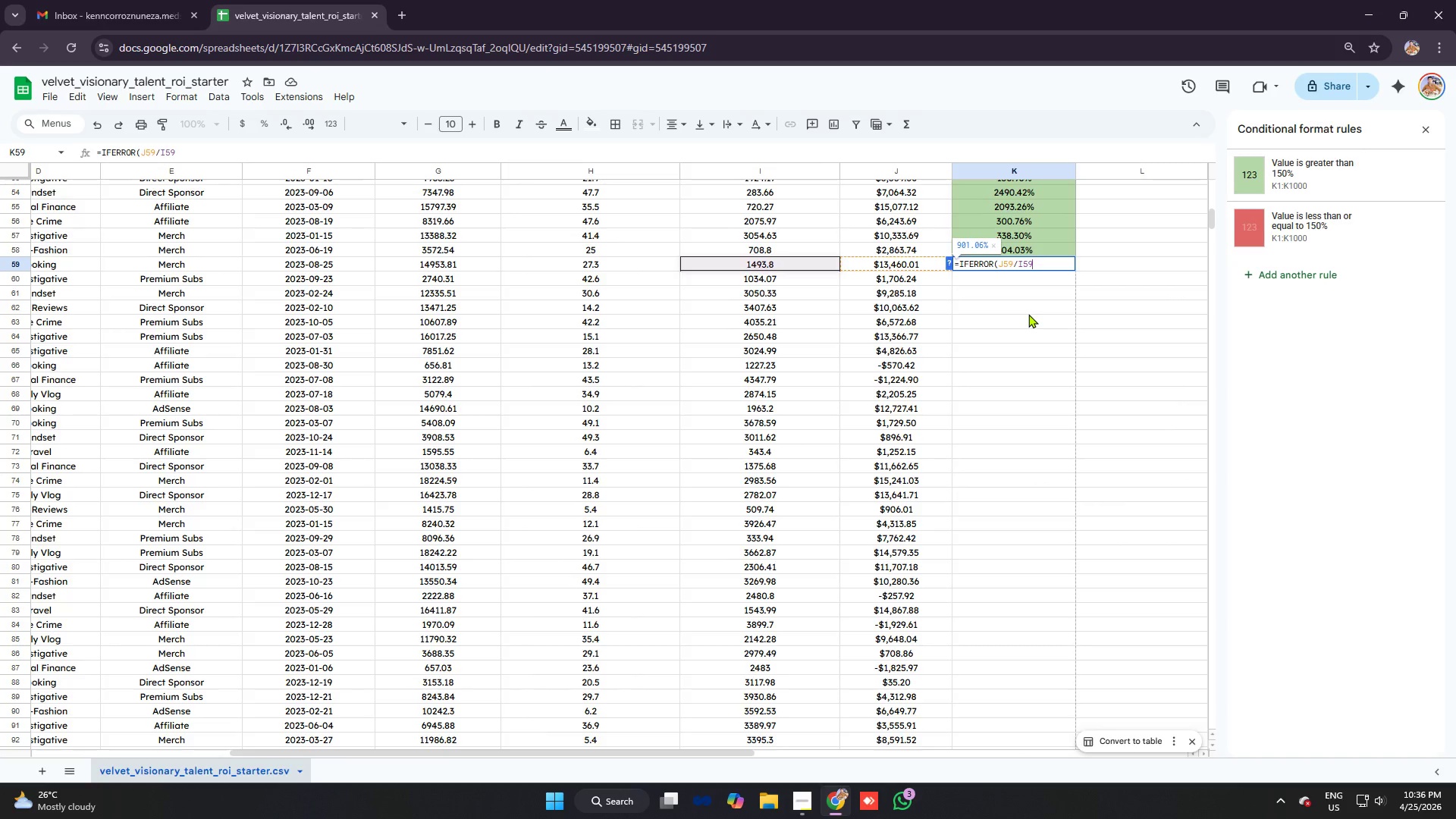 
key(Control+V)
 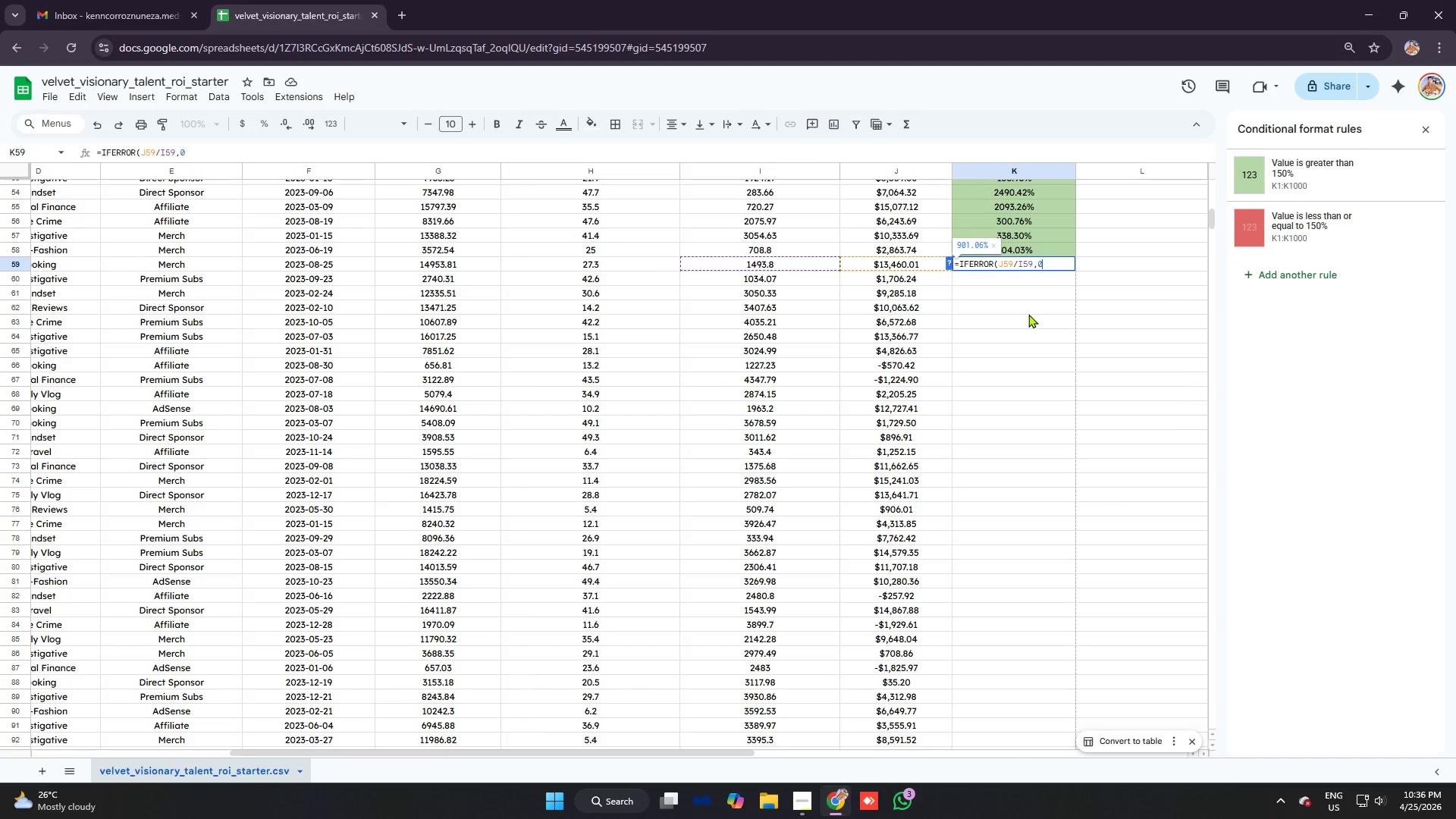 
key(Enter)
 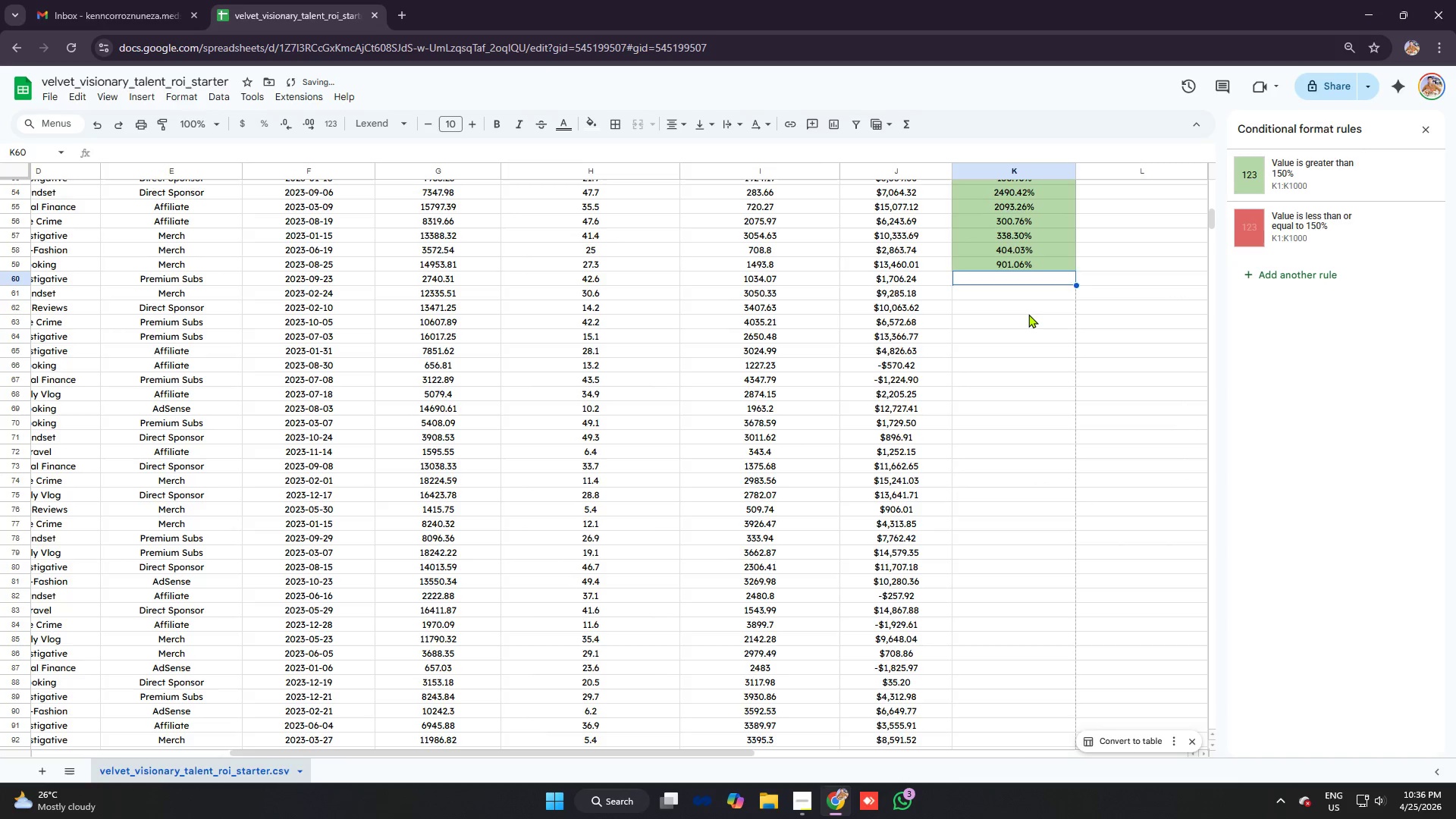 
type(=ifero)
key(Backspace)
key(Tab)
type(j60)
 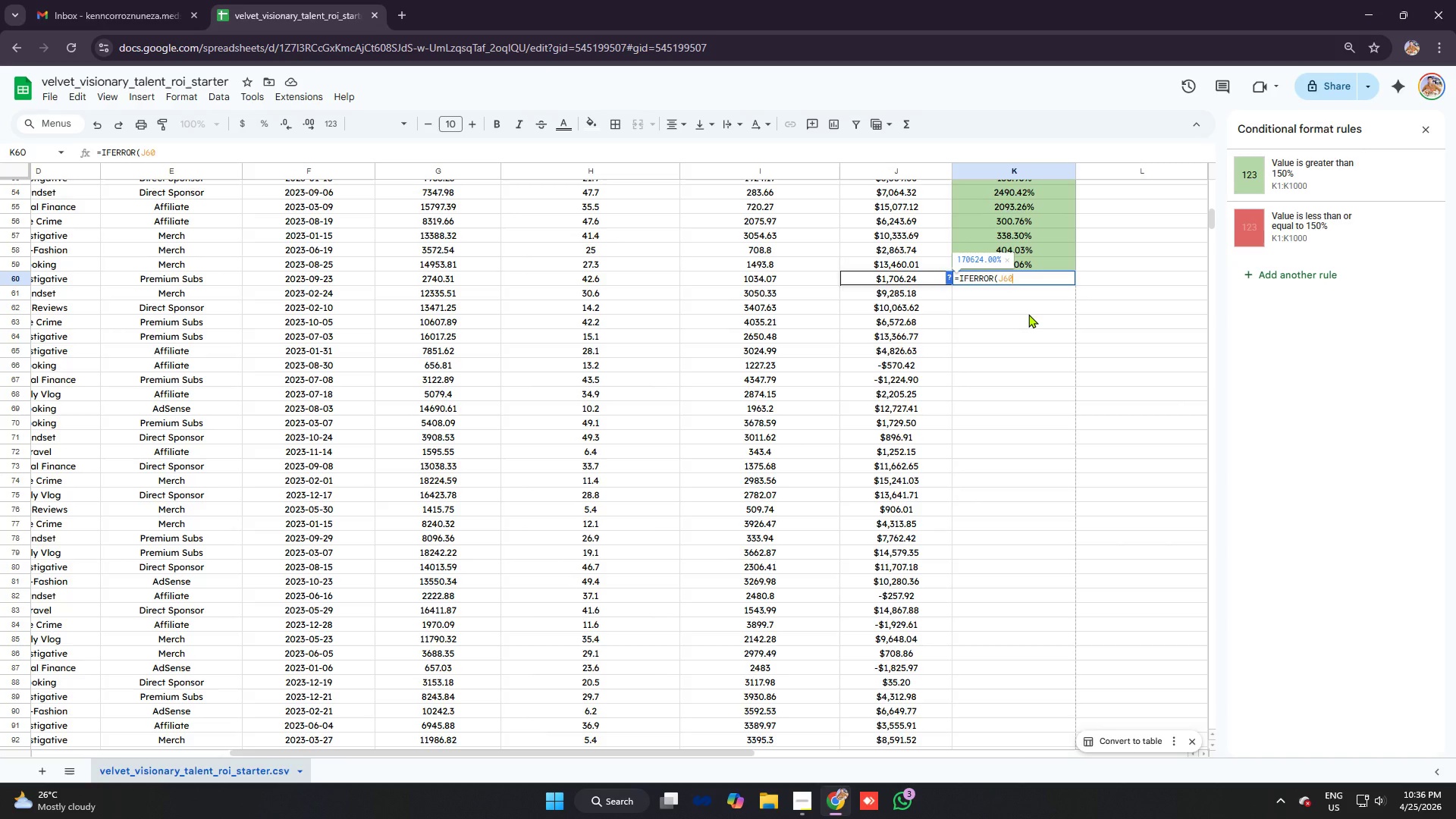 
key(Control+V)
 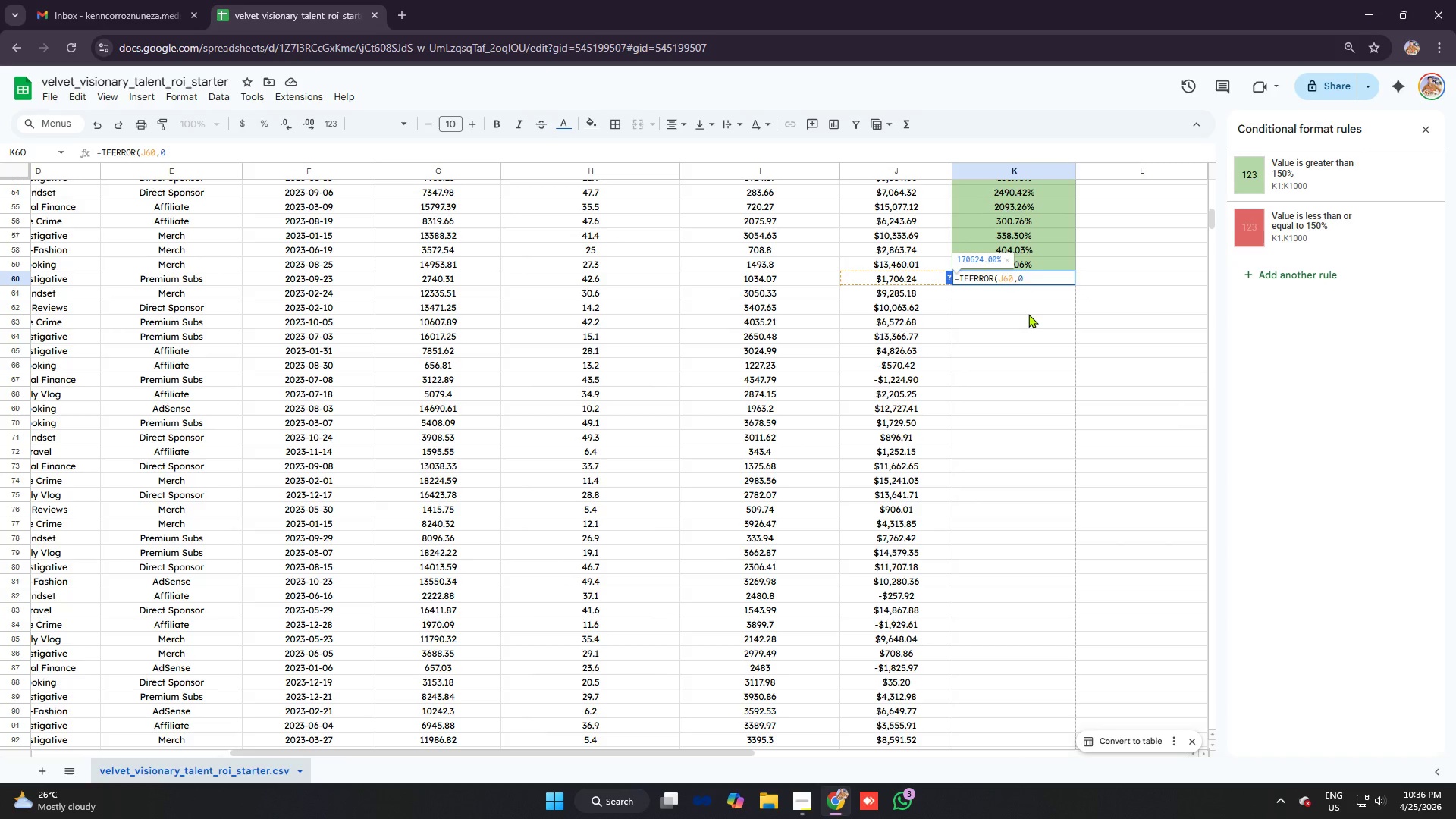 
key(Backspace)
key(Backspace)
type(/i60)
 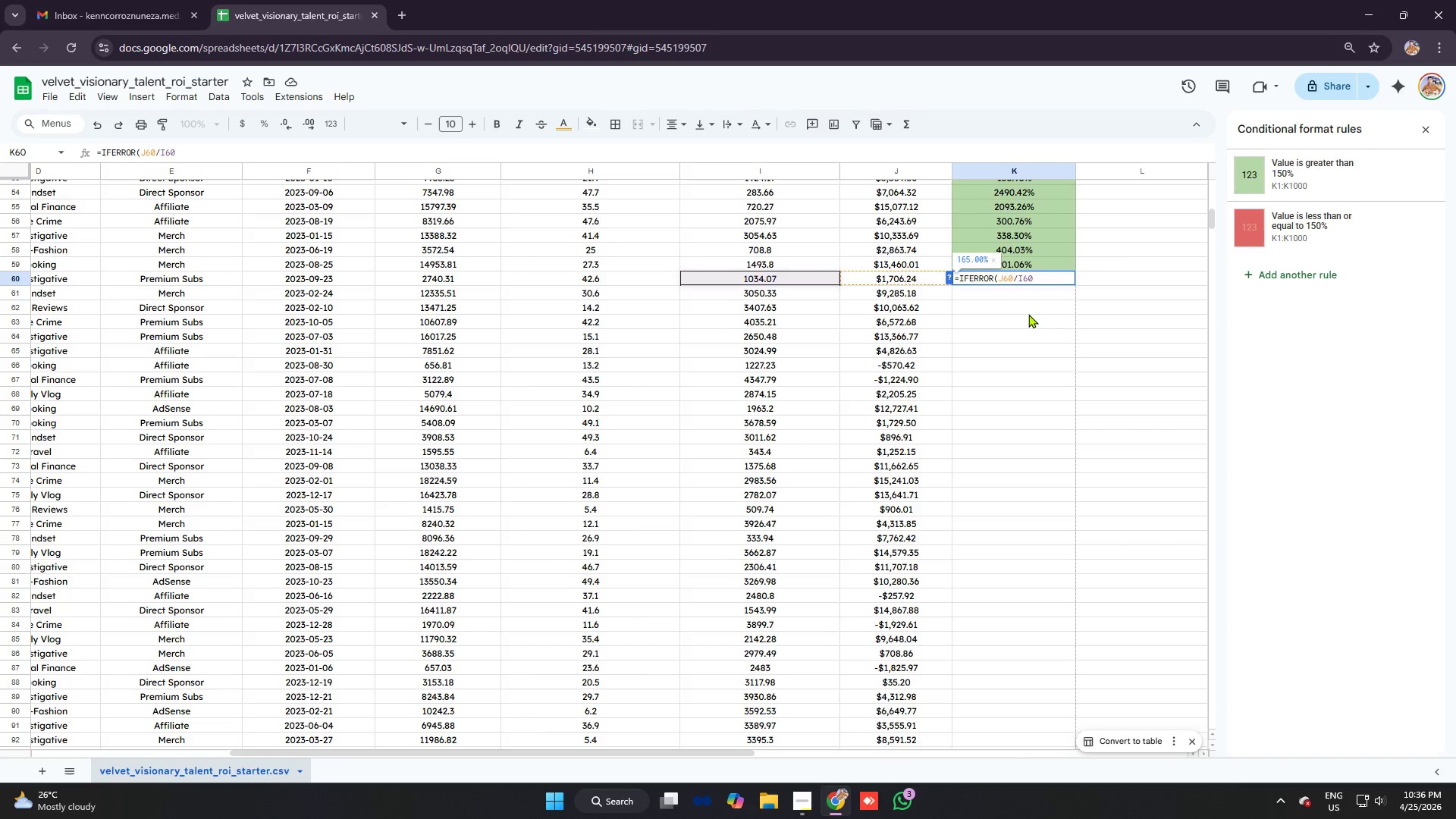 
key(Control+V)
 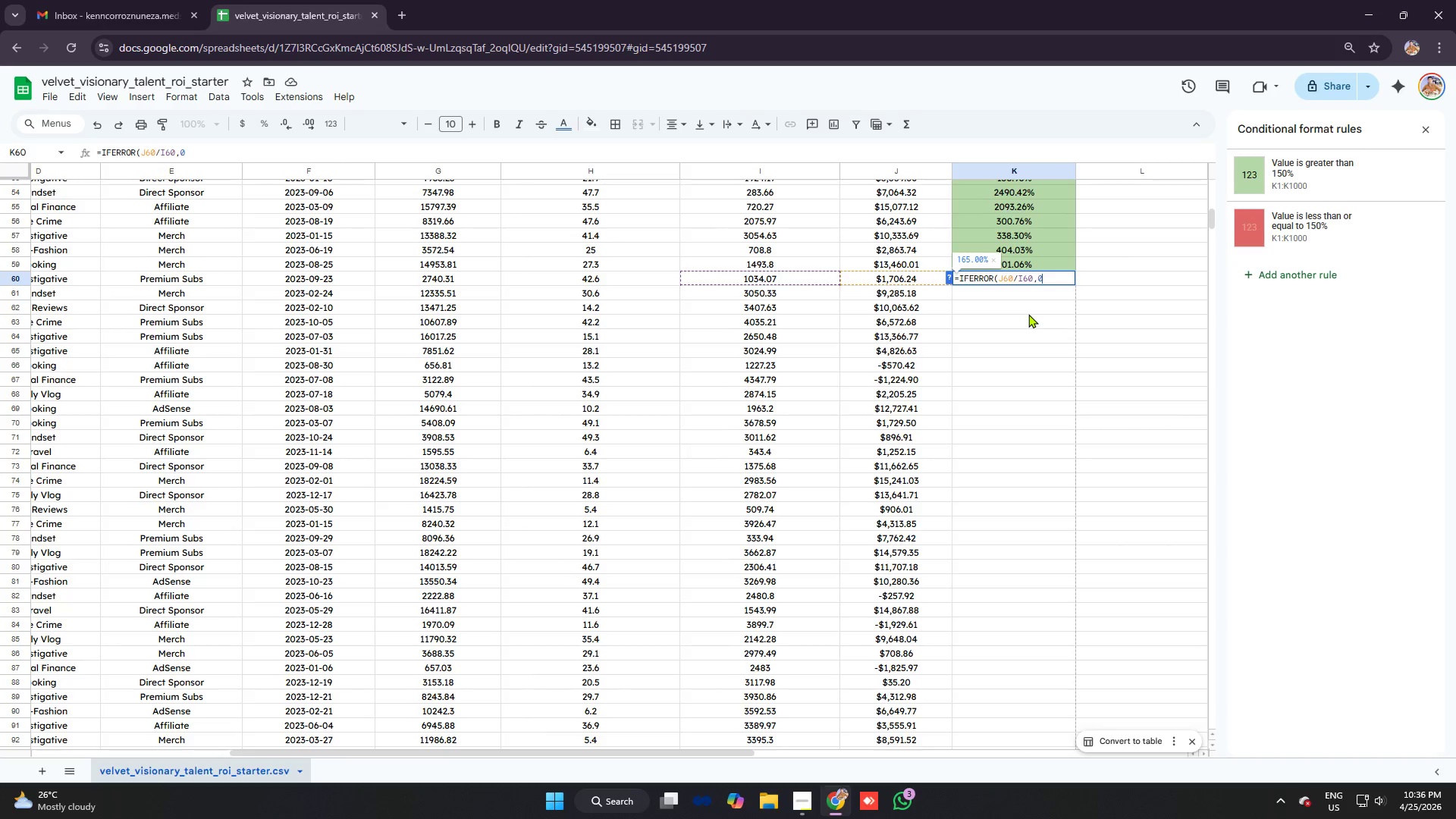 
key(Enter)
 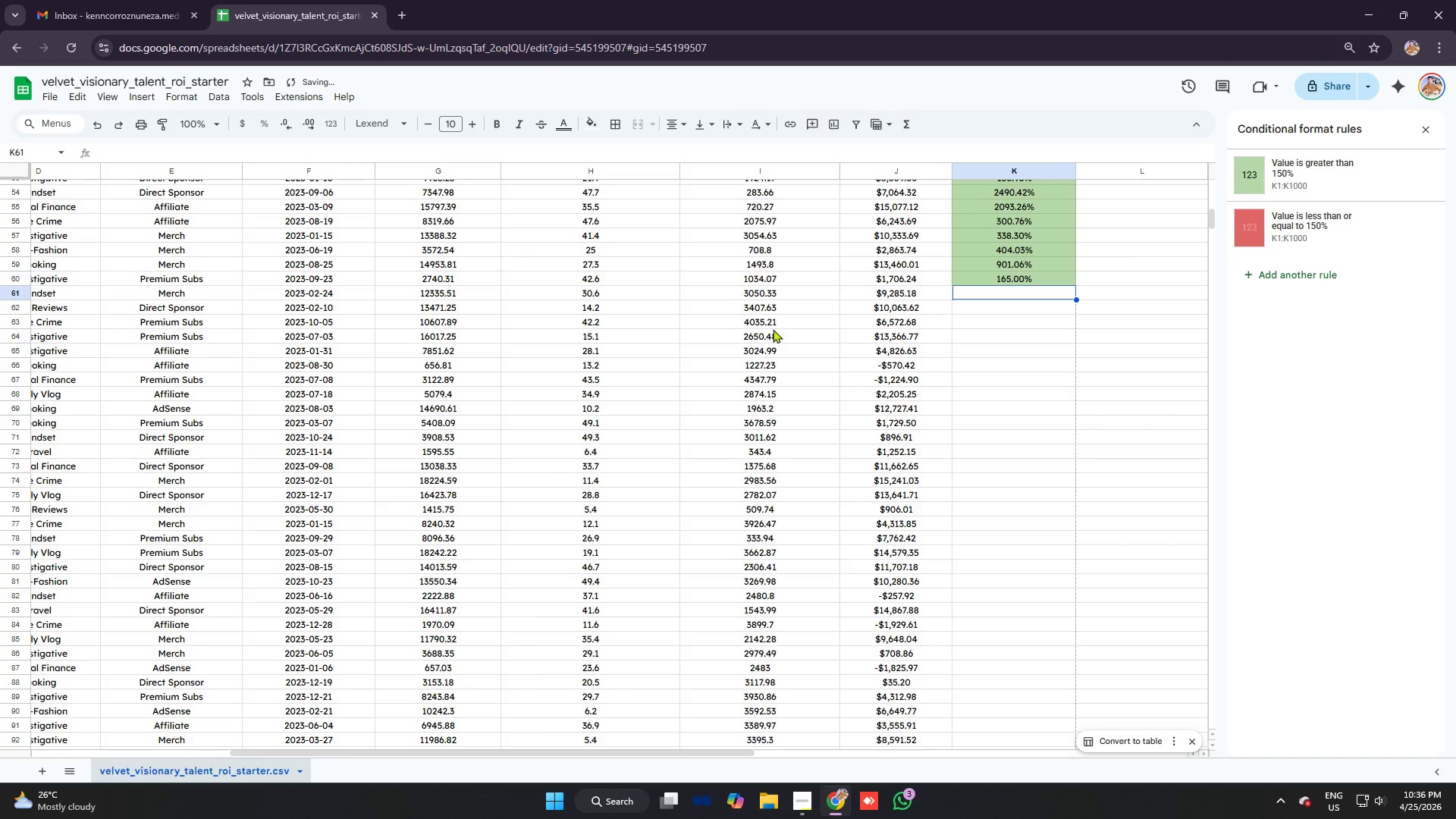 
scroll: coordinate [475, 443], scroll_direction: down, amount: 12.0
 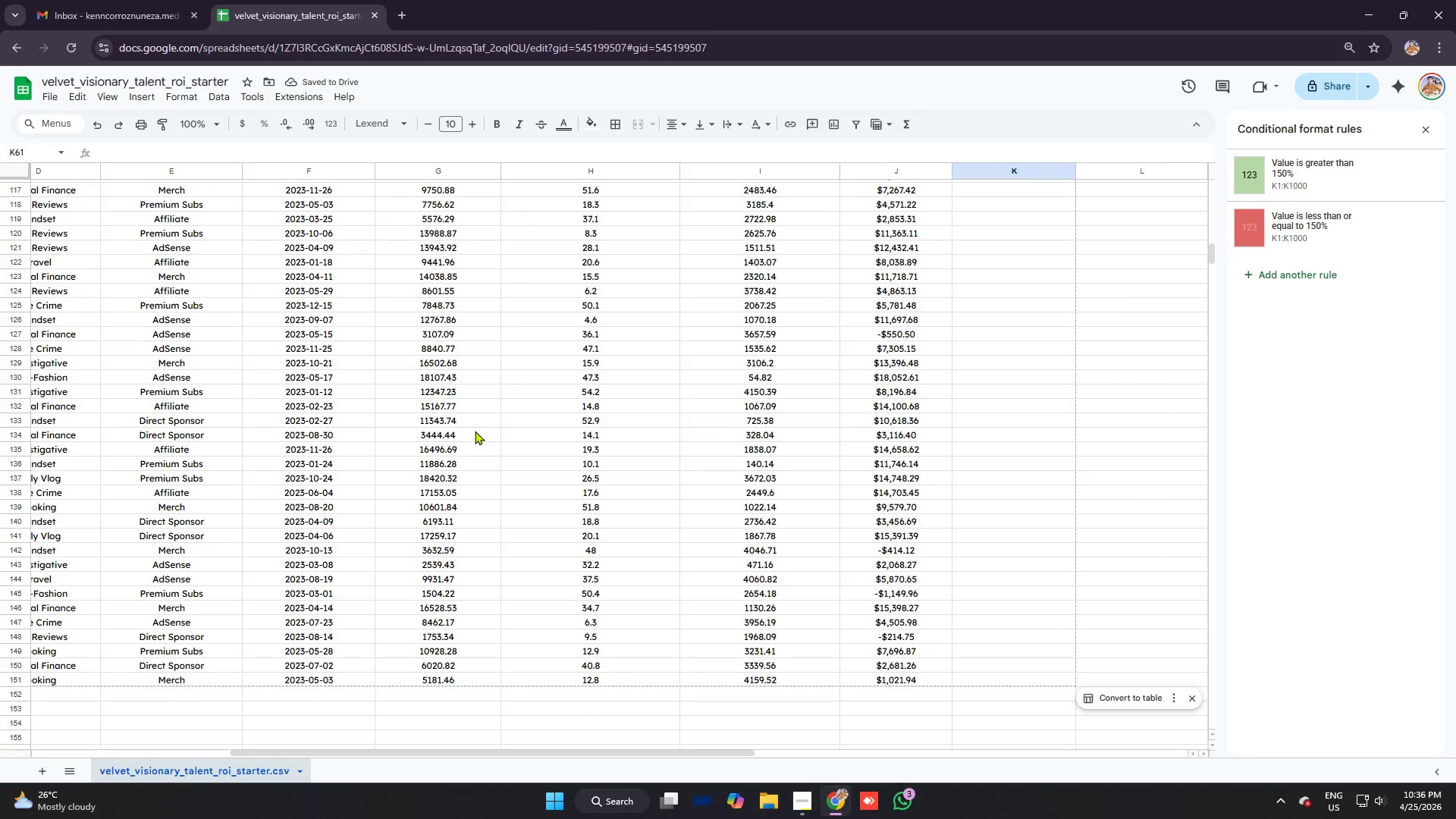 
scroll: coordinate [609, 375], scroll_direction: up, amount: 25.0
 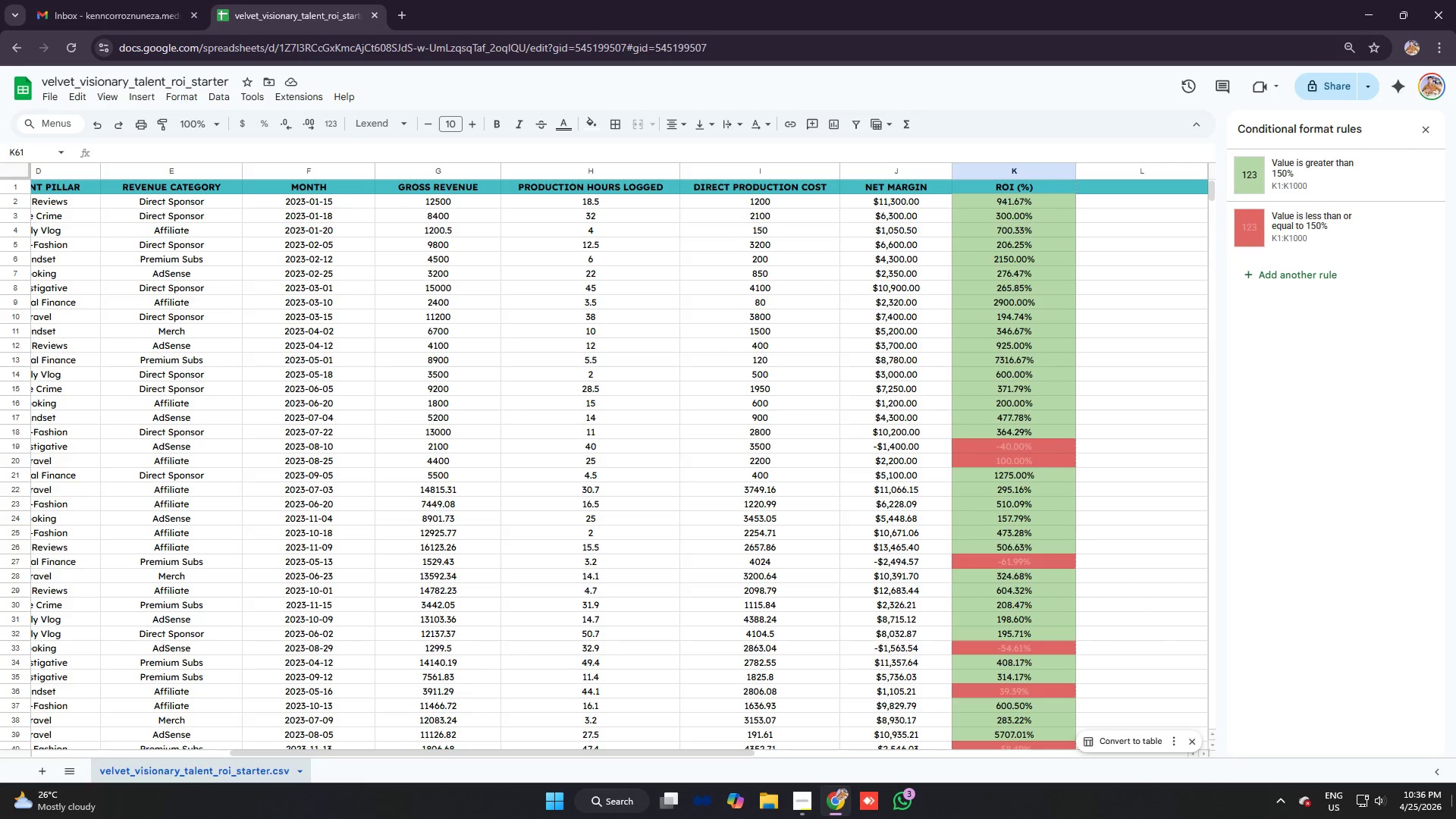 
key(Alt+AltLeft)
 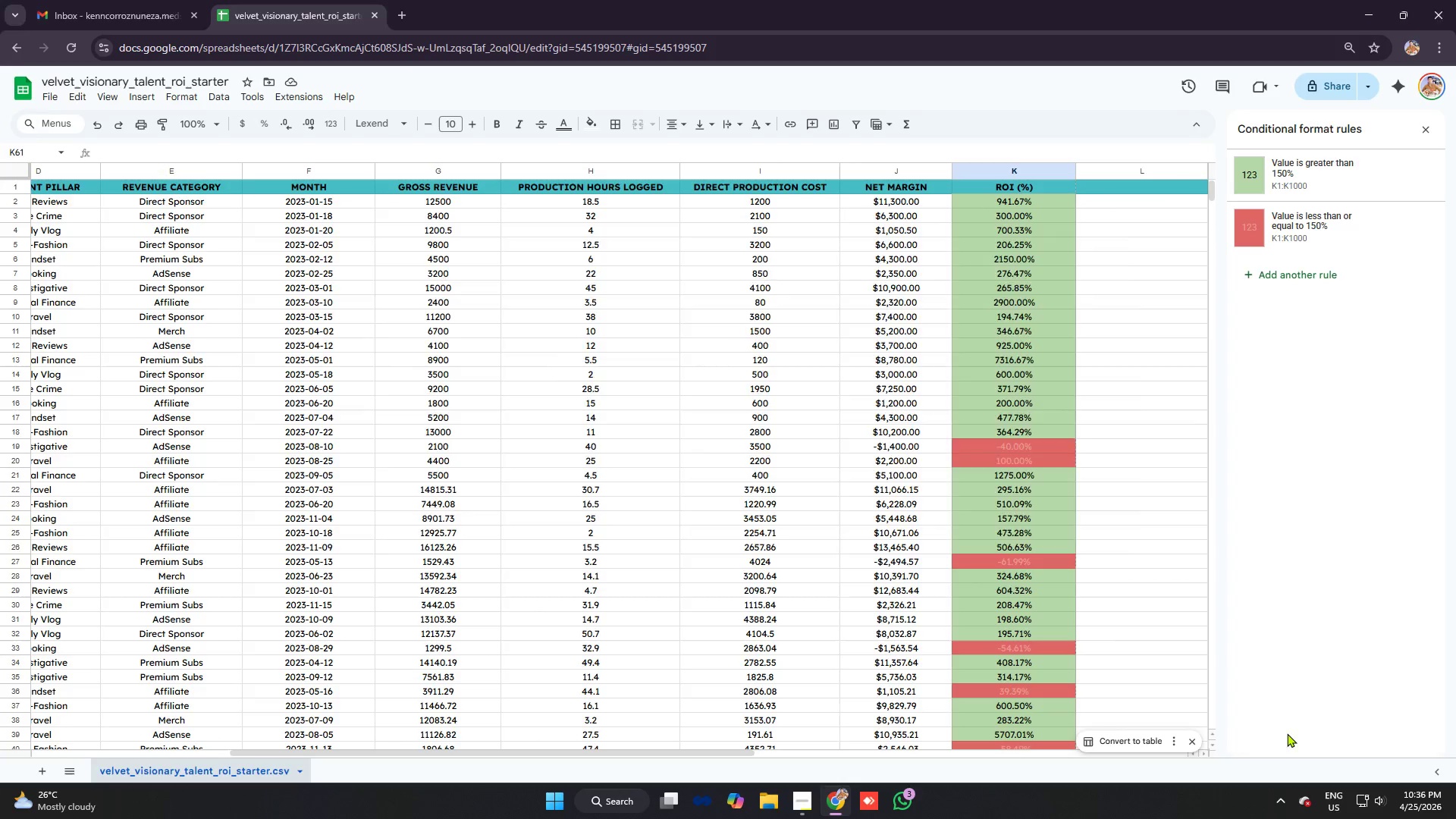 
key(Alt+Tab)